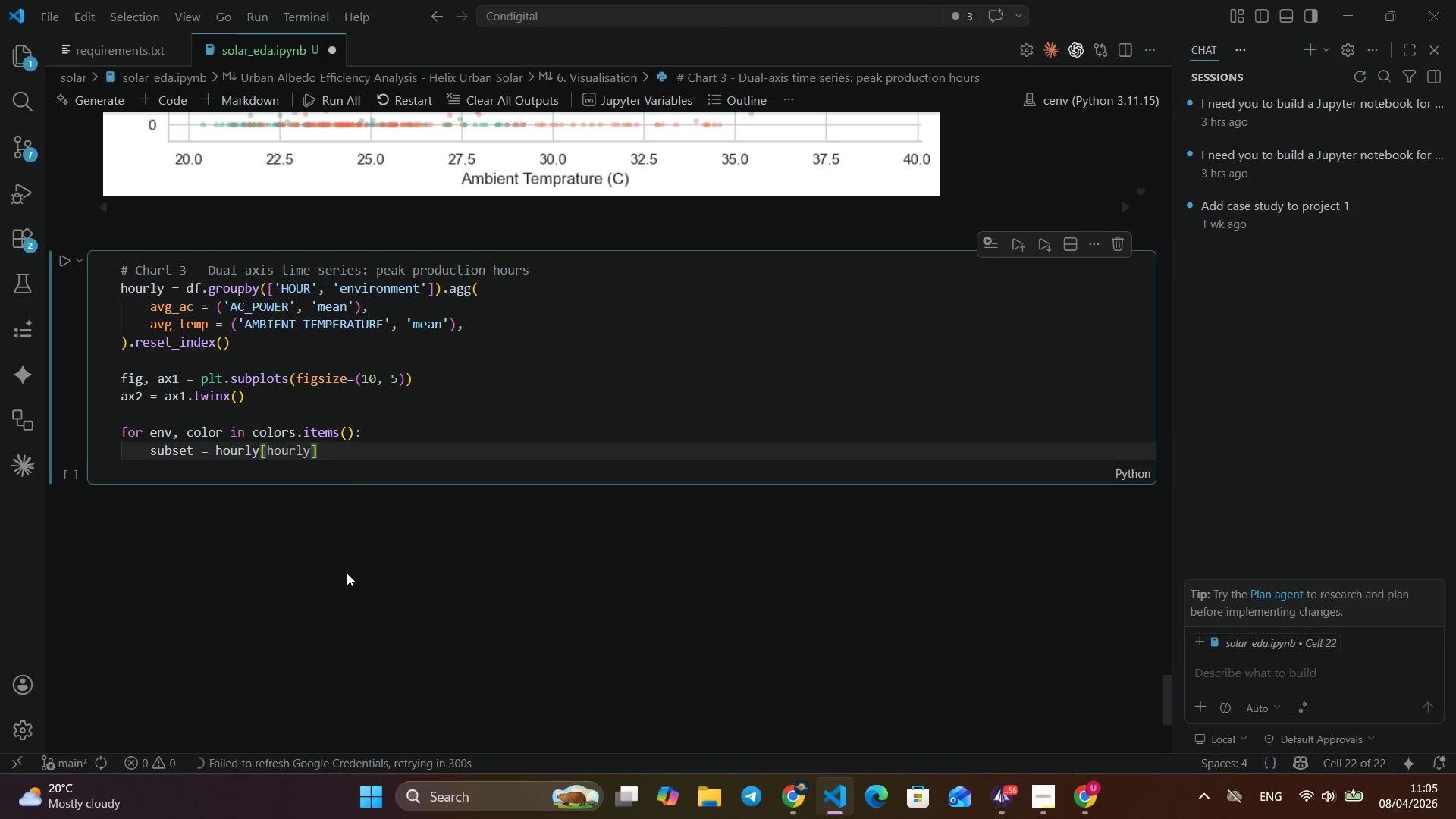 
key(Enter)
 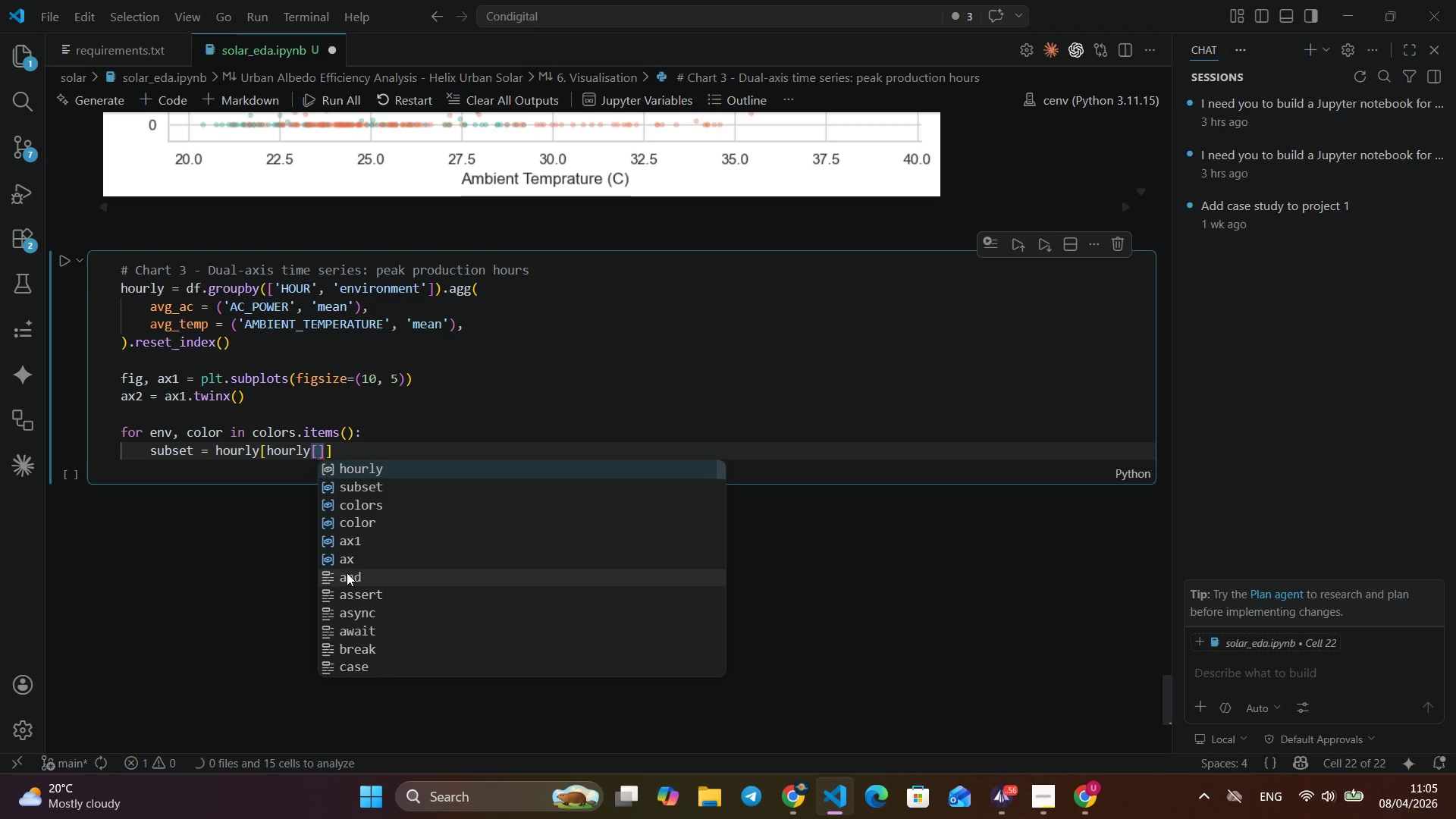 
type(['en)
 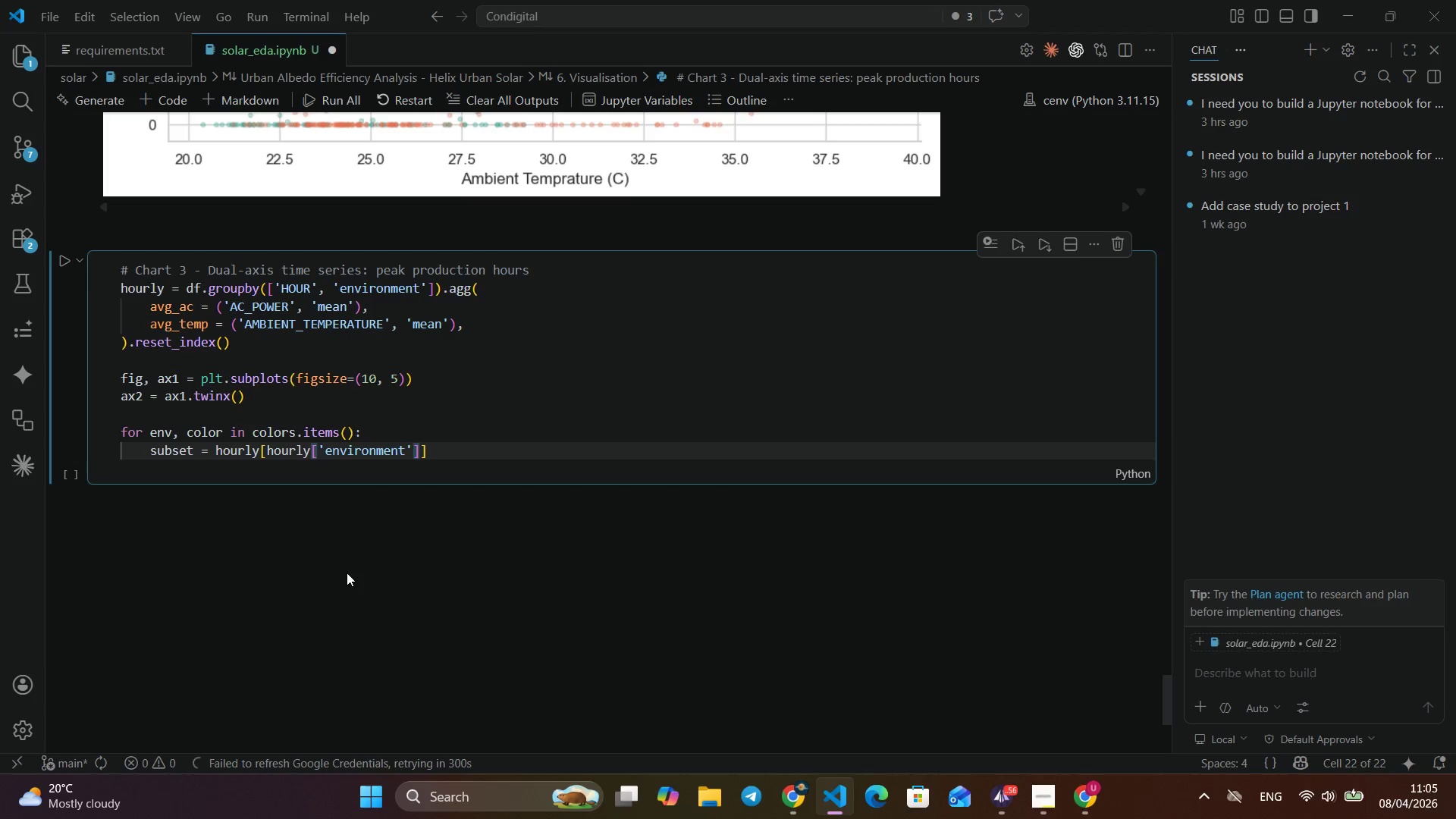 
key(Enter)
 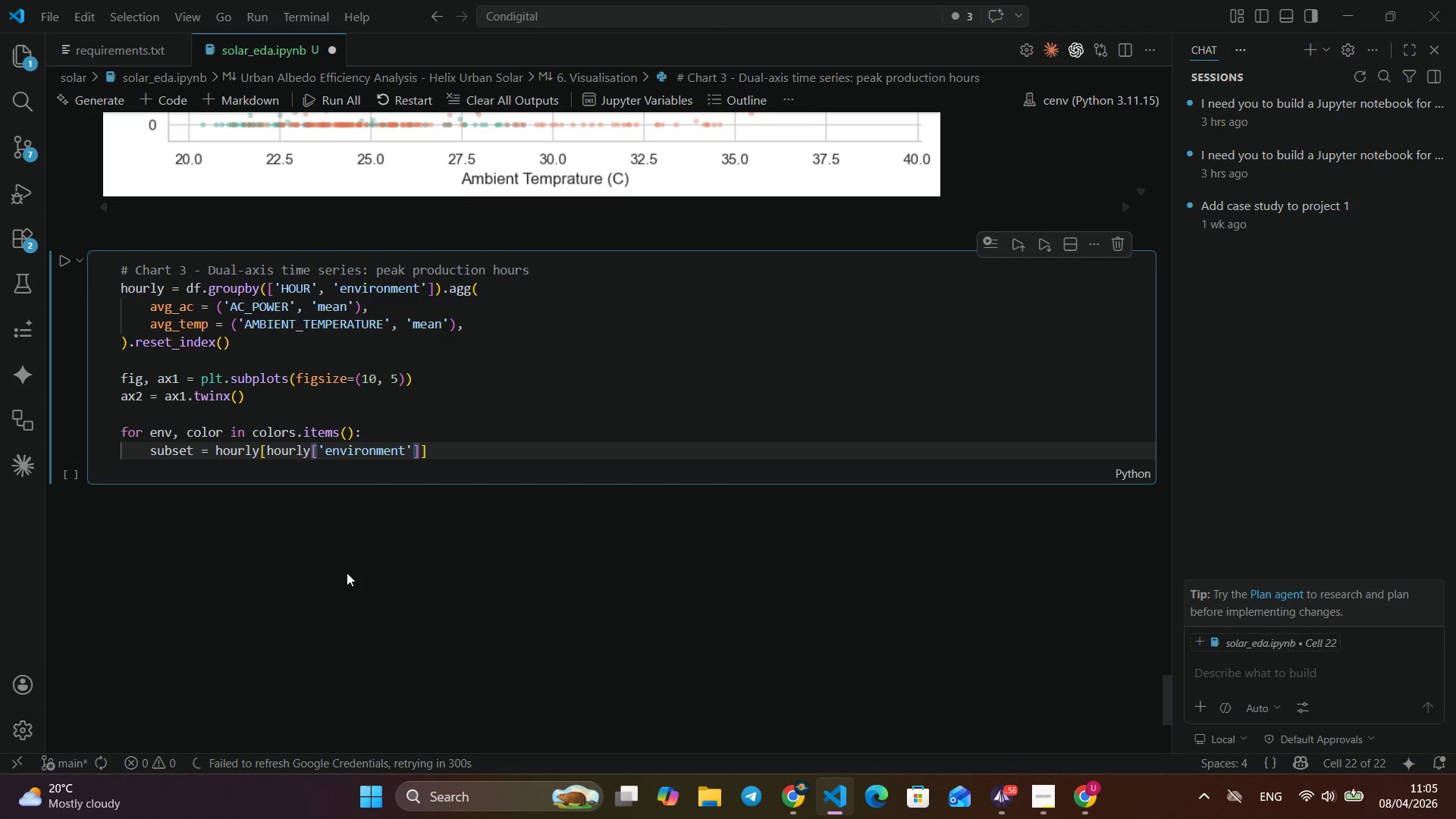 
key(ArrowRight)
 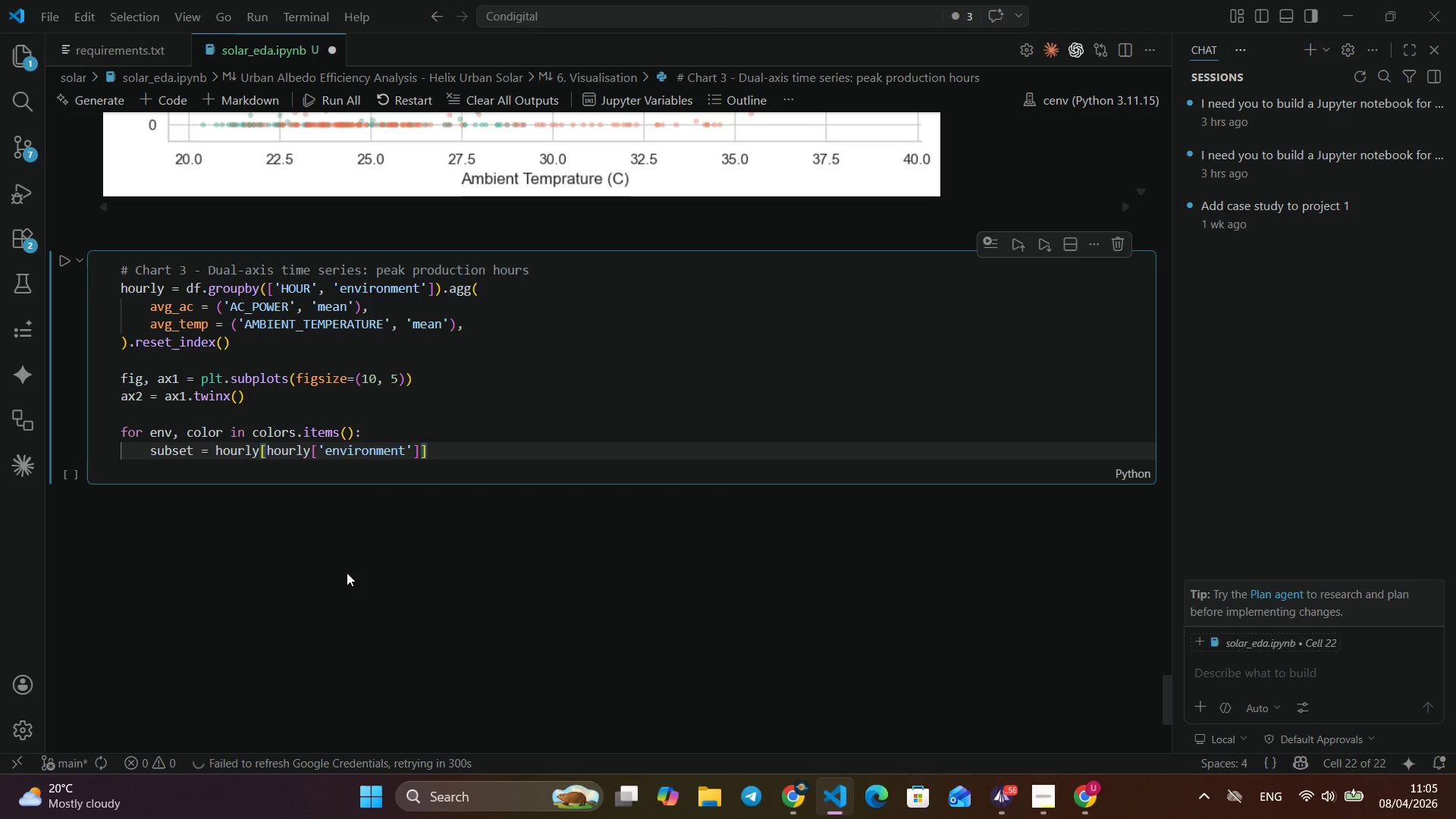 
key(ArrowRight)
 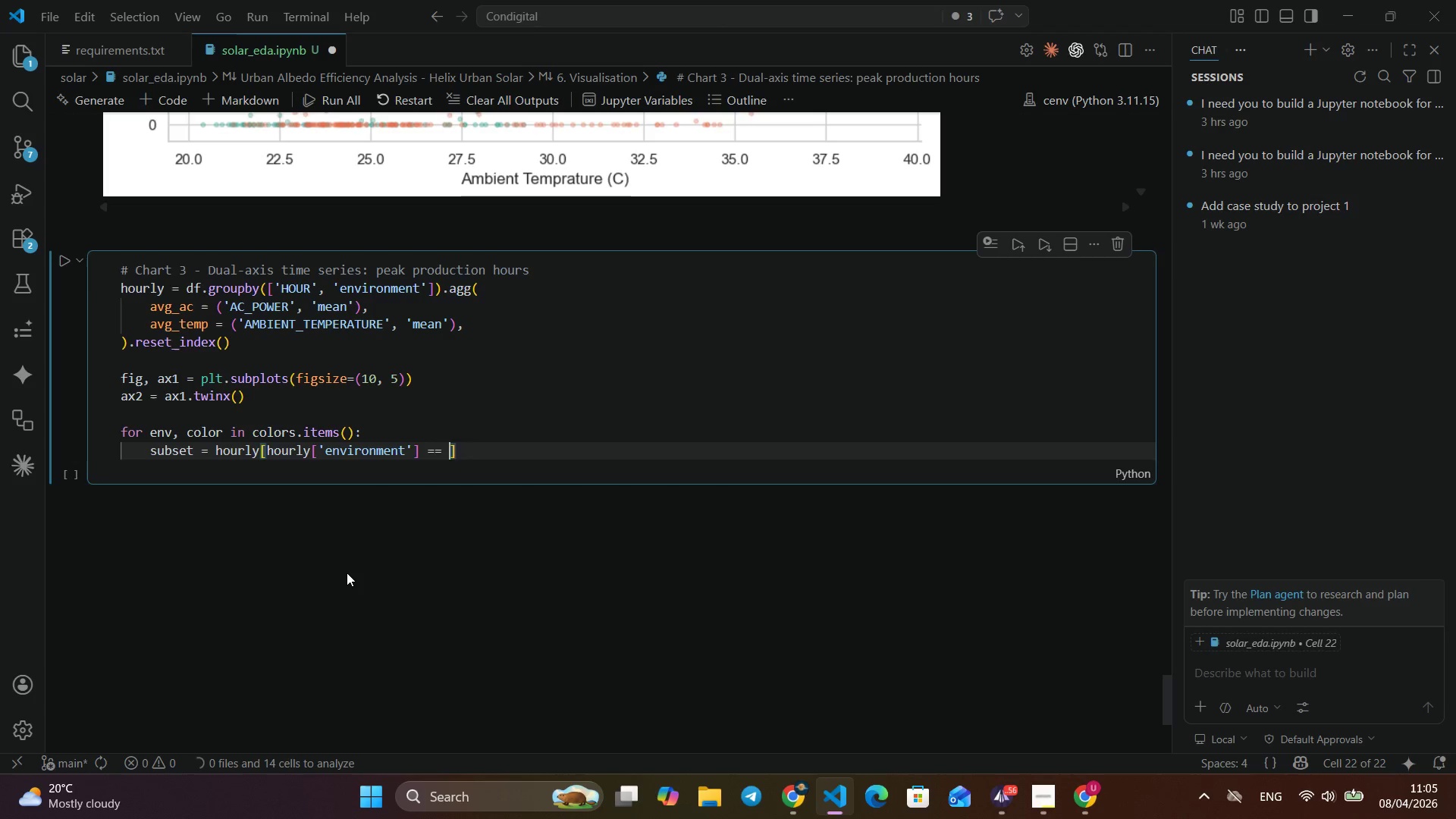 
type( == env)
 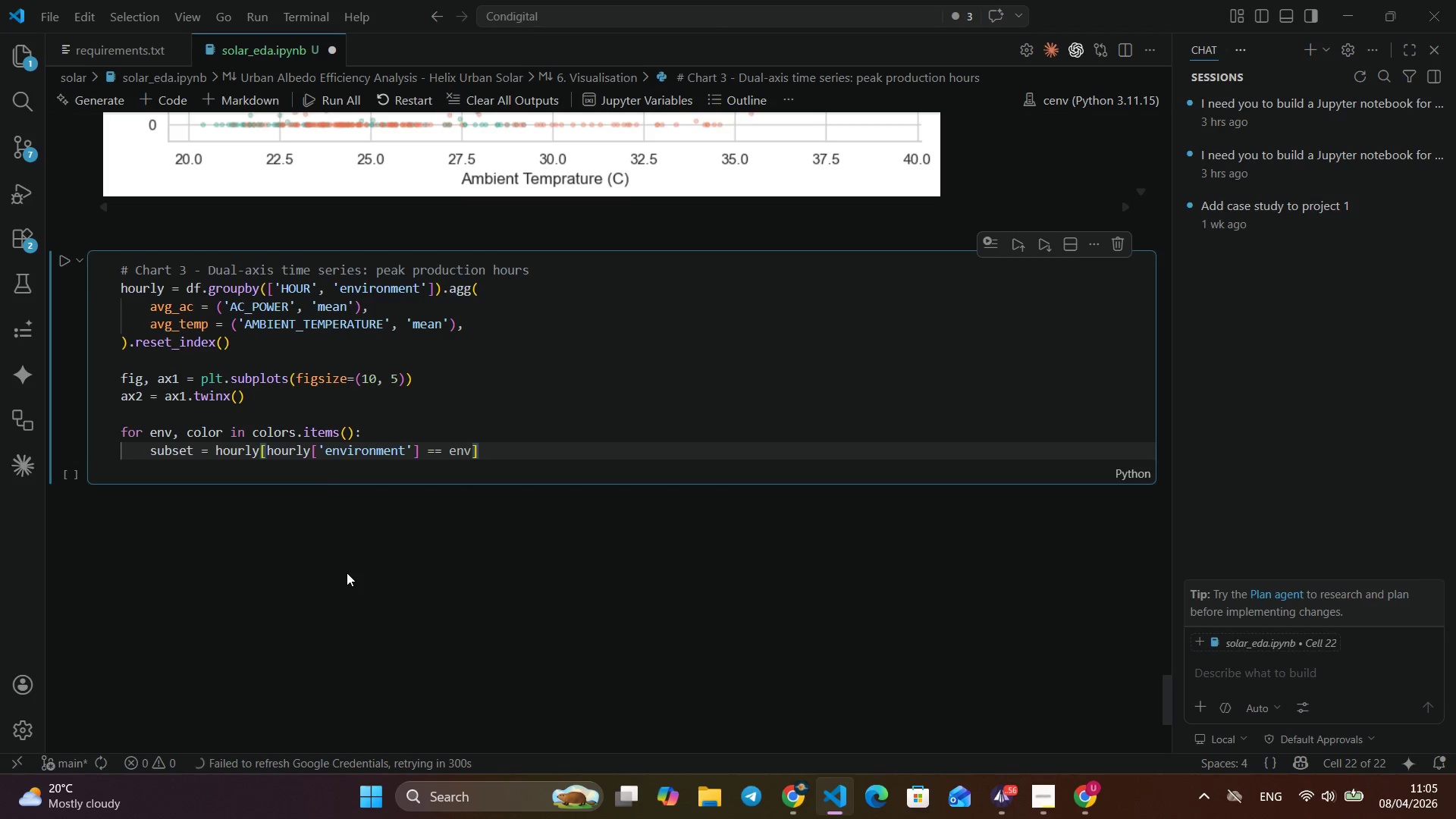 
key(ArrowRight)
 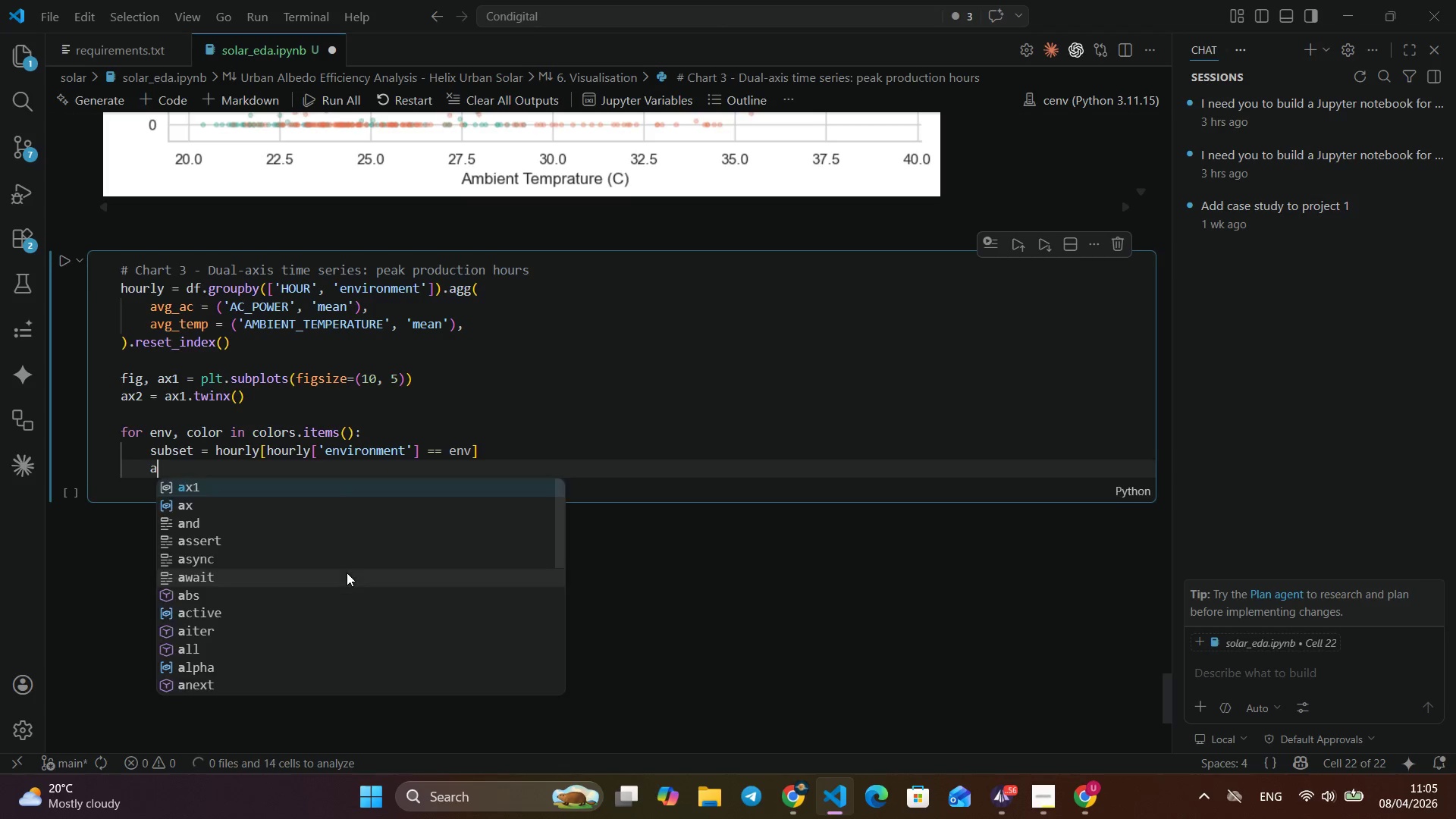 
key(Enter)
 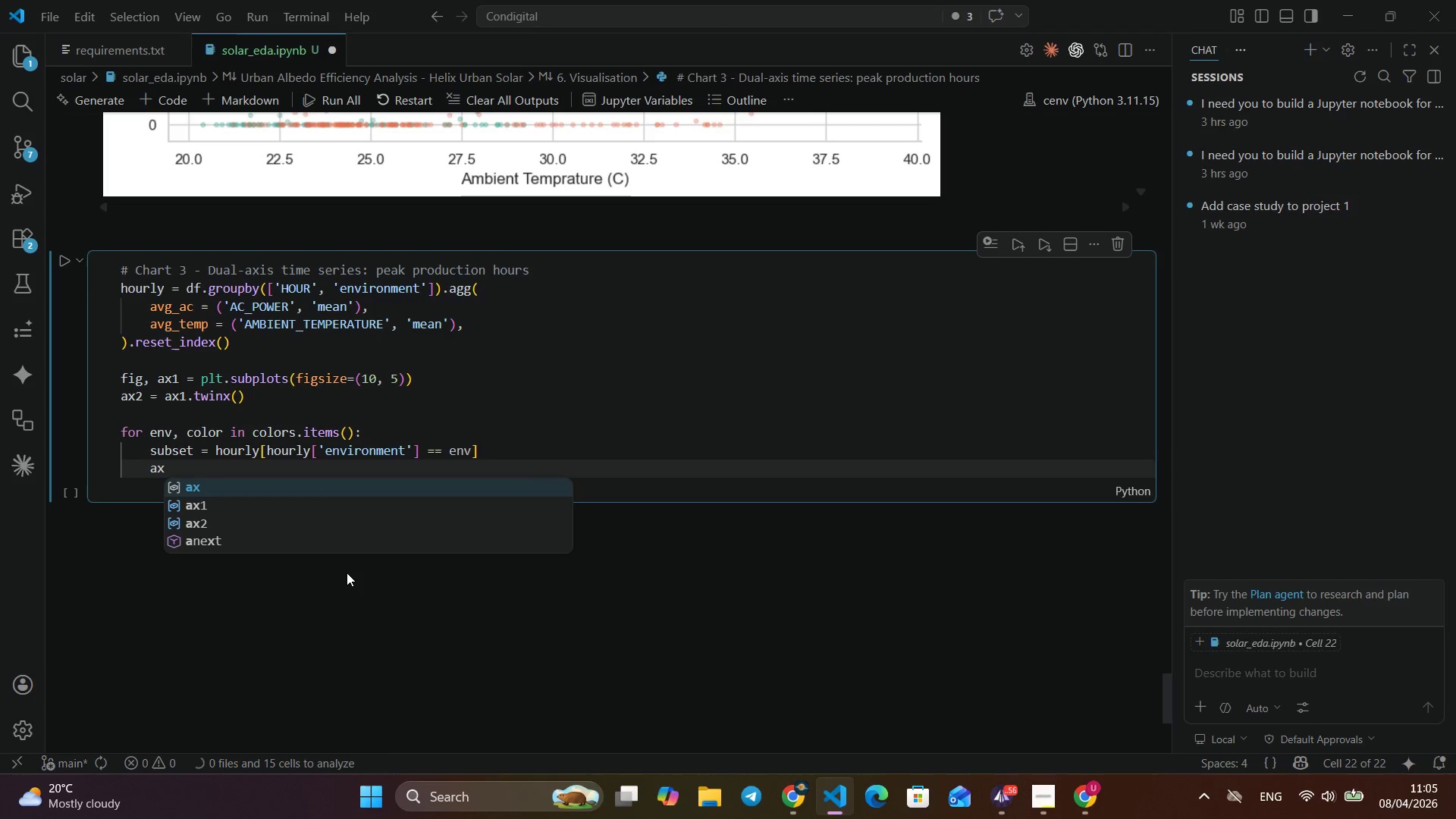 
type(ax)
 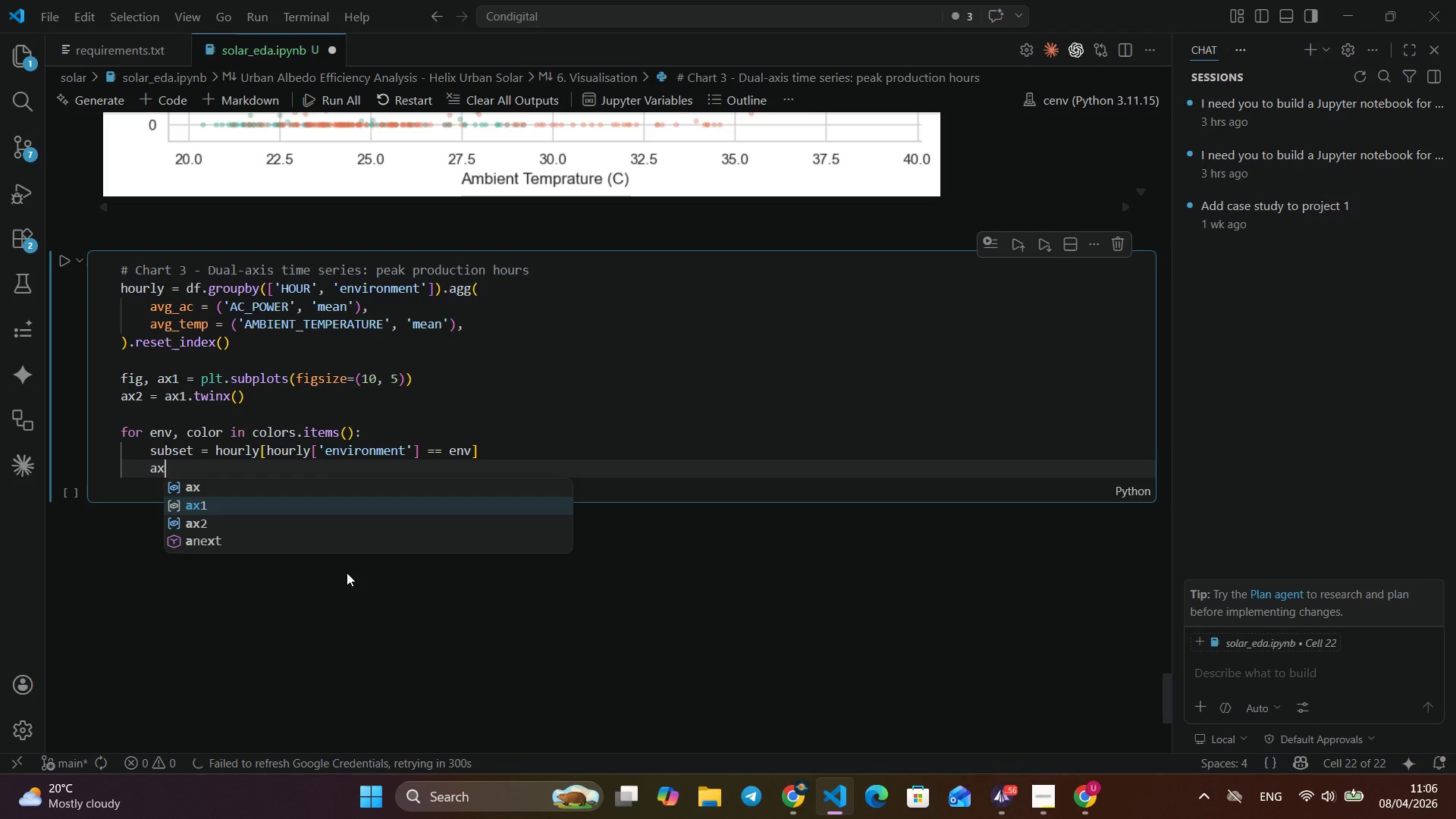 
key(ArrowDown)
 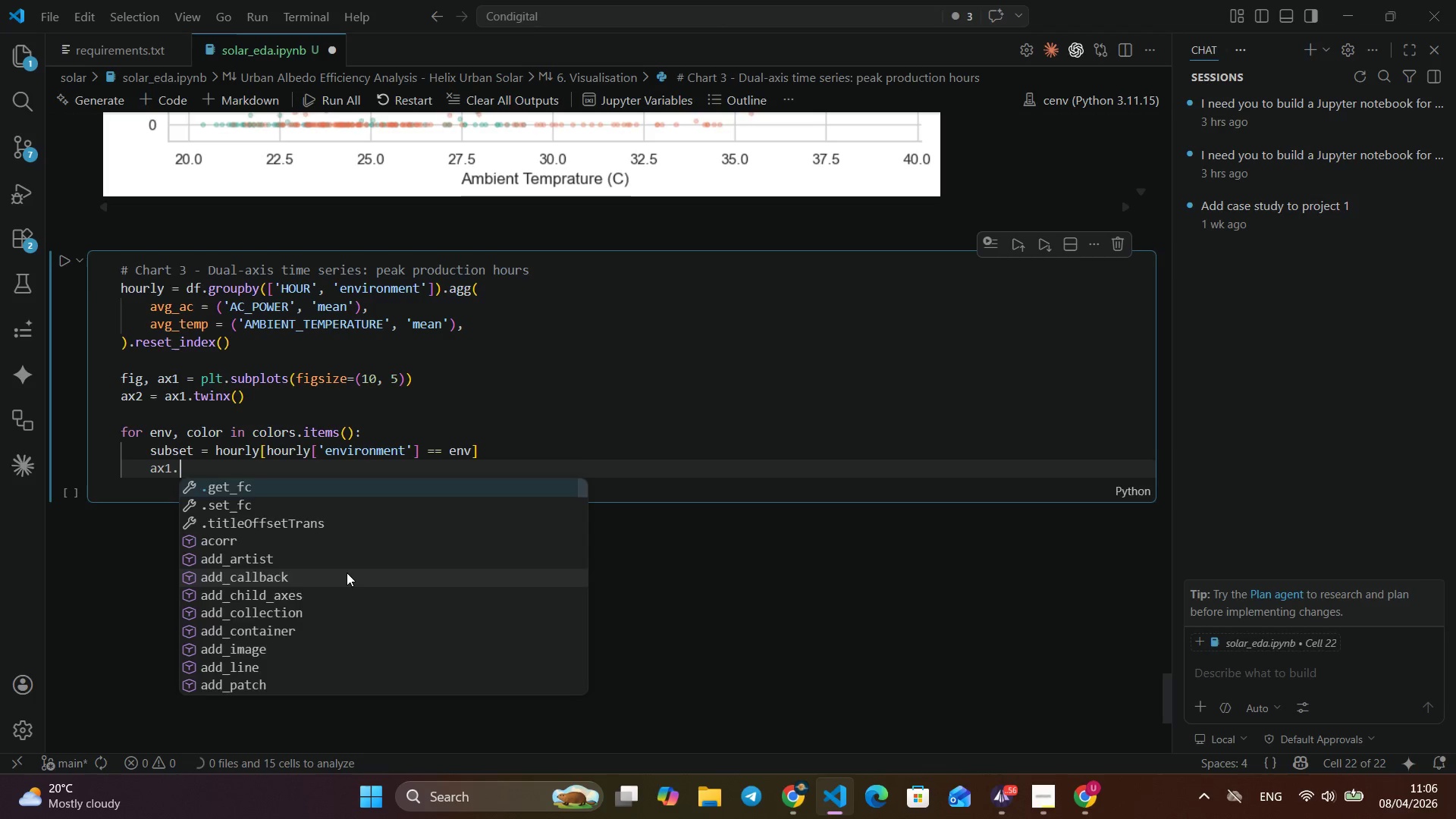 
key(Enter)
 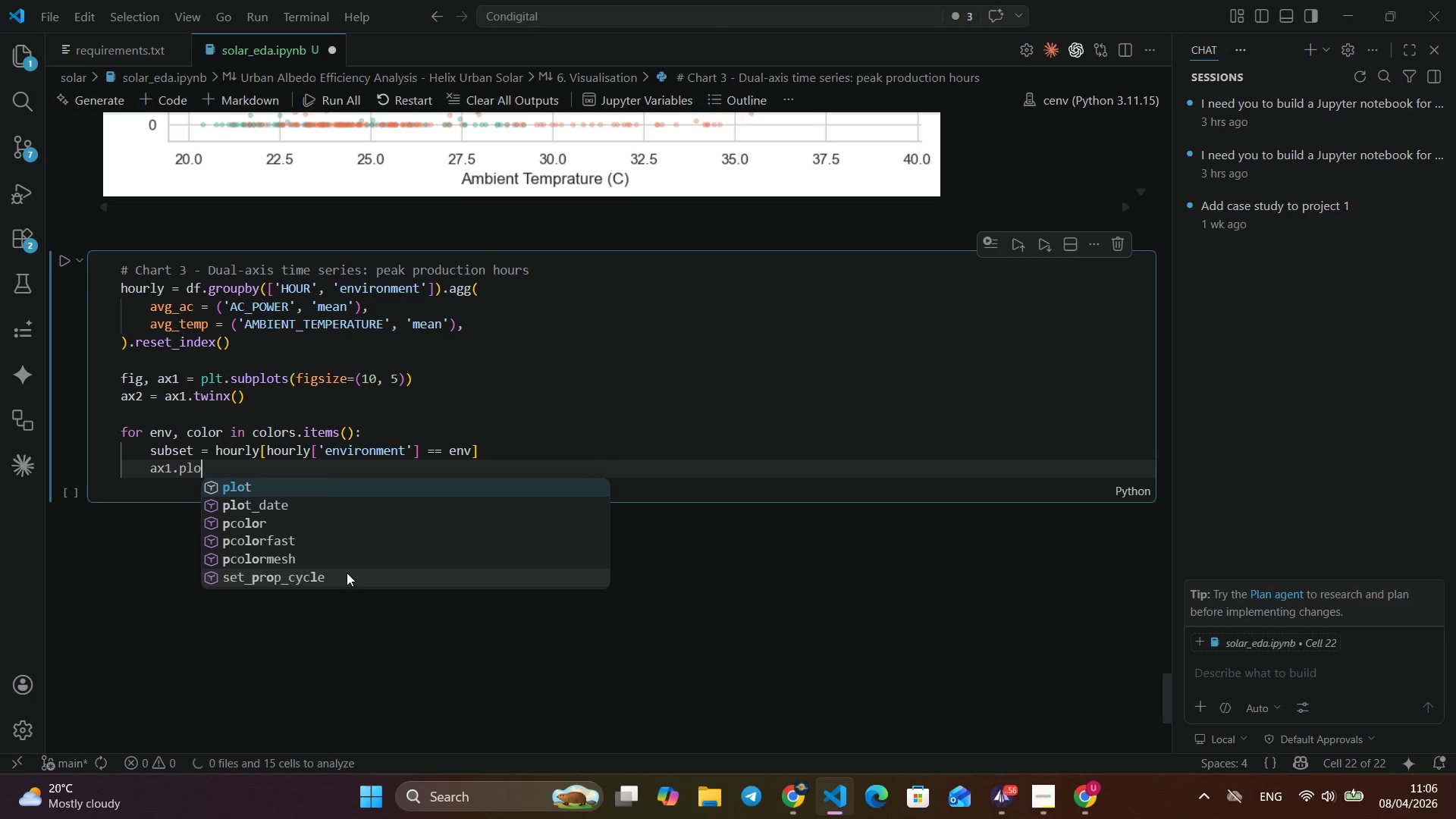 
type(.plo)
 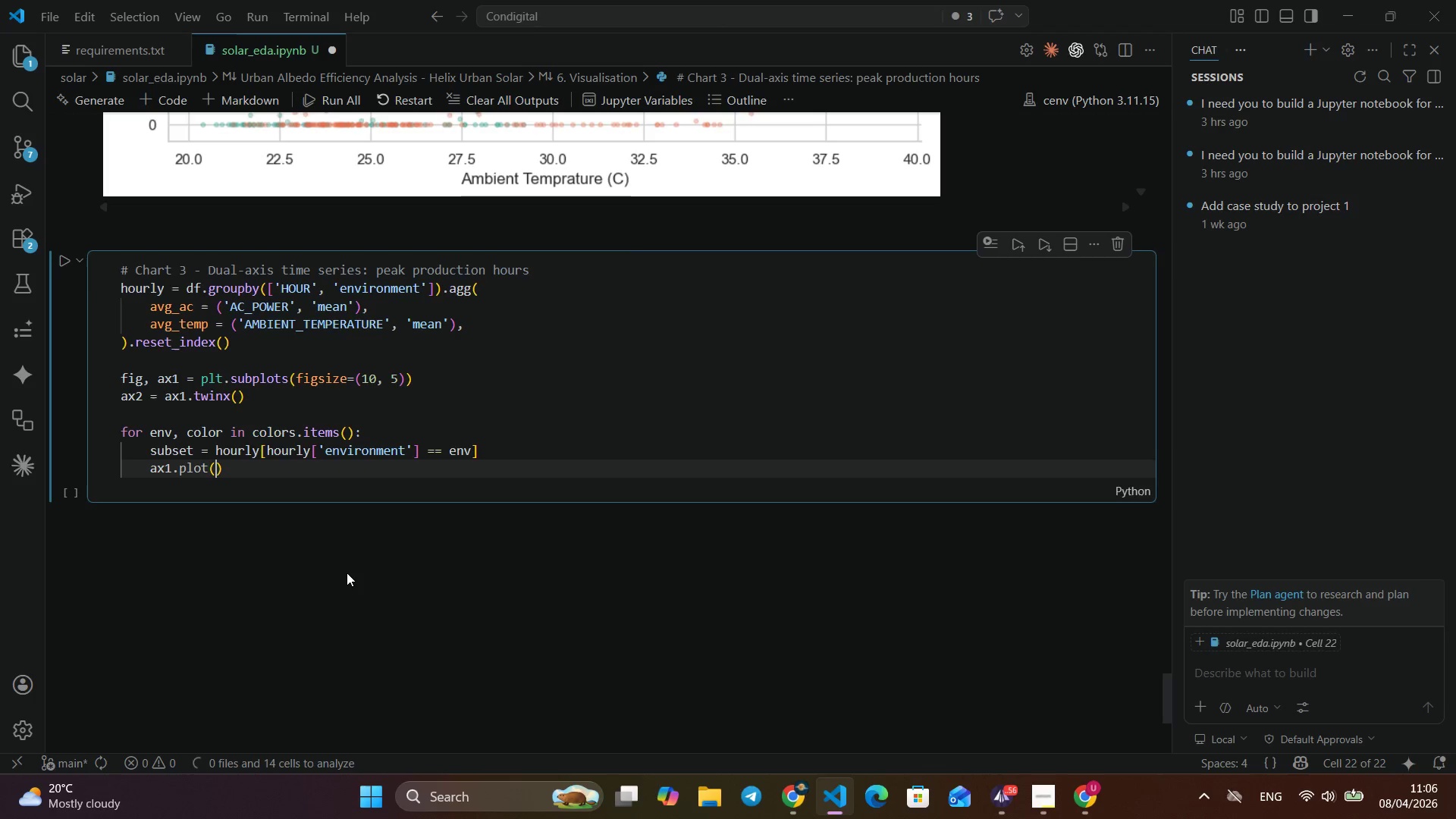 
key(Enter)
 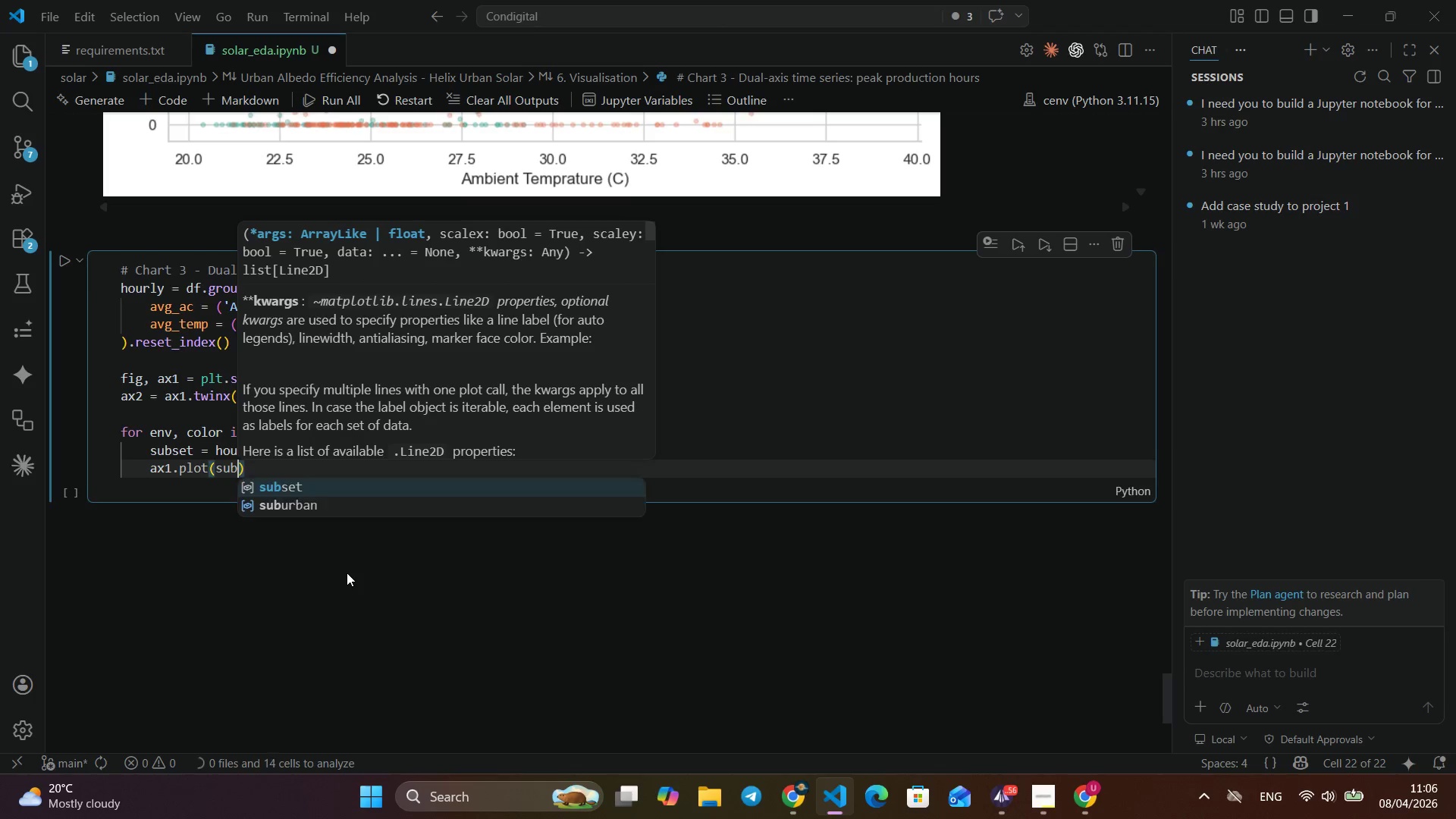 
type((sub)
 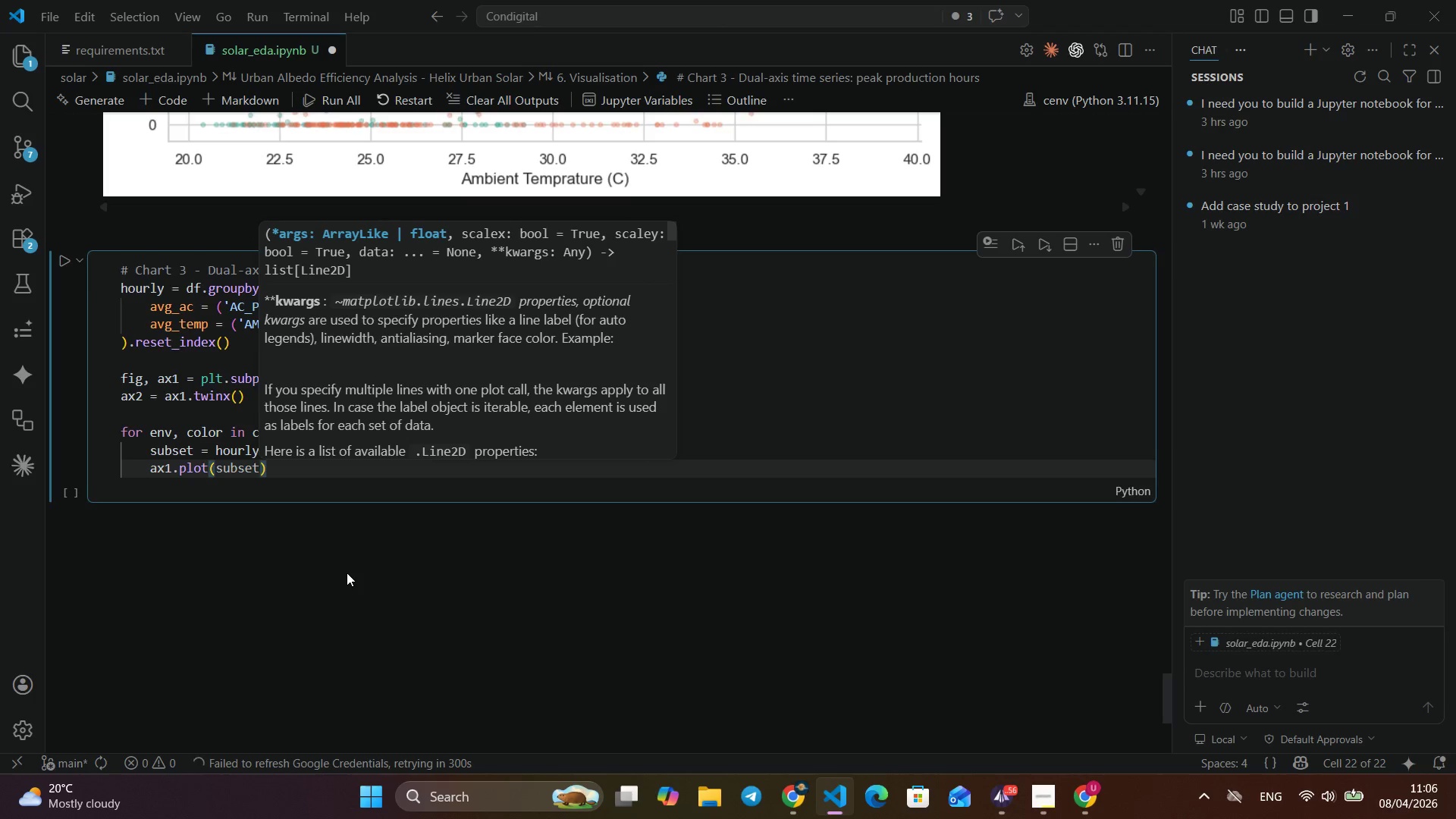 
key(Enter)
 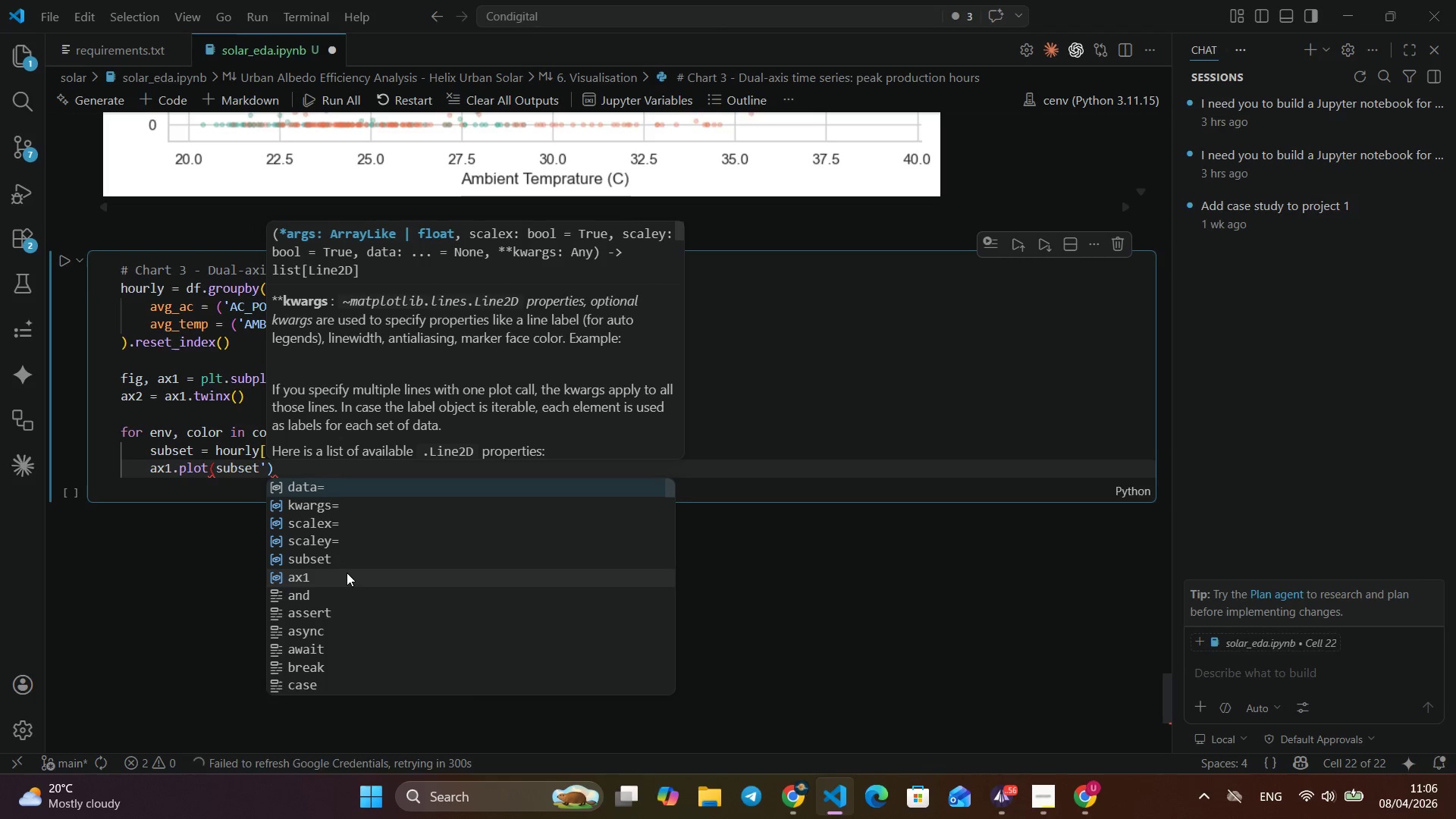 
type(')
key(Backspace)
type([")
key(Backspace)
type('HOUR)
 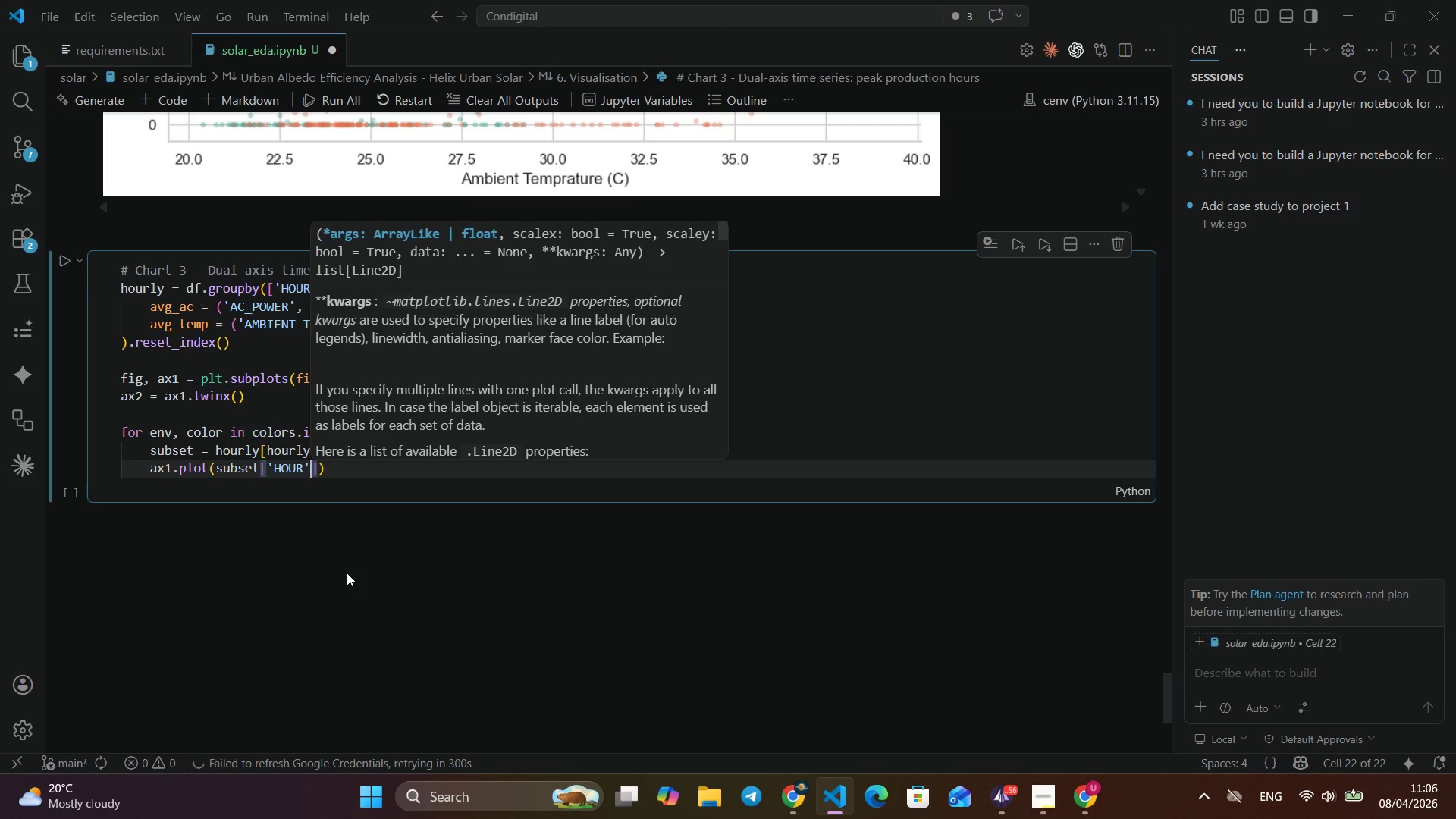 
key(ArrowRight)
 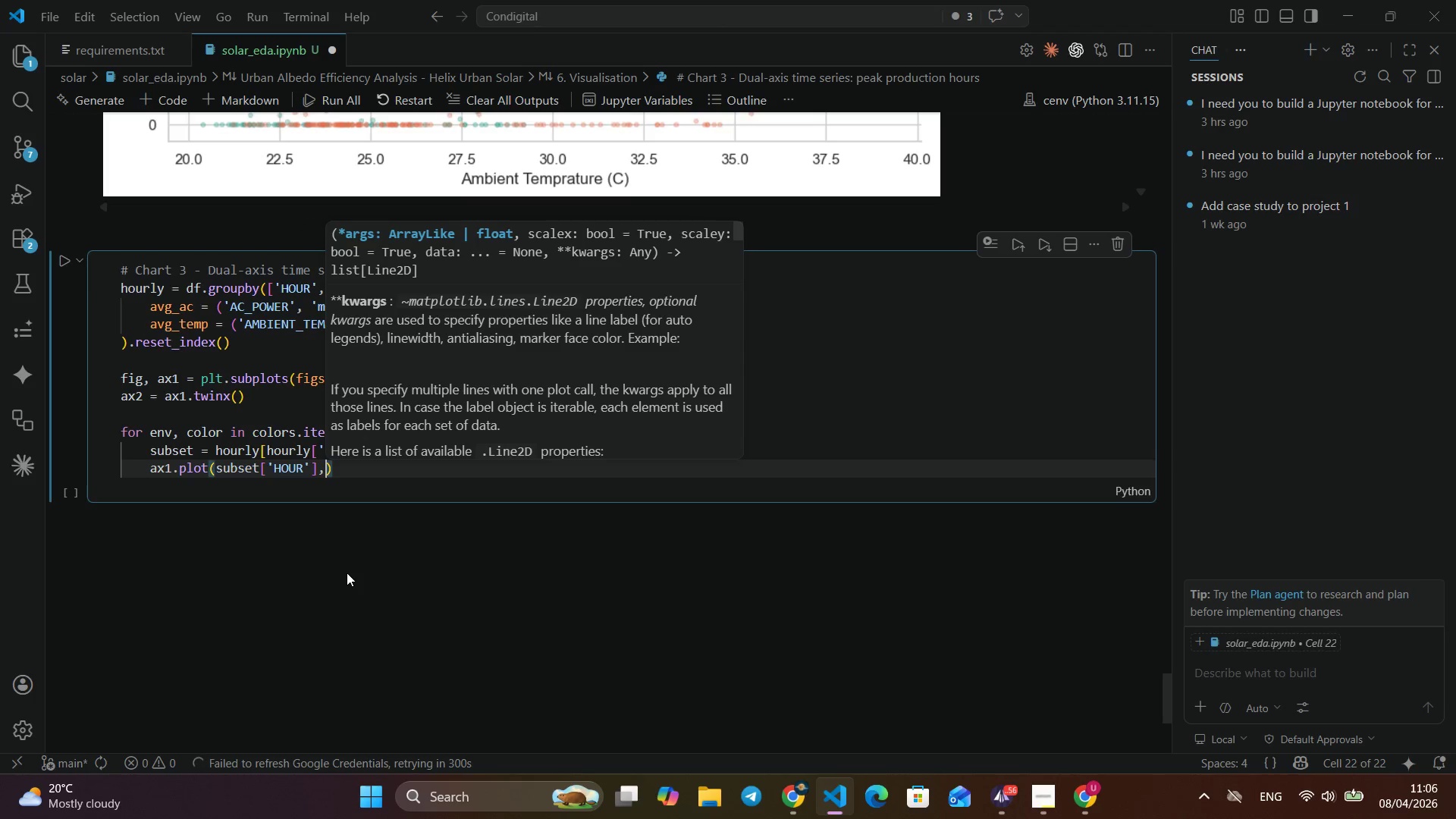 
key(ArrowRight)
 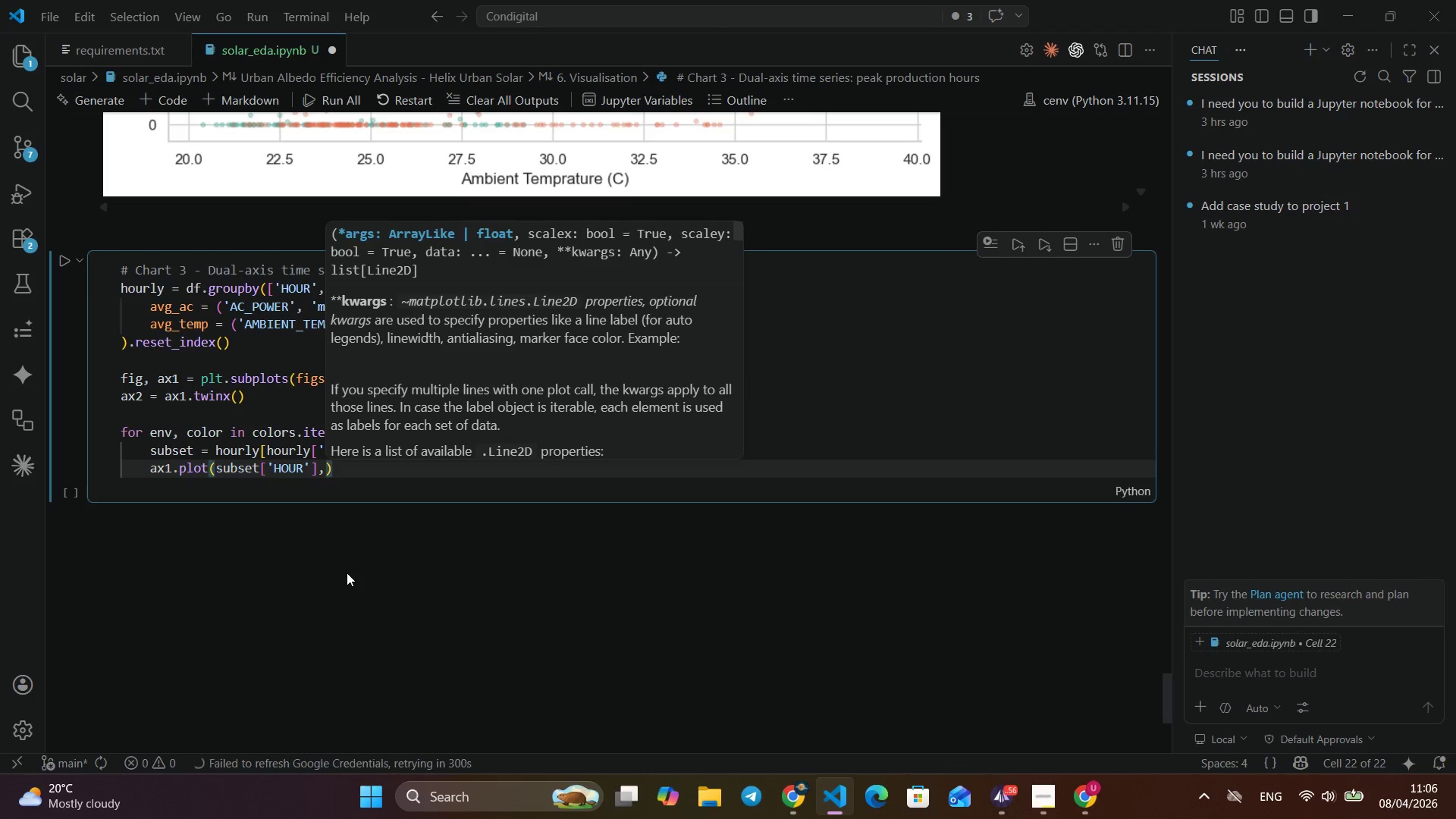 
type(, sub)
 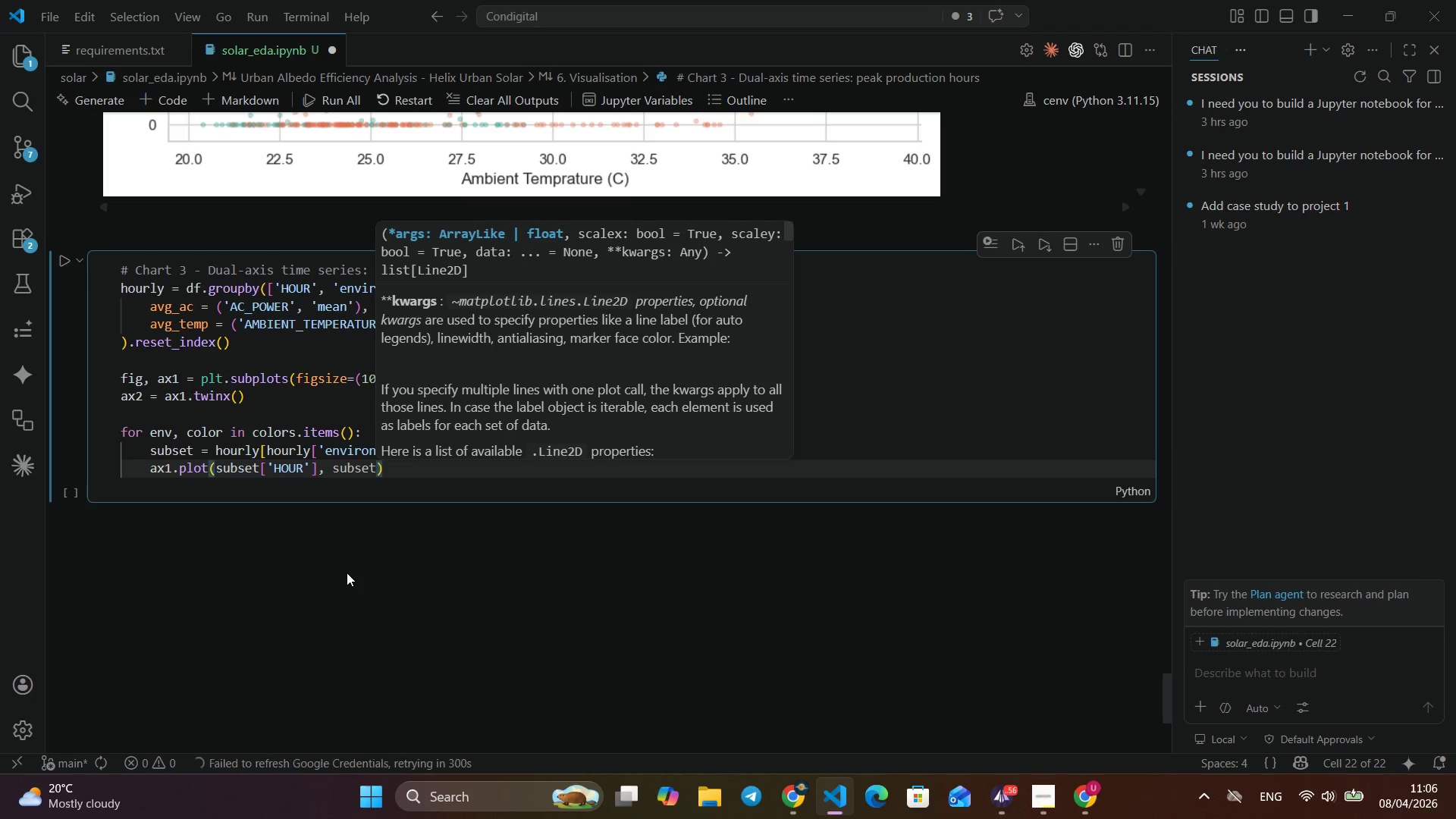 
key(Enter)
 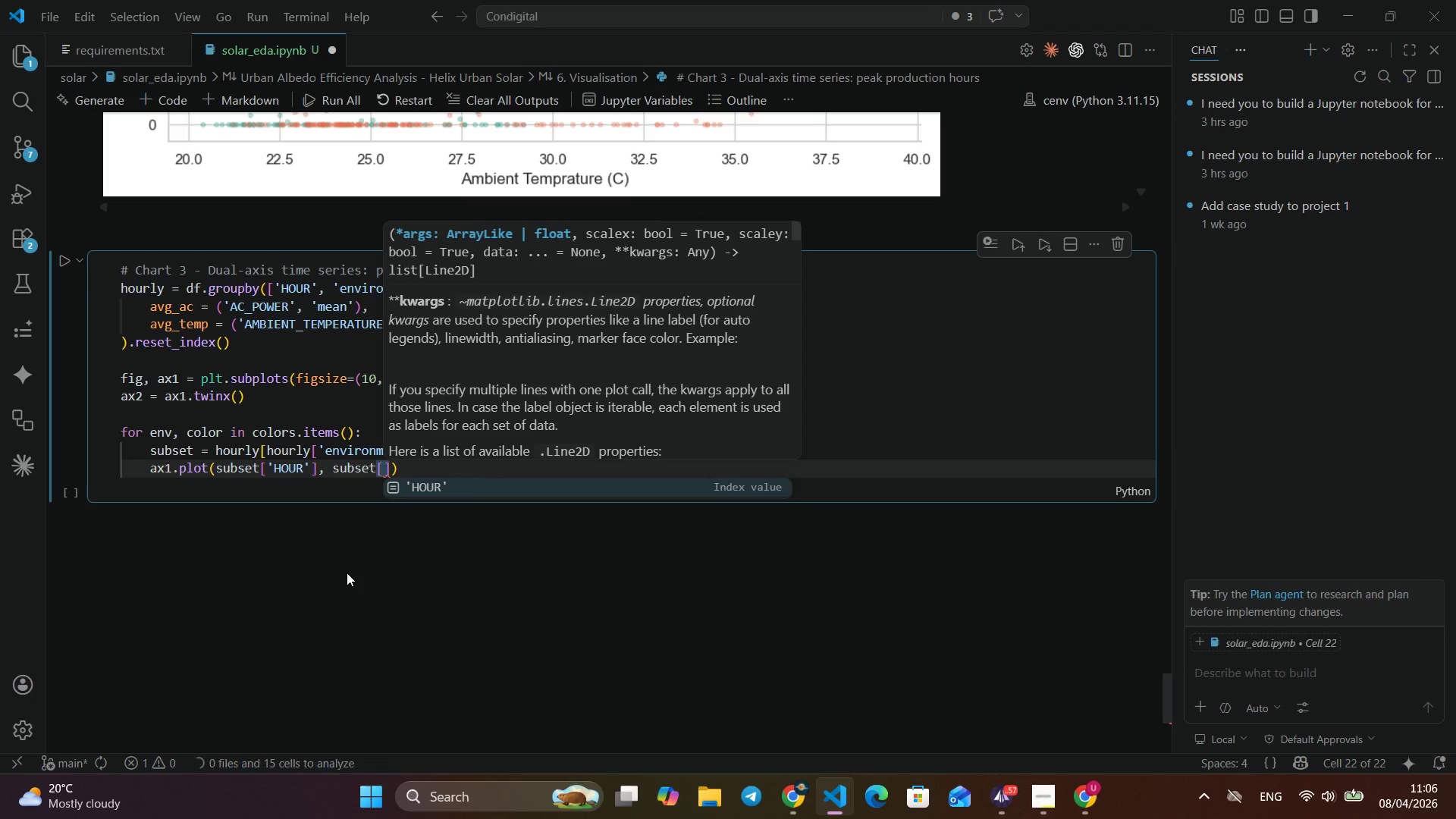 
type([[avg)
key(Backspace)
key(Backspace)
key(Backspace)
type(')
key(Backspace)
key(Backspace)
type('avg_temp)
key(Backspace)
key(Backspace)
key(Backspace)
type(a)
key(Backspace)
key(Backspace)
type(ac)
 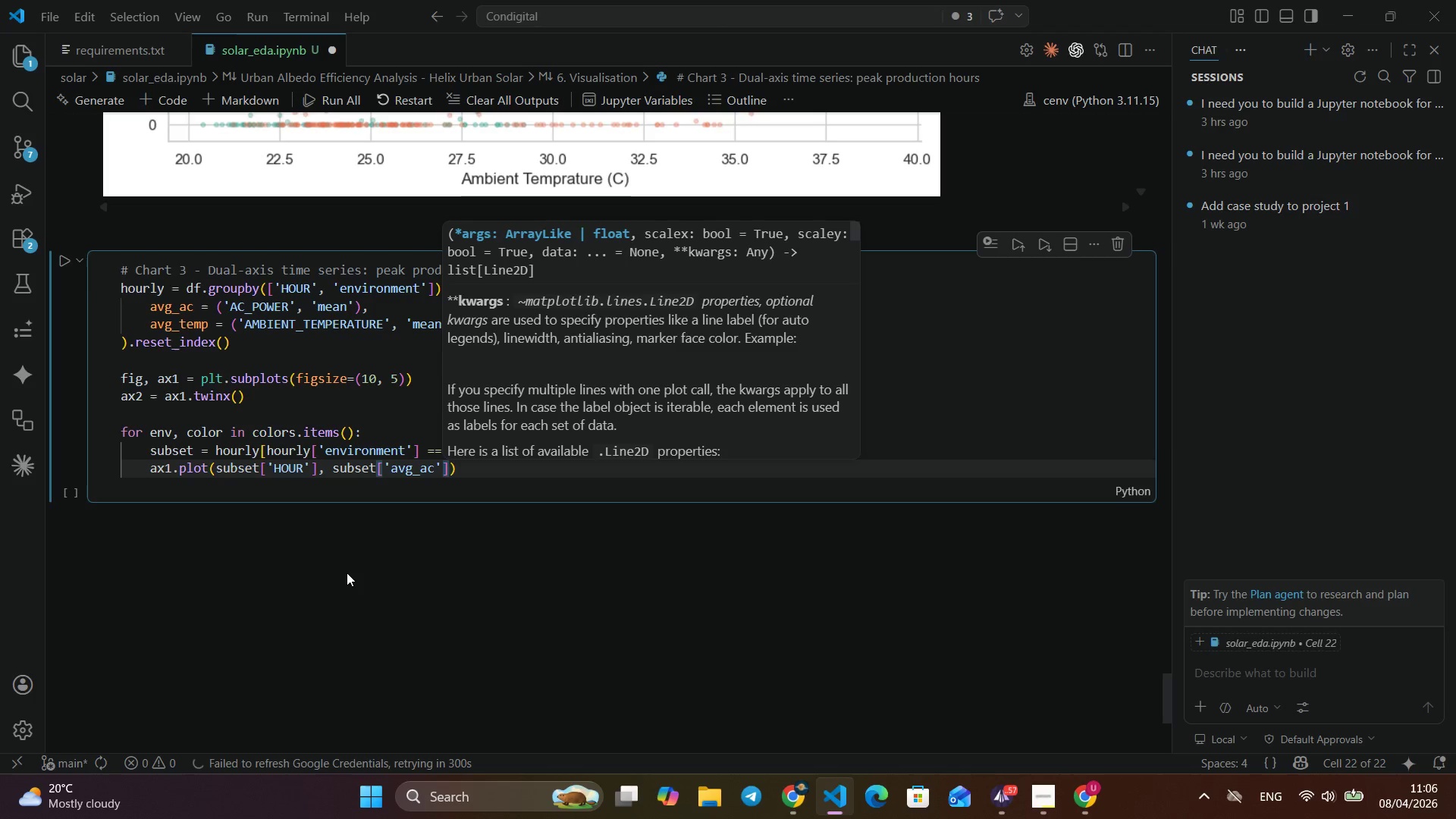 
key(ArrowRight)
 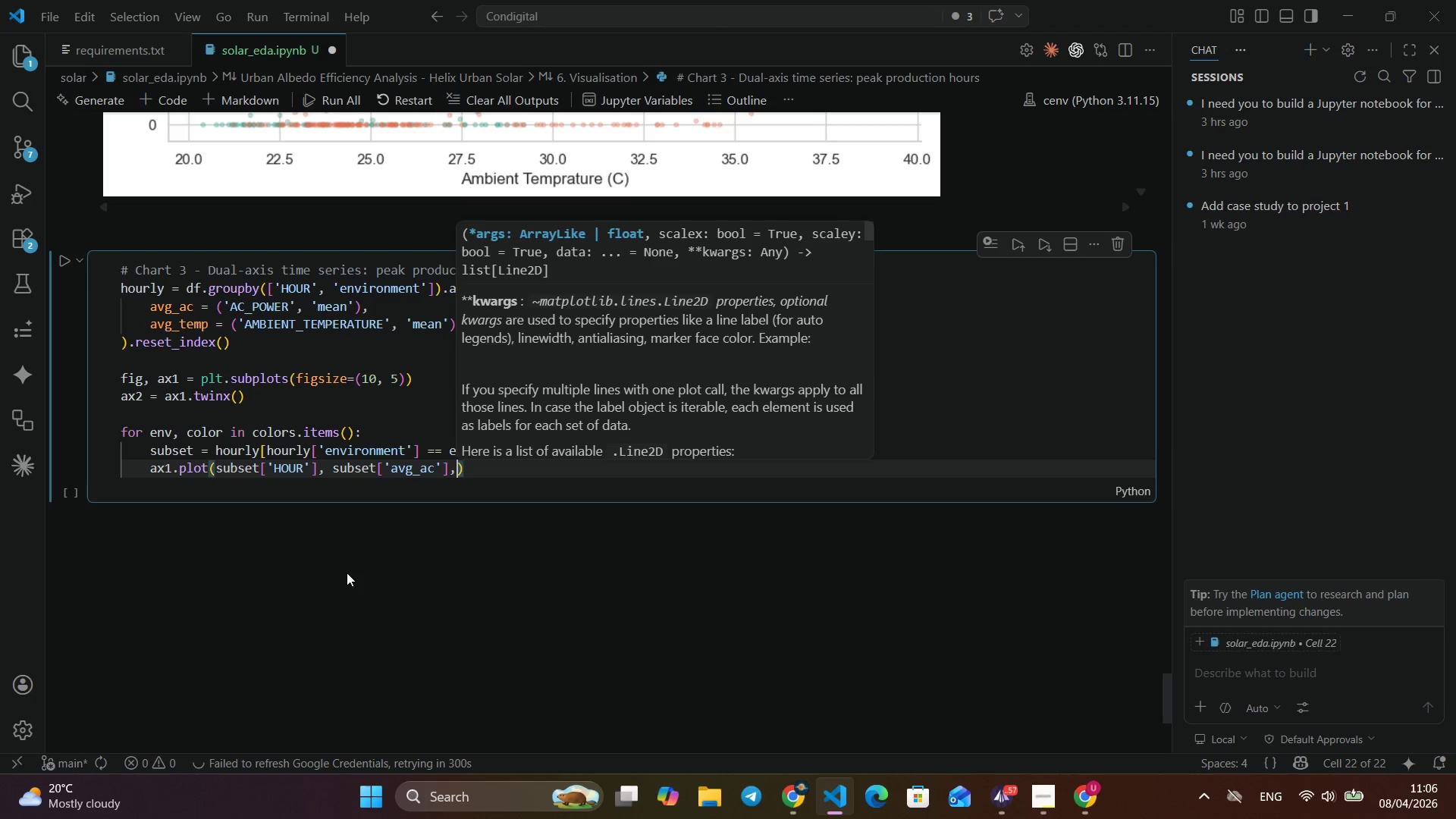 
key(ArrowRight)
 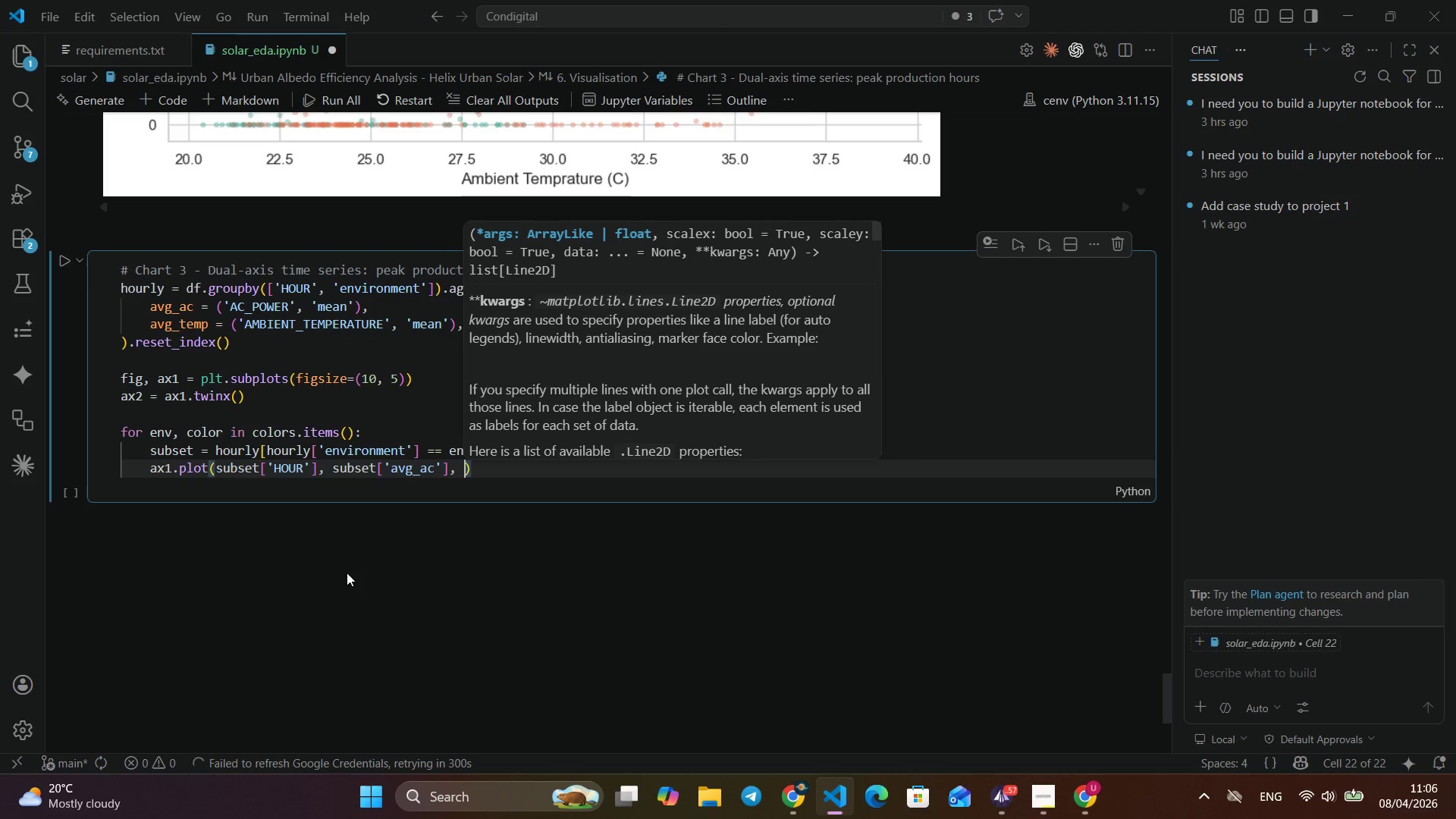 
type(, color=color, linewe)
key(Backspace)
type(idth=2.5)
 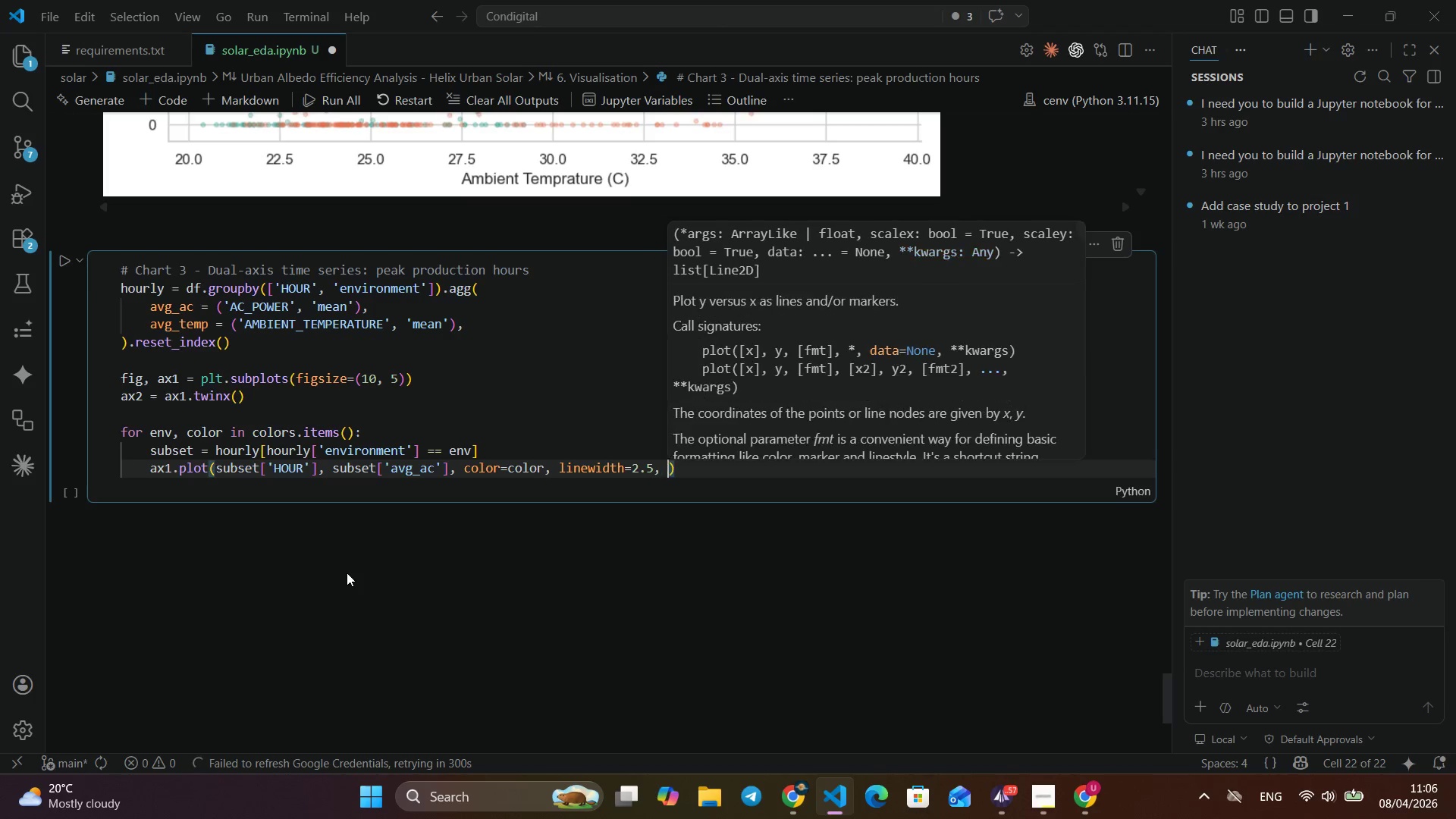 
type(, label=env)
 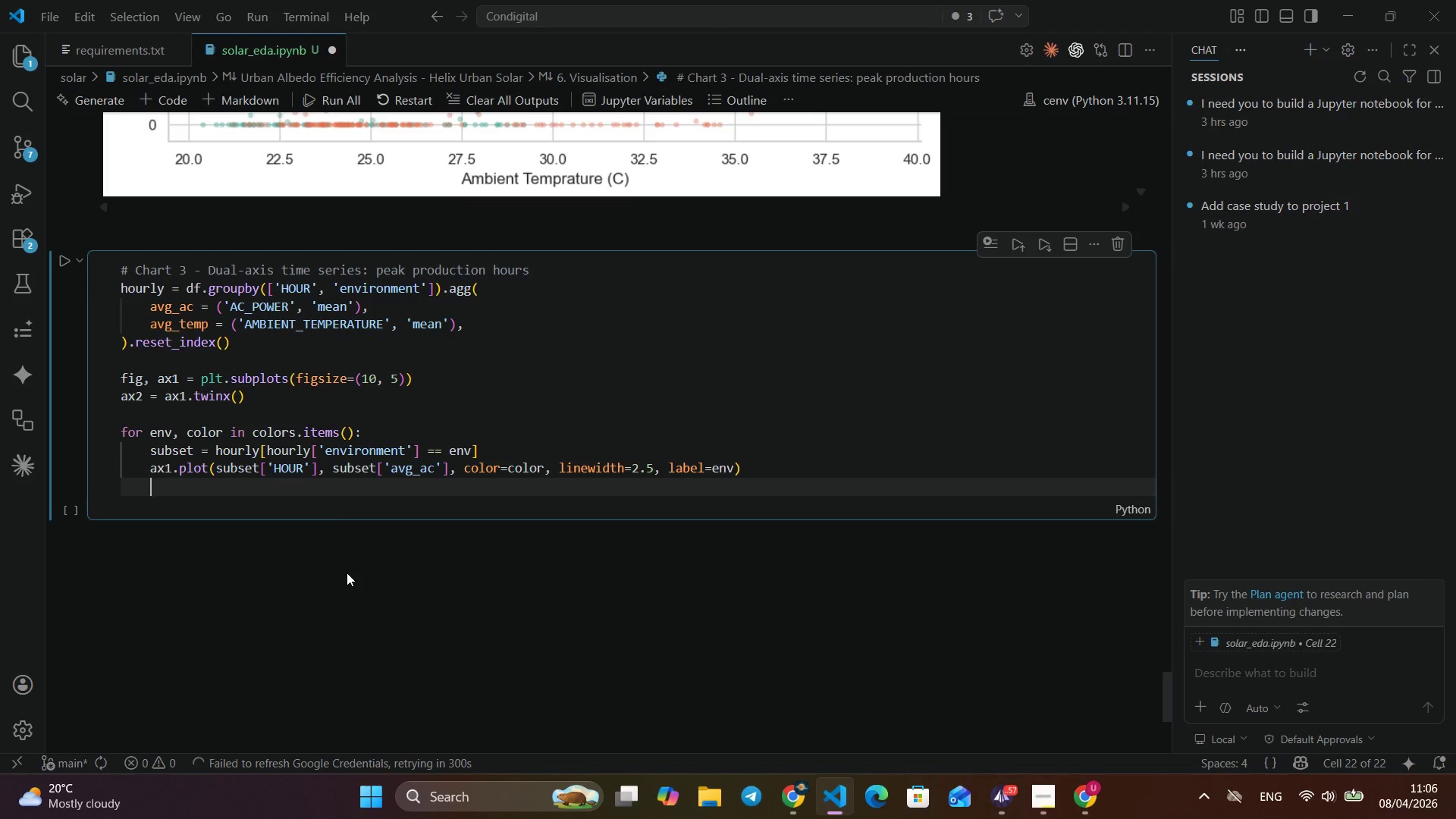 
key(ArrowRight)
 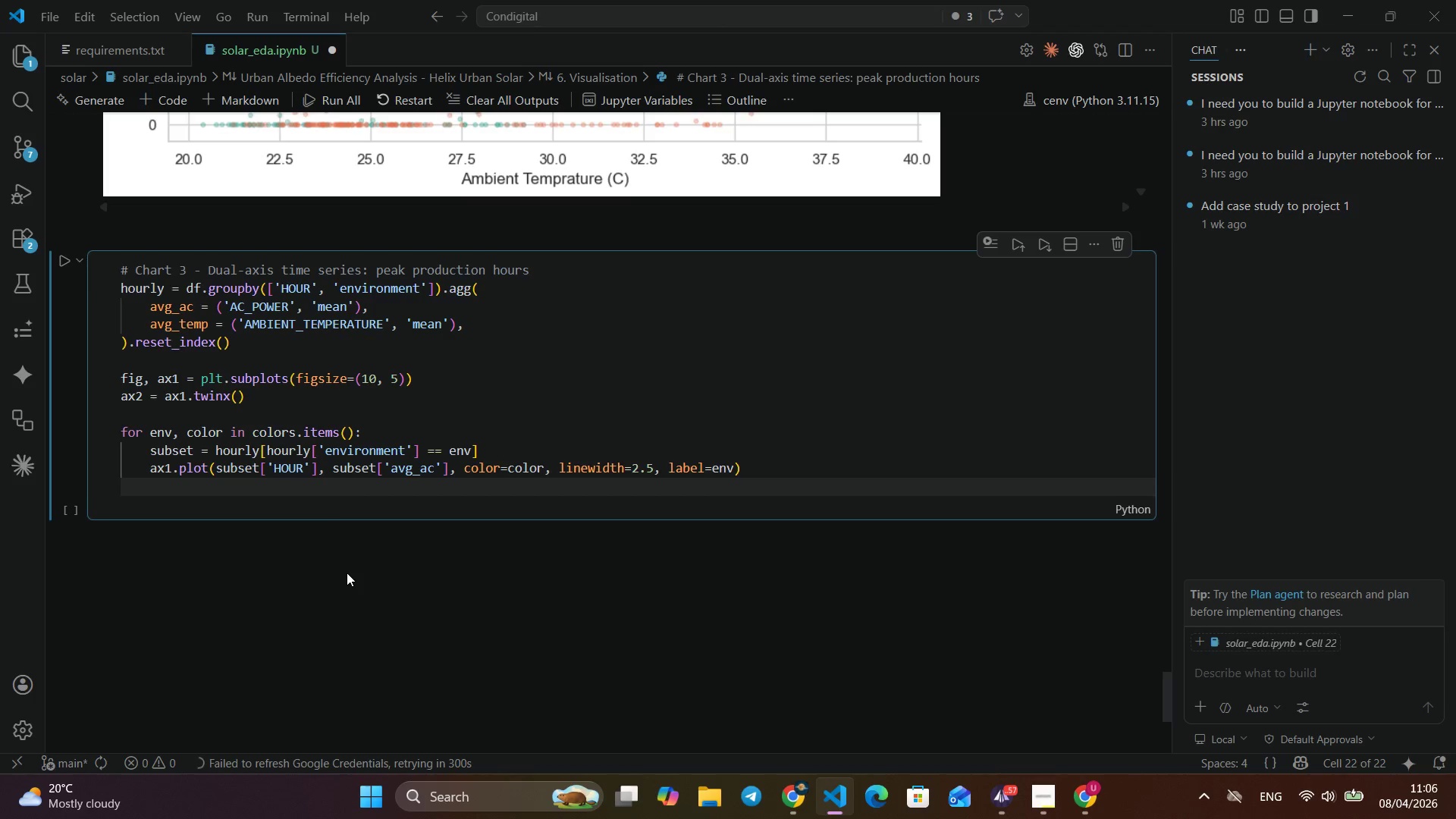 
key(Enter)
 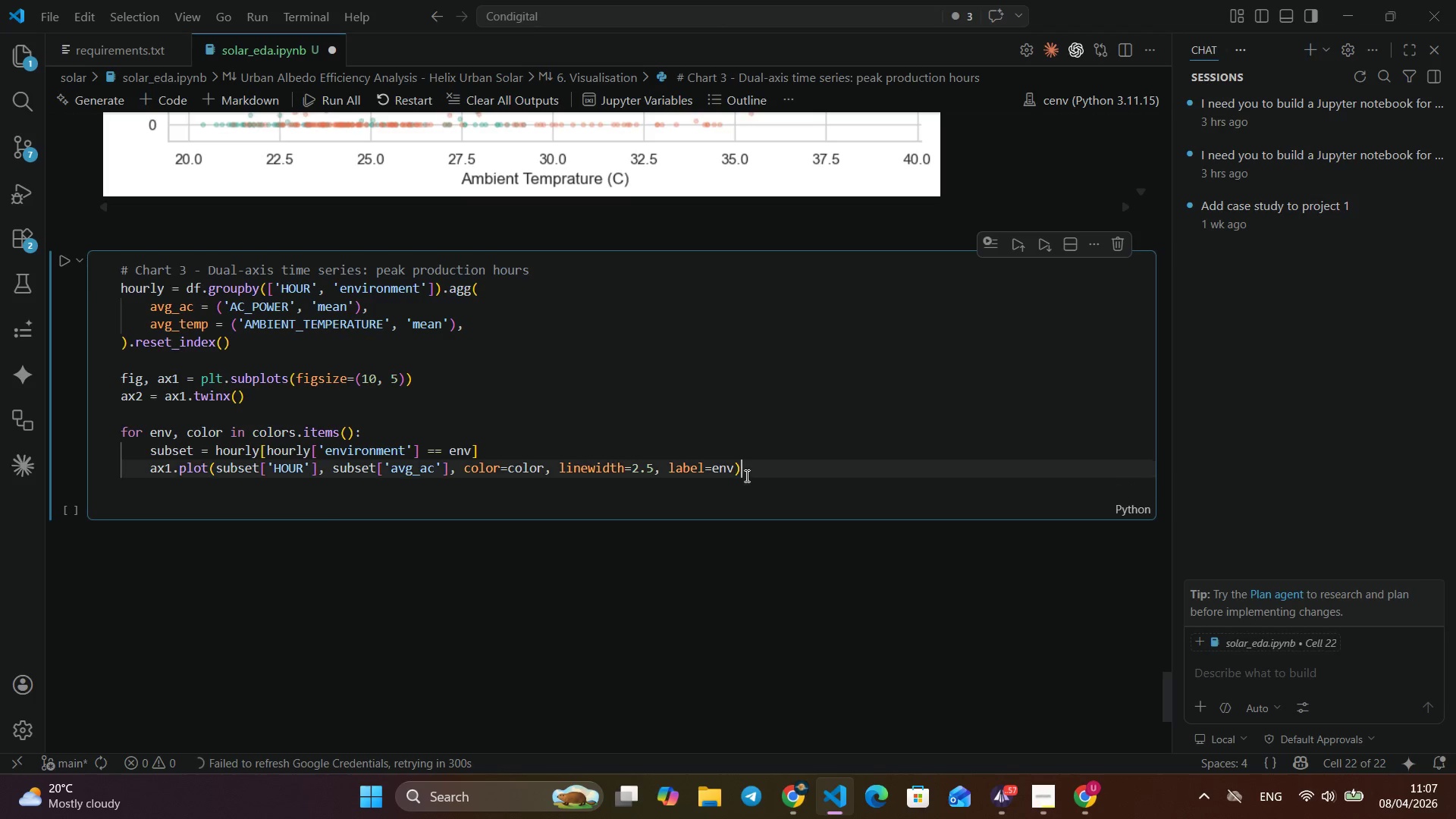 
left_click([745, 475])
 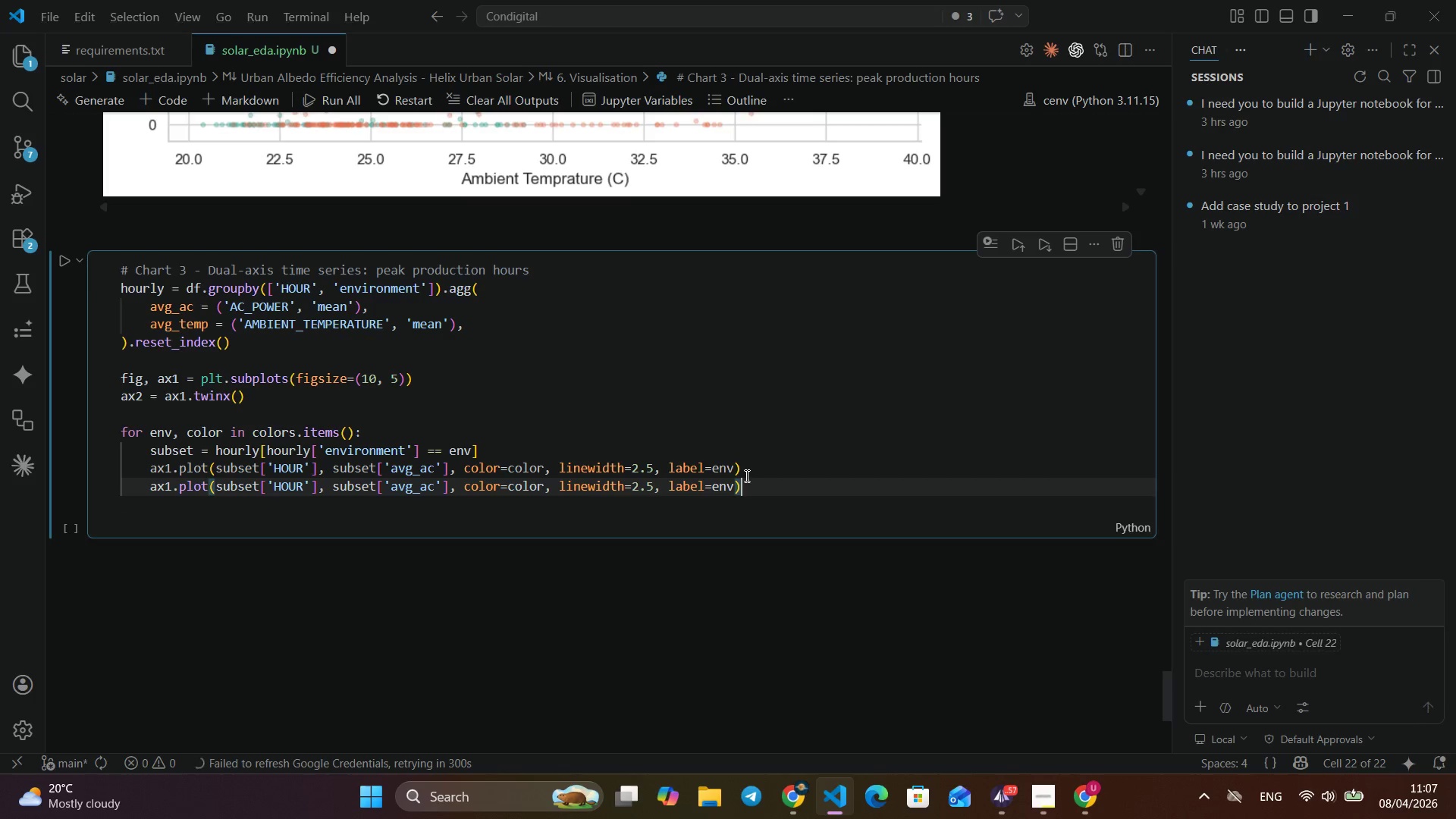 
key(Alt+Shift+ArrowDown)
 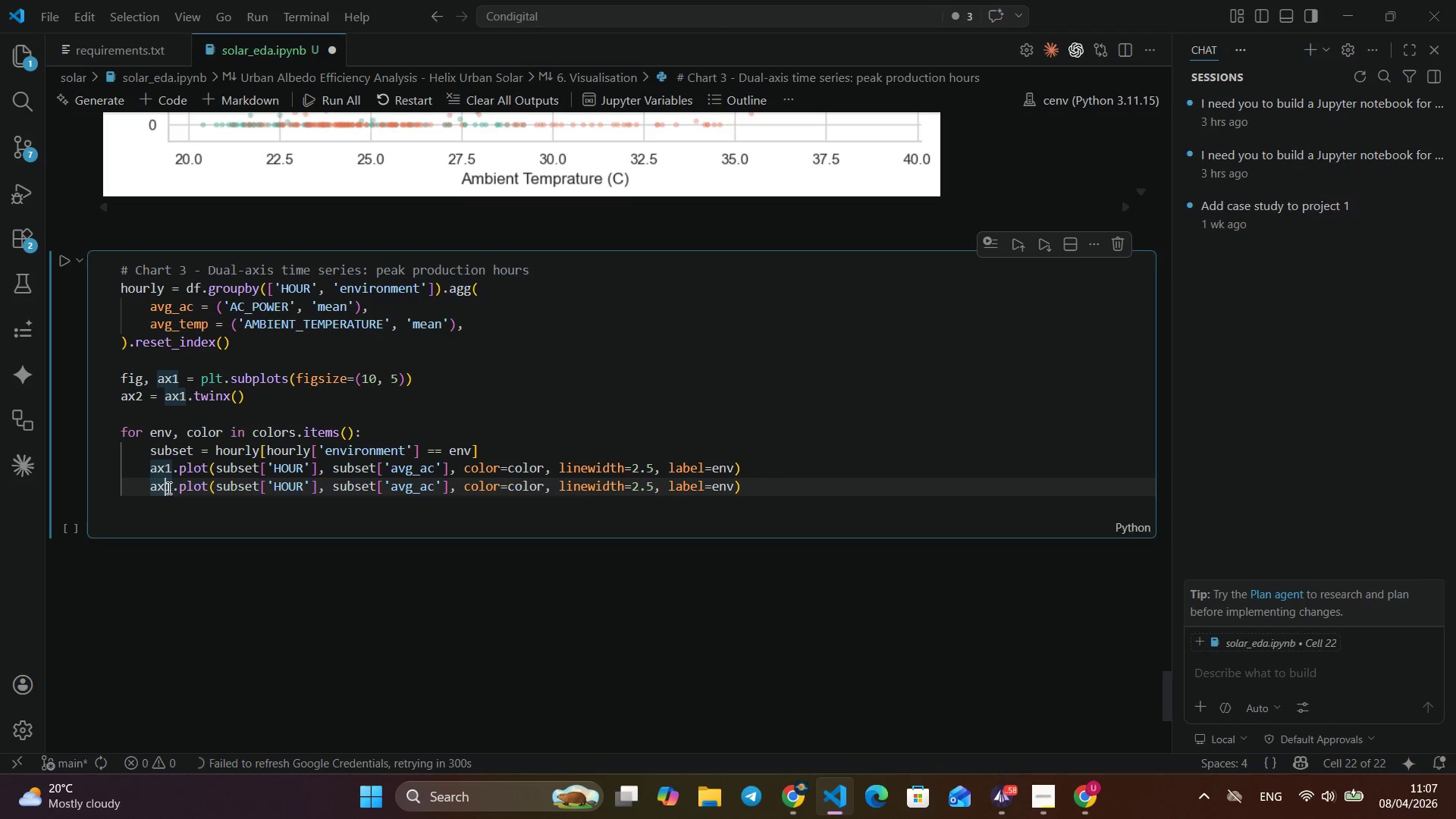 
left_click([168, 488])
 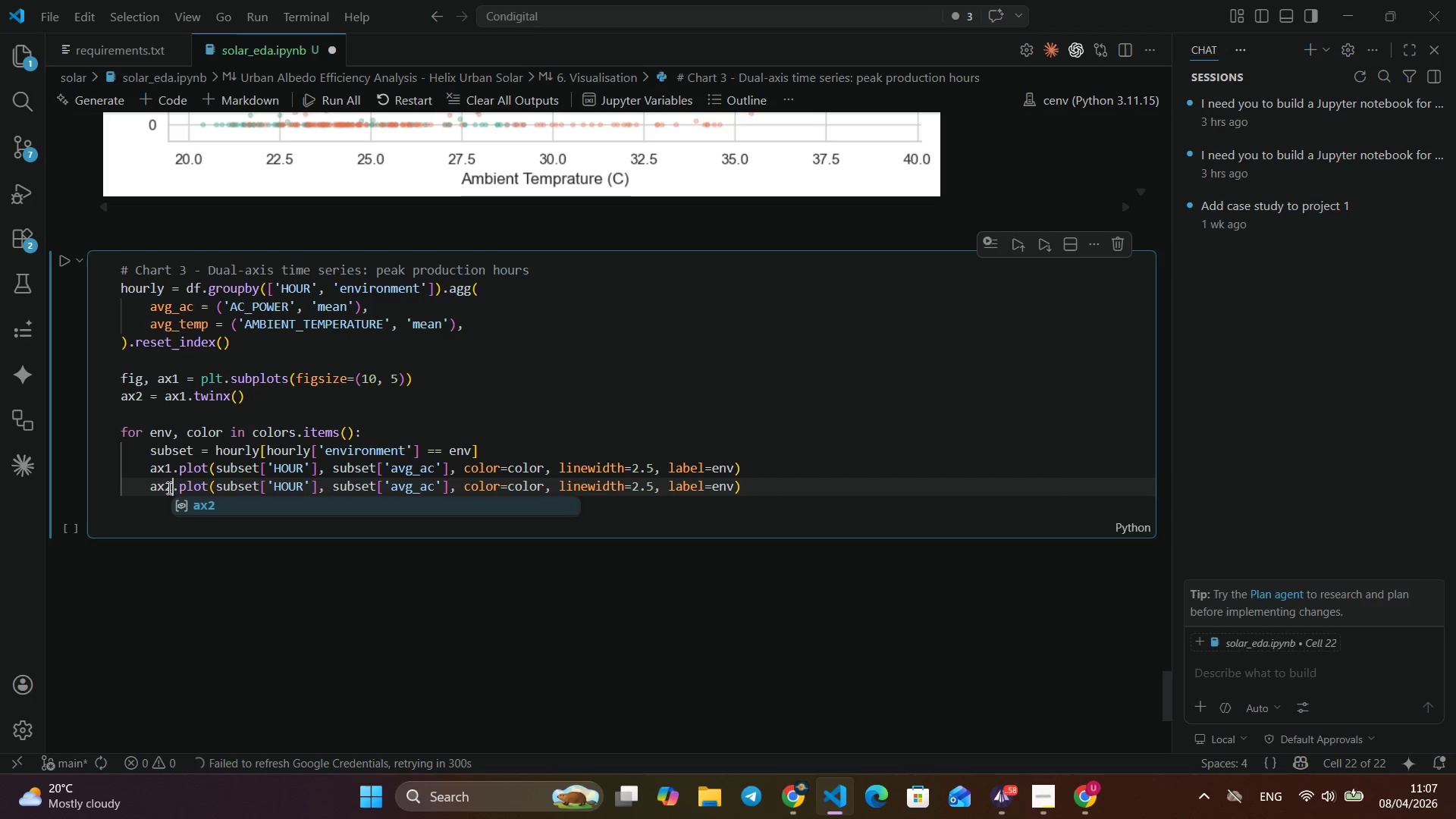 
key(Alt+Shift+ArrowRight)
 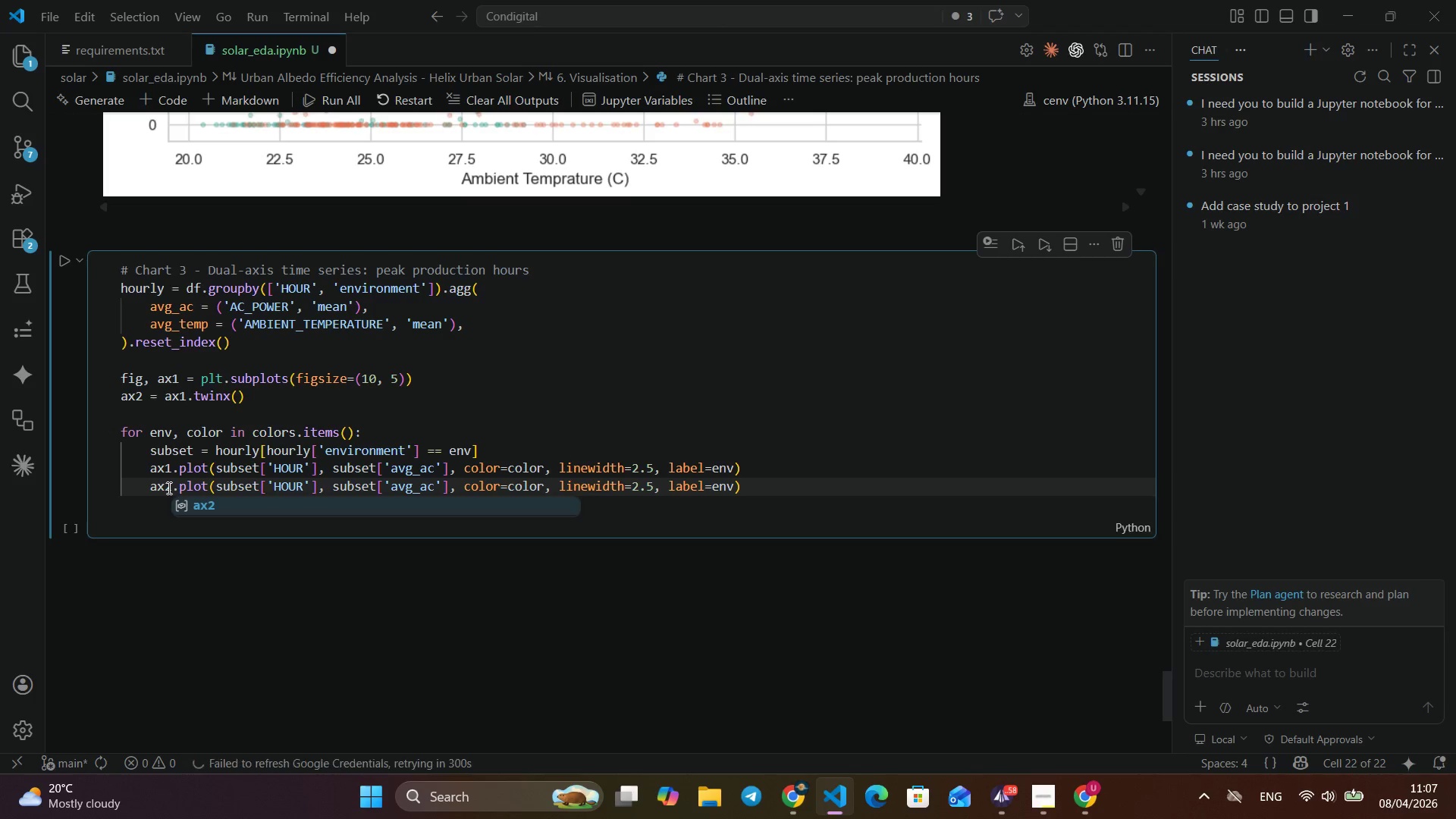 
key(Alt+Shift+Backspace)
 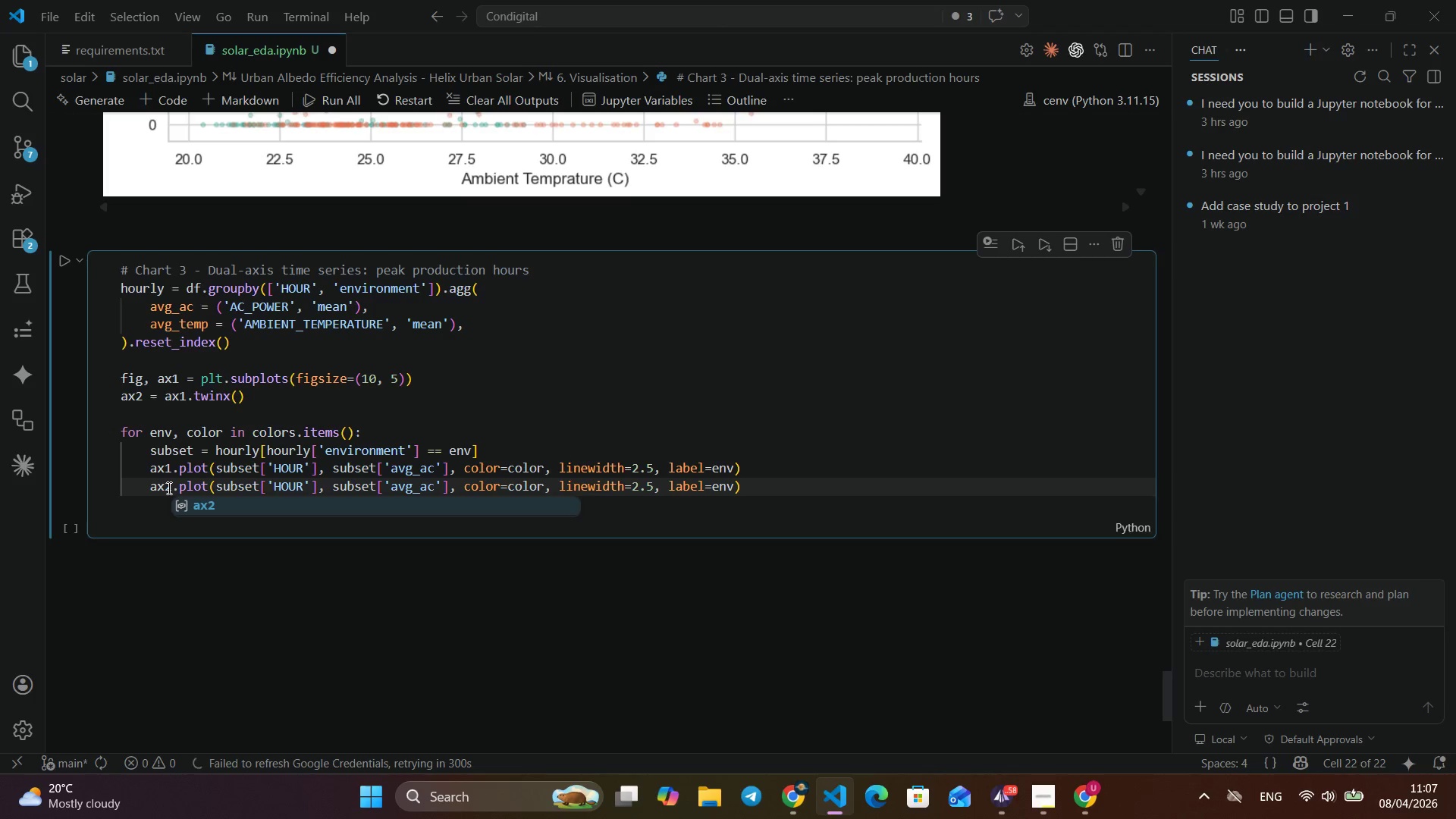 
key(Alt+Shift+2)
 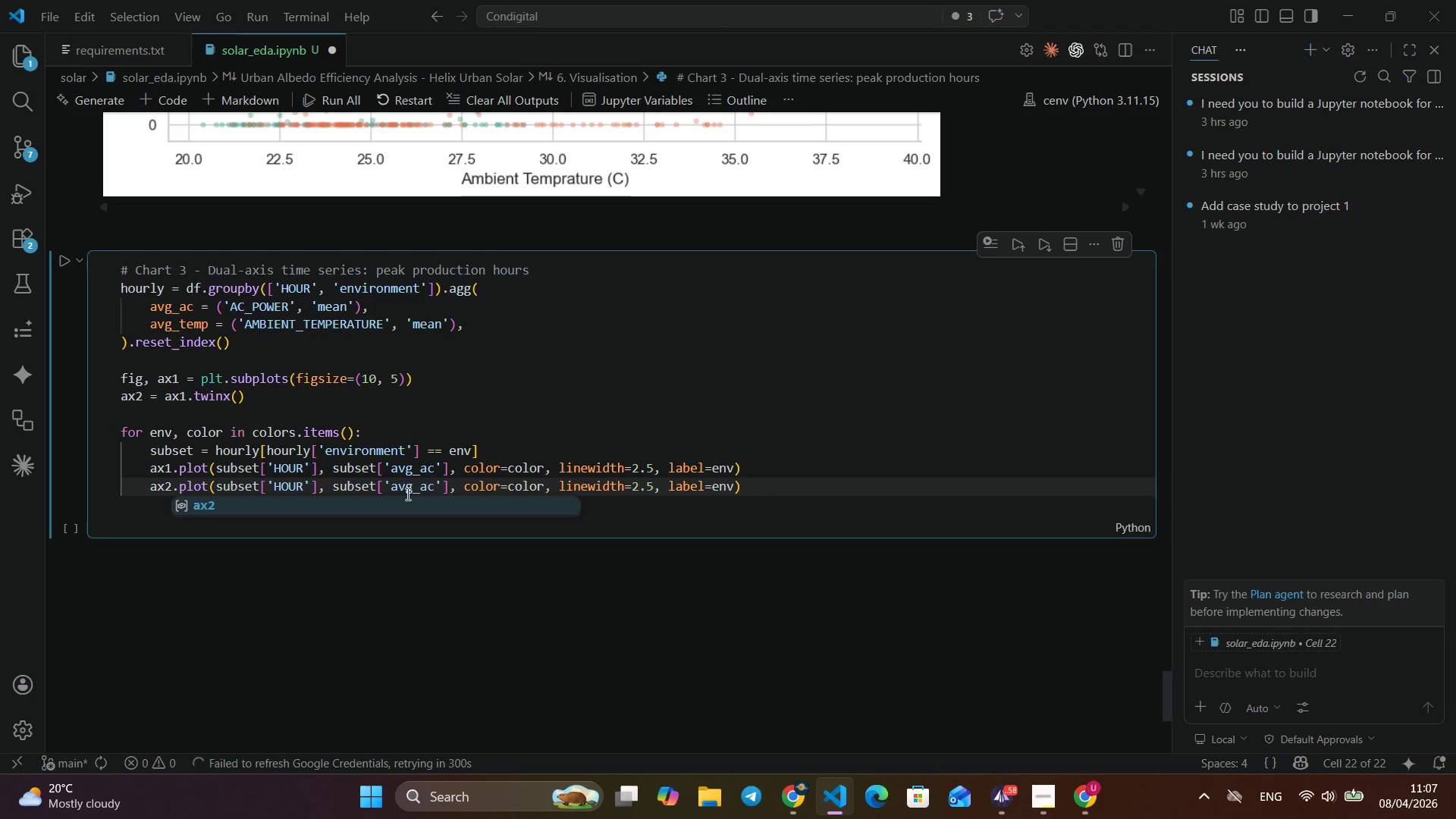 
wait(6.41)
 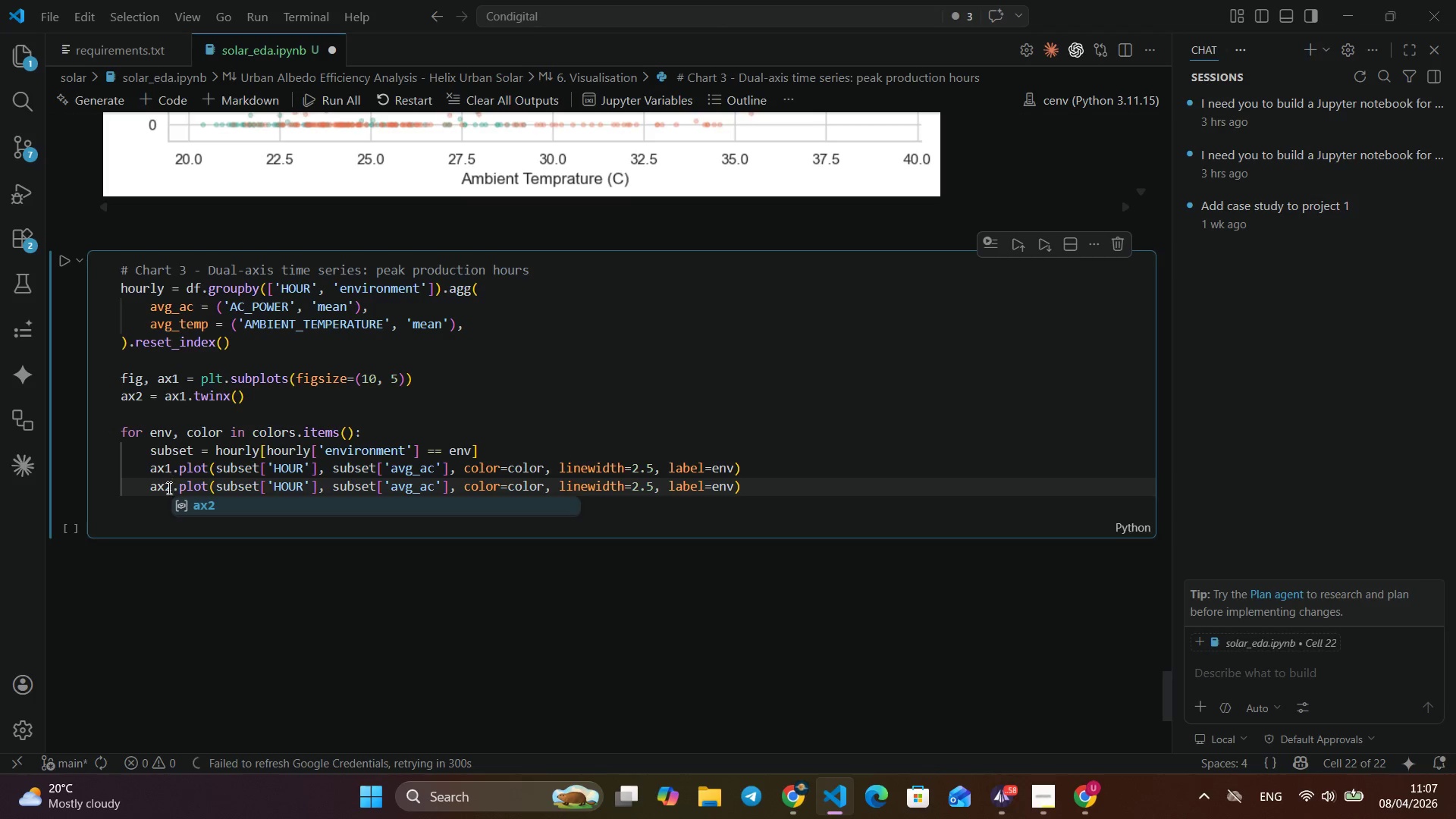 
left_click([433, 485])
 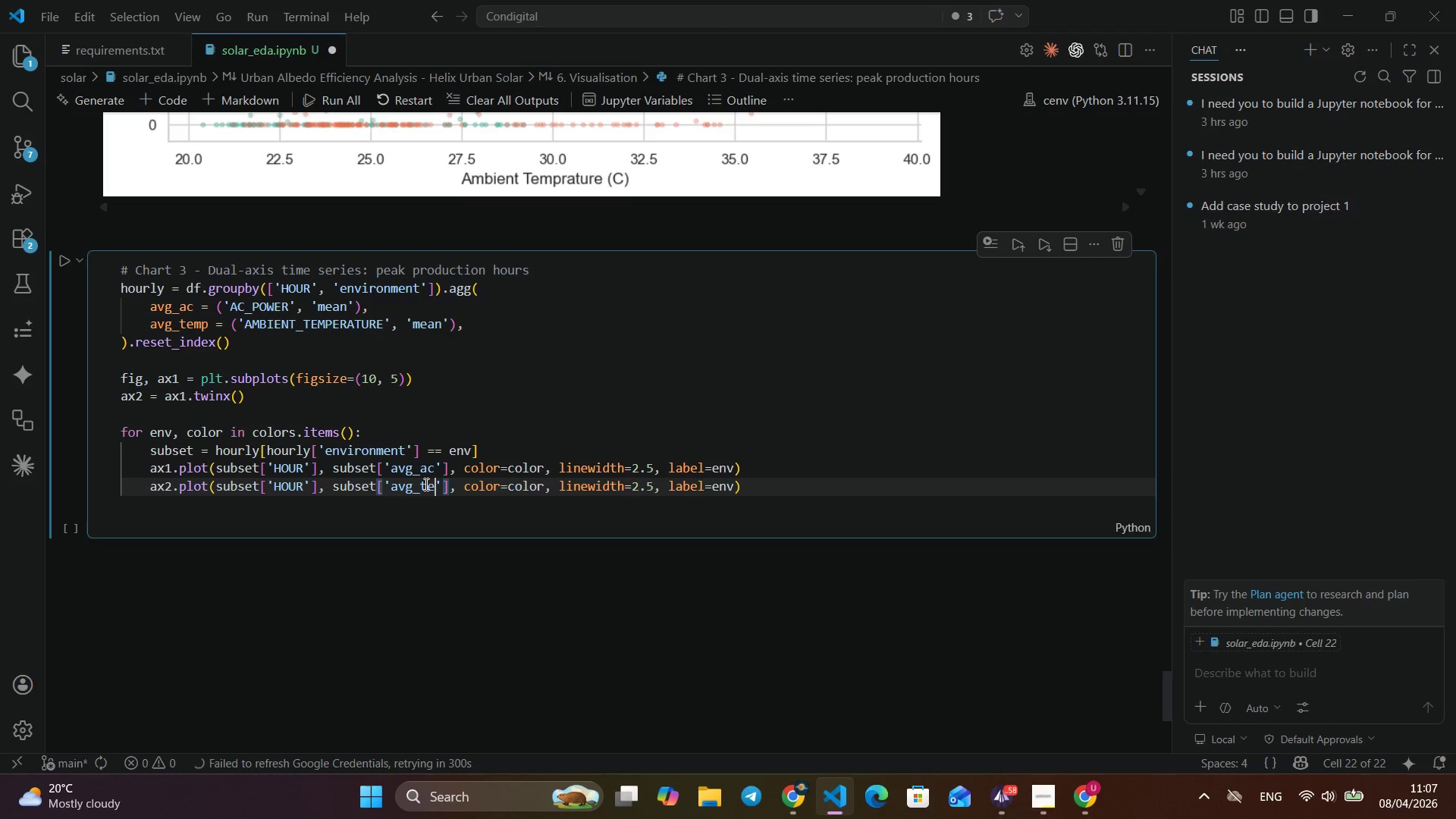 
key(Alt+Shift+Backspace)
 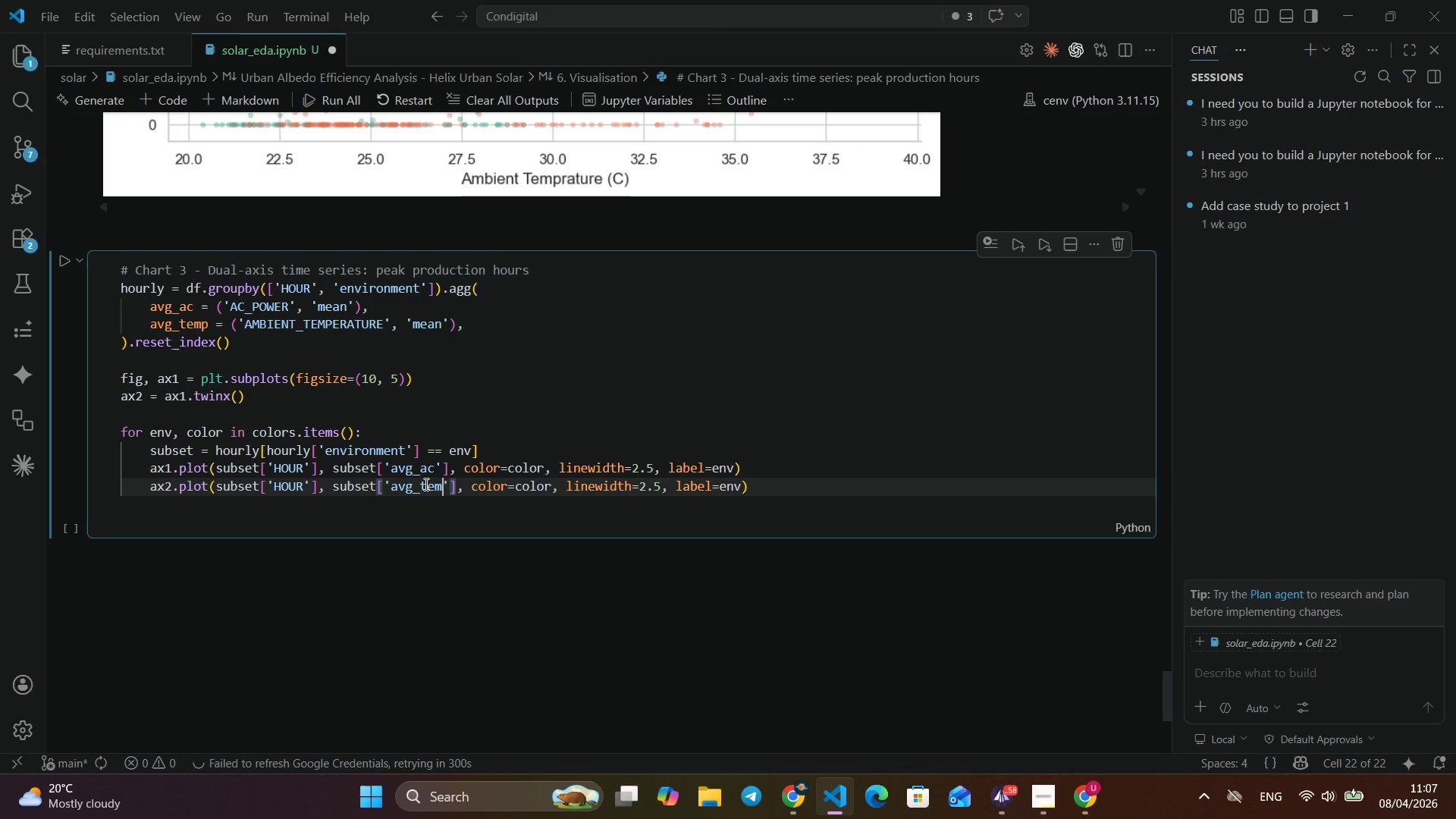 
key(Alt+Shift+Backspace)
 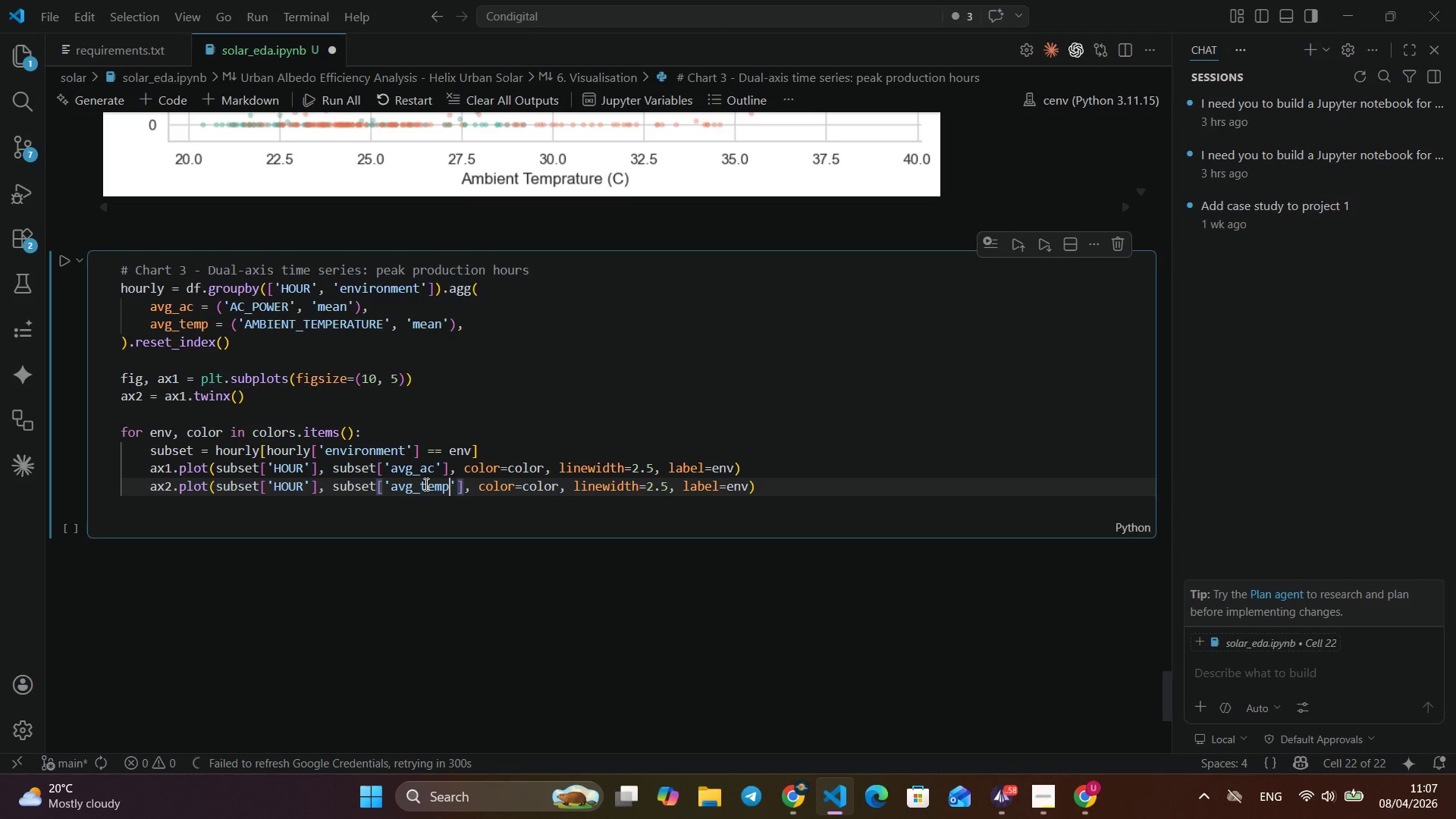 
key(Alt+Shift+T)
 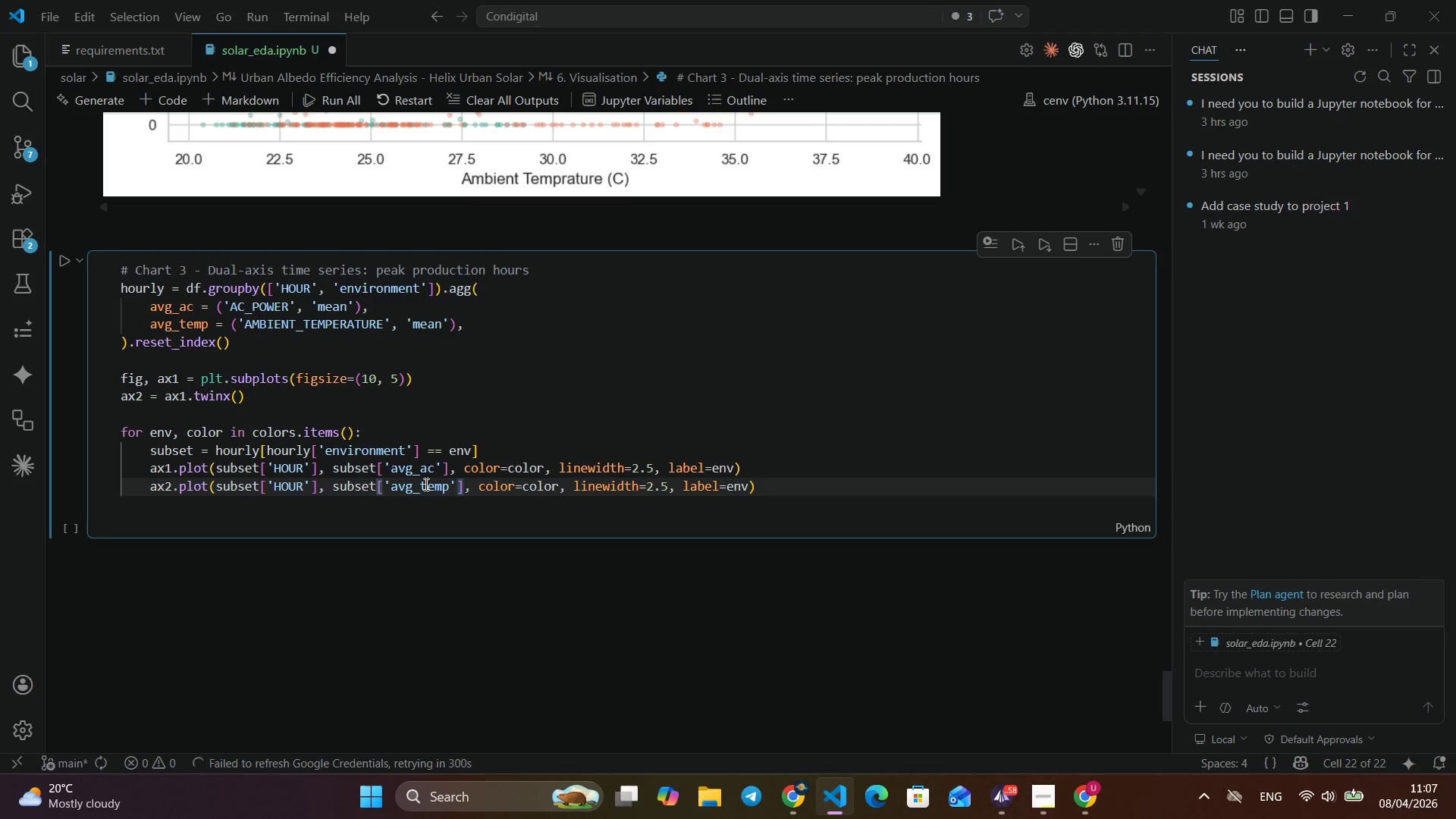 
key(Alt+Shift+E)
 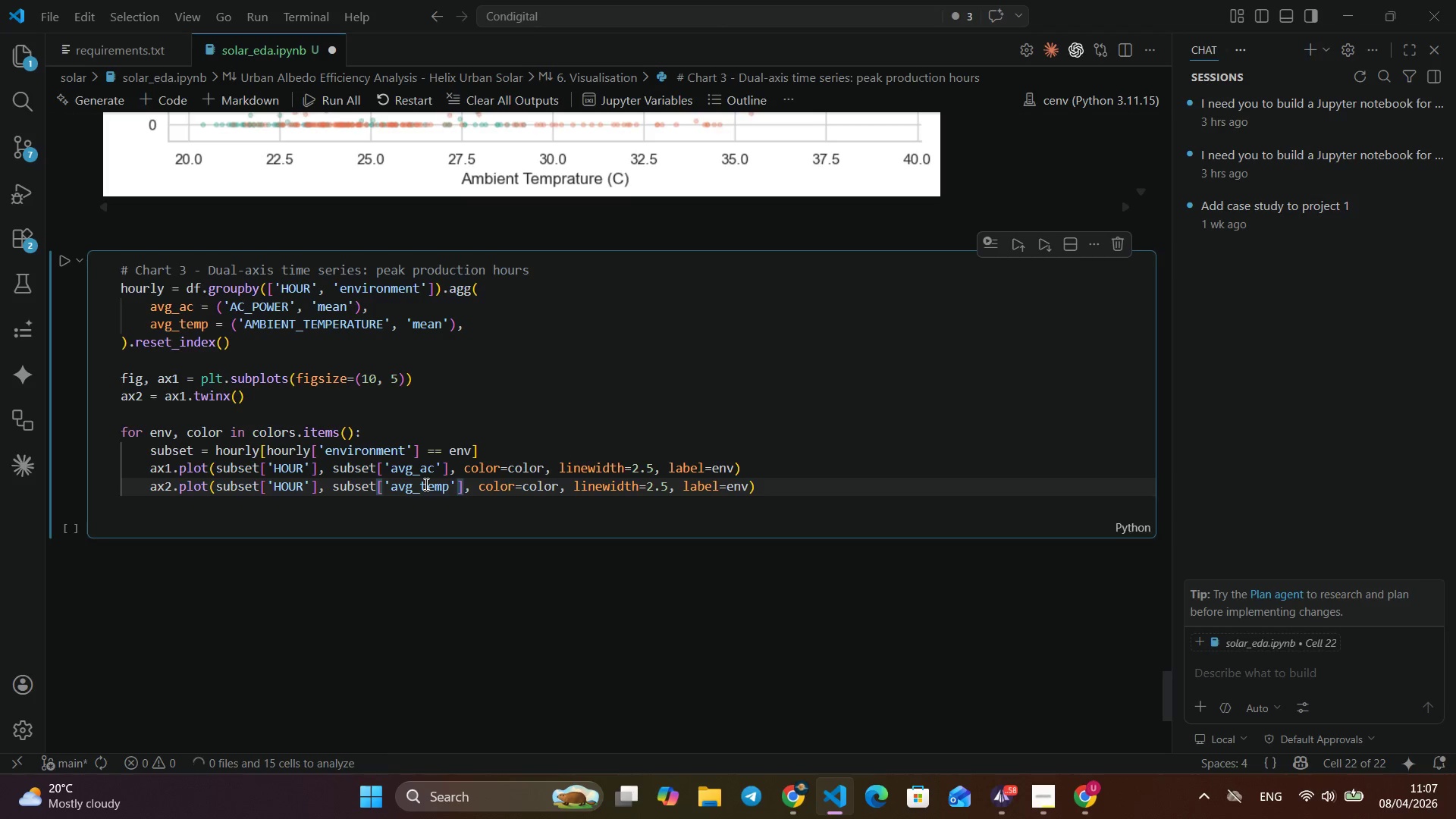 
key(Alt+Shift+M)
 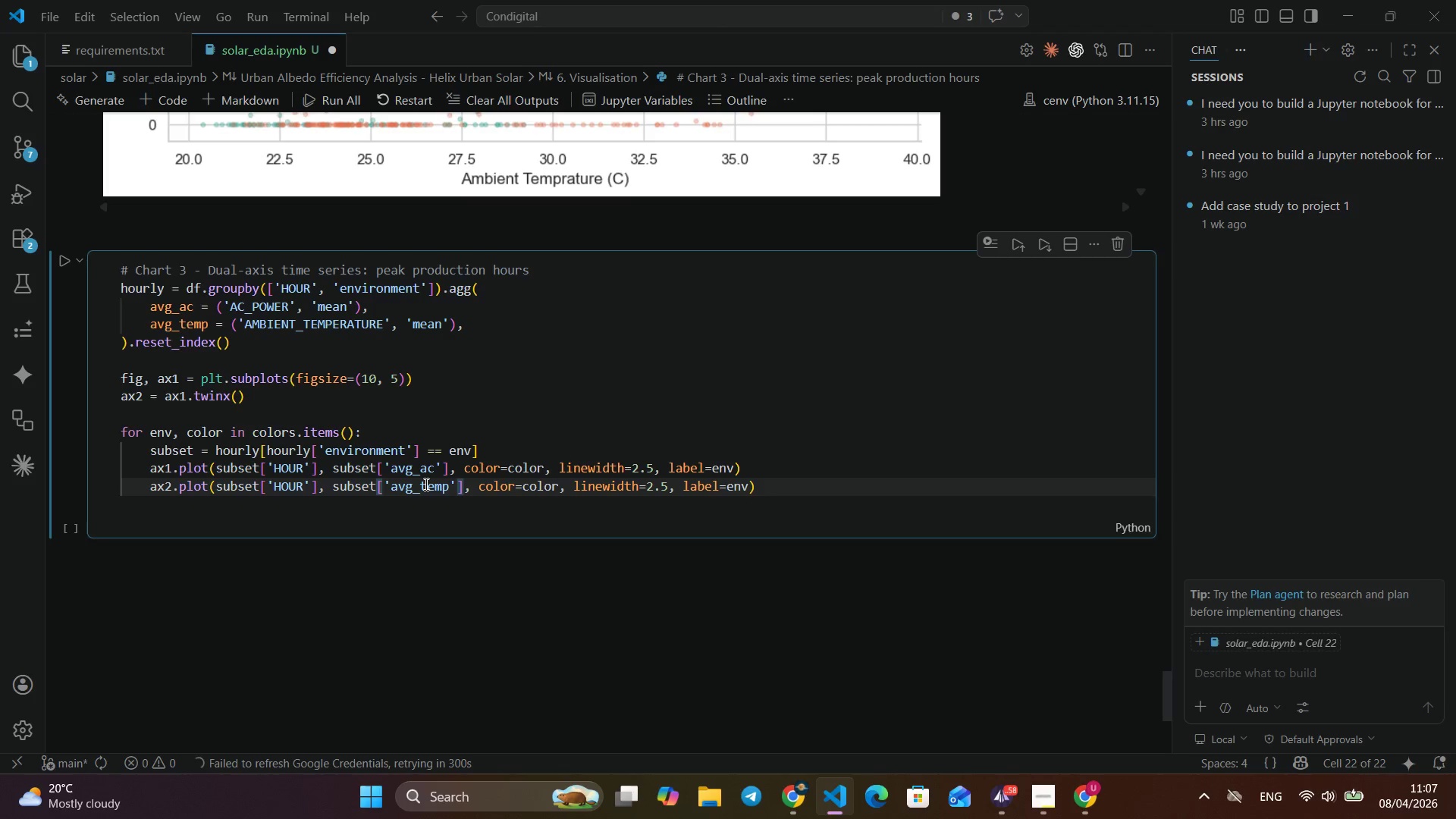 
key(Alt+Shift+P)
 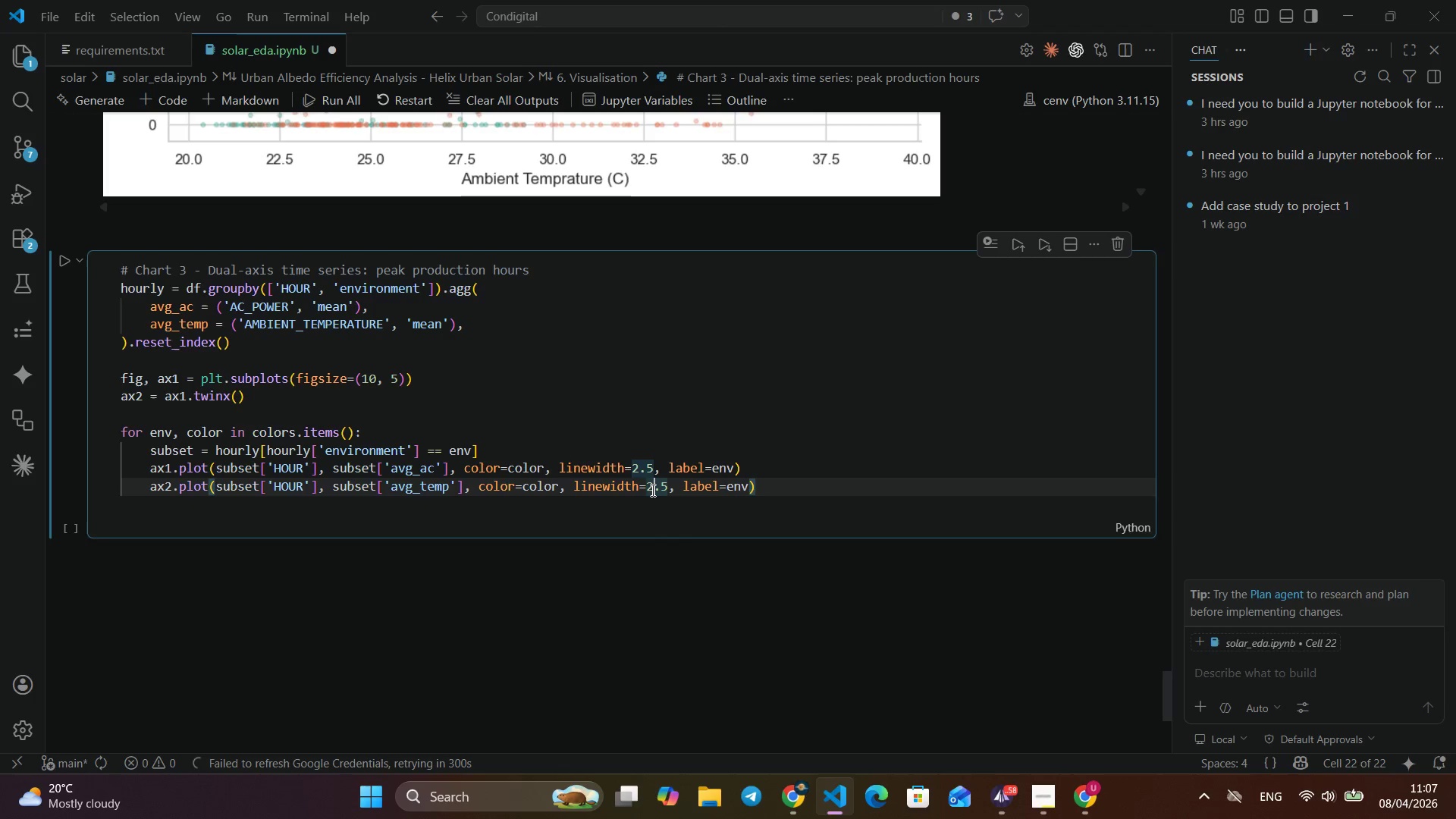 
left_click([651, 490])
 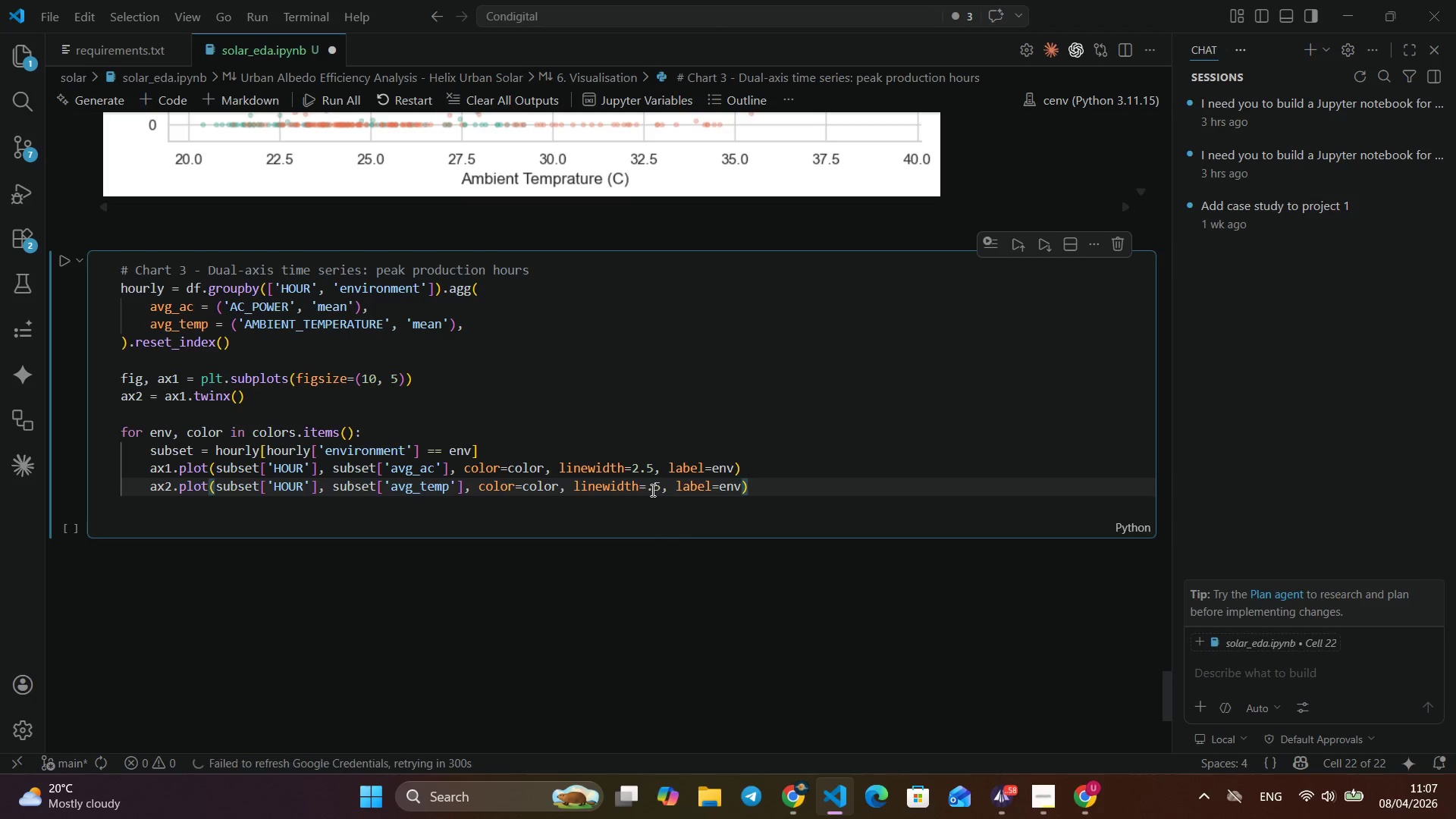 
key(Alt+Shift+Backspace)
 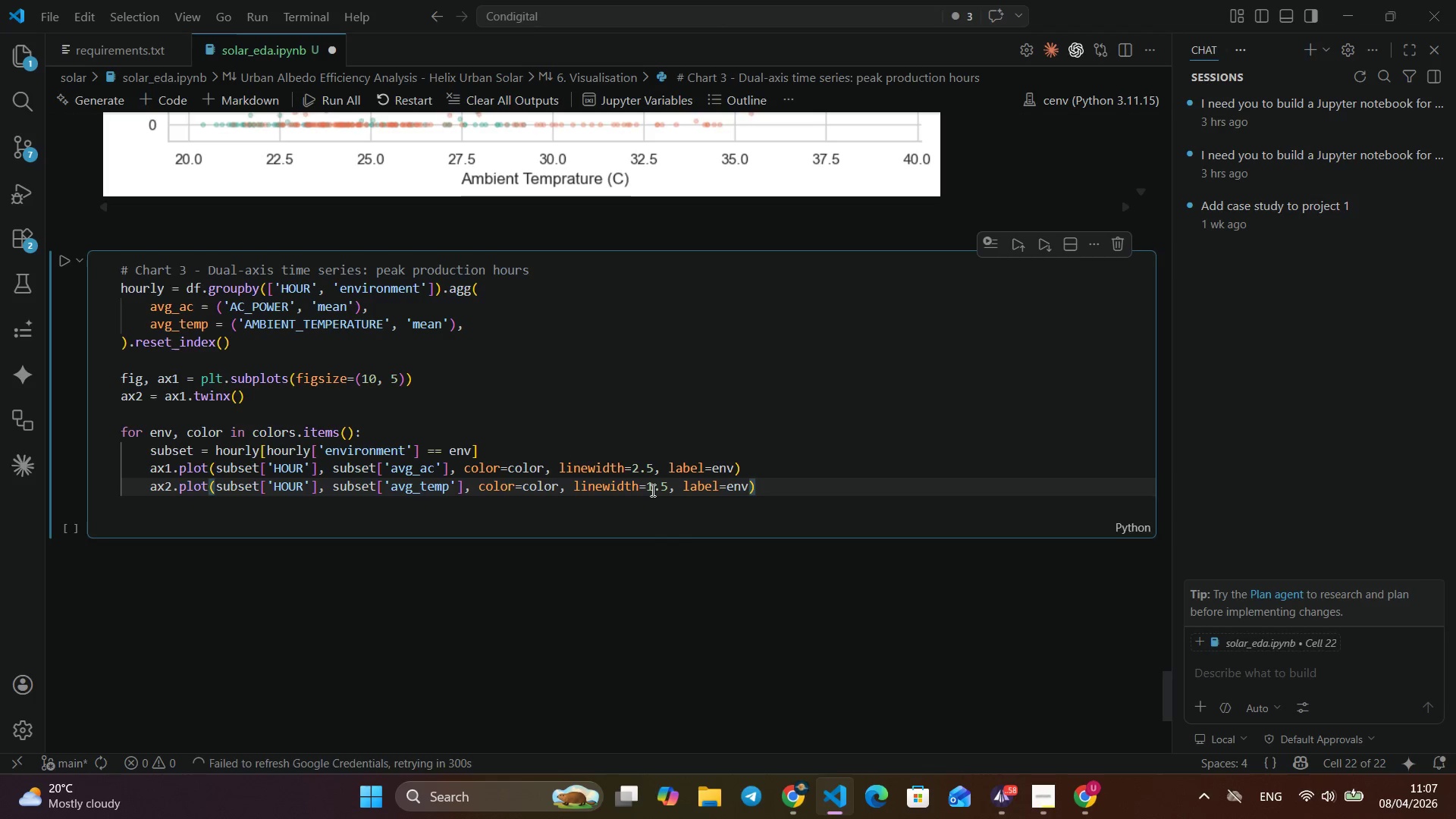 
key(Alt+Shift+NumLock)
 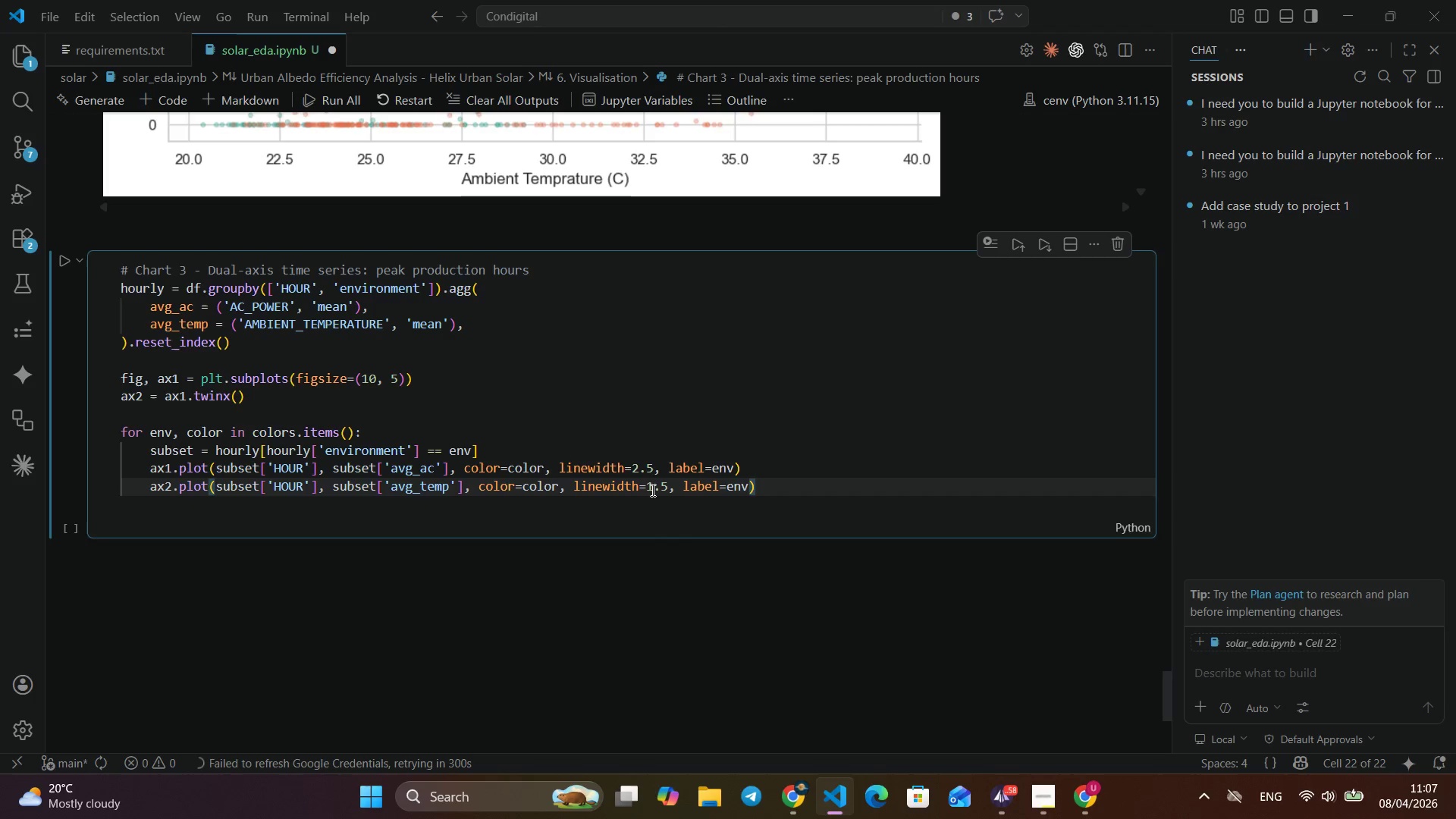 
key(Alt+Shift+Numpad1)
 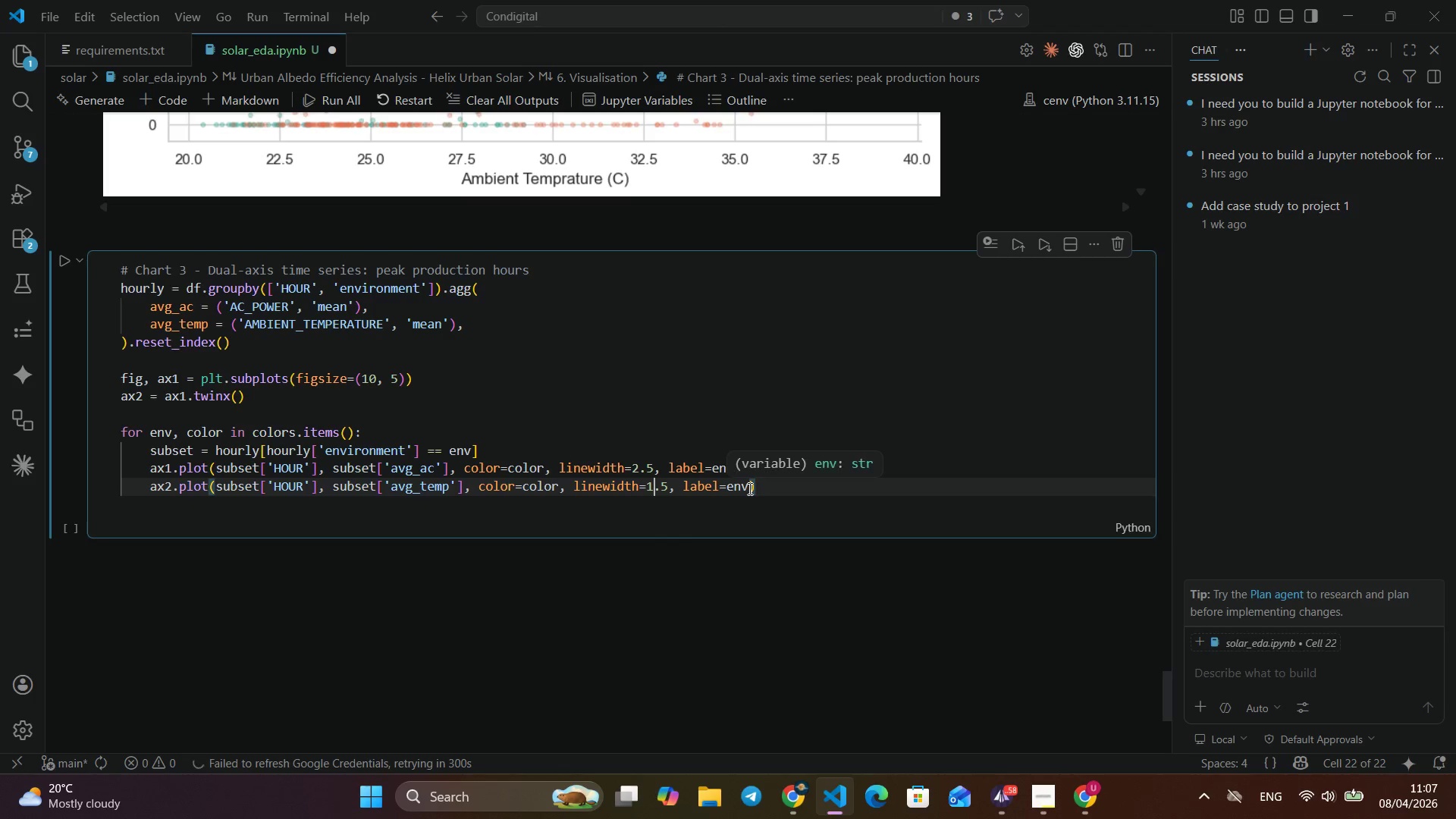 
left_click([748, 488])
 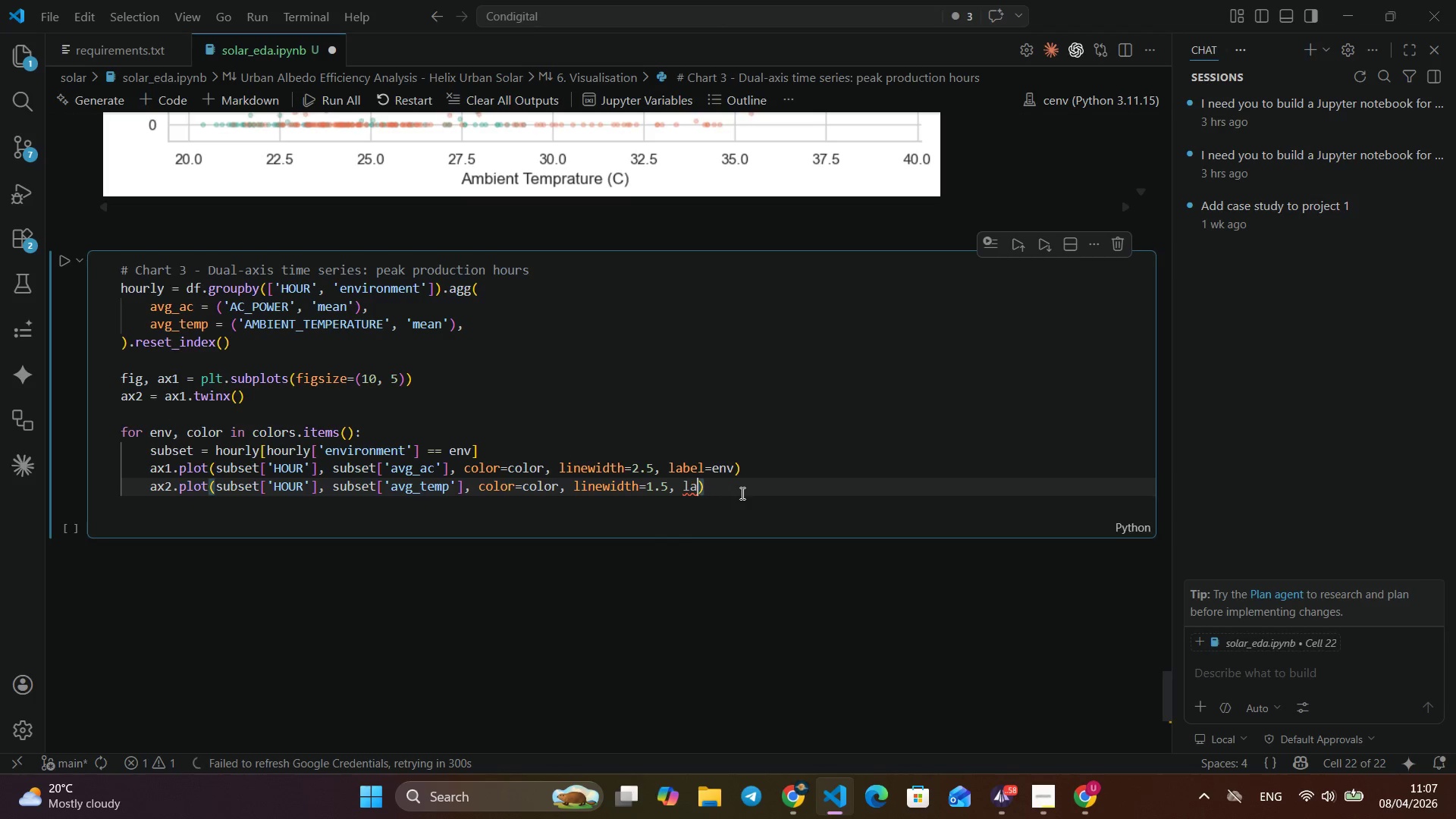 
key(Alt+Shift+Backspace)
 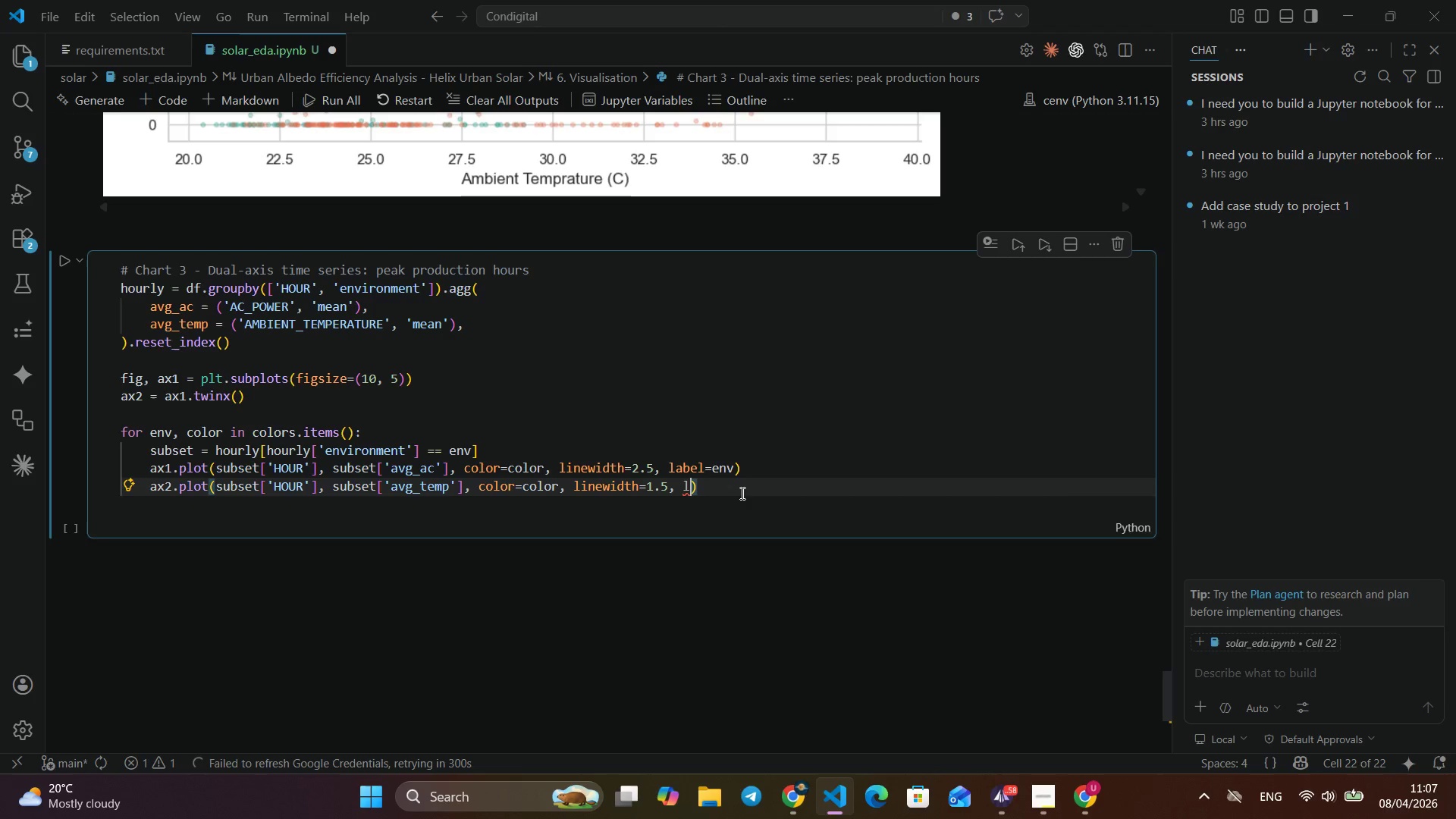 
key(Alt+Shift+Backspace)
 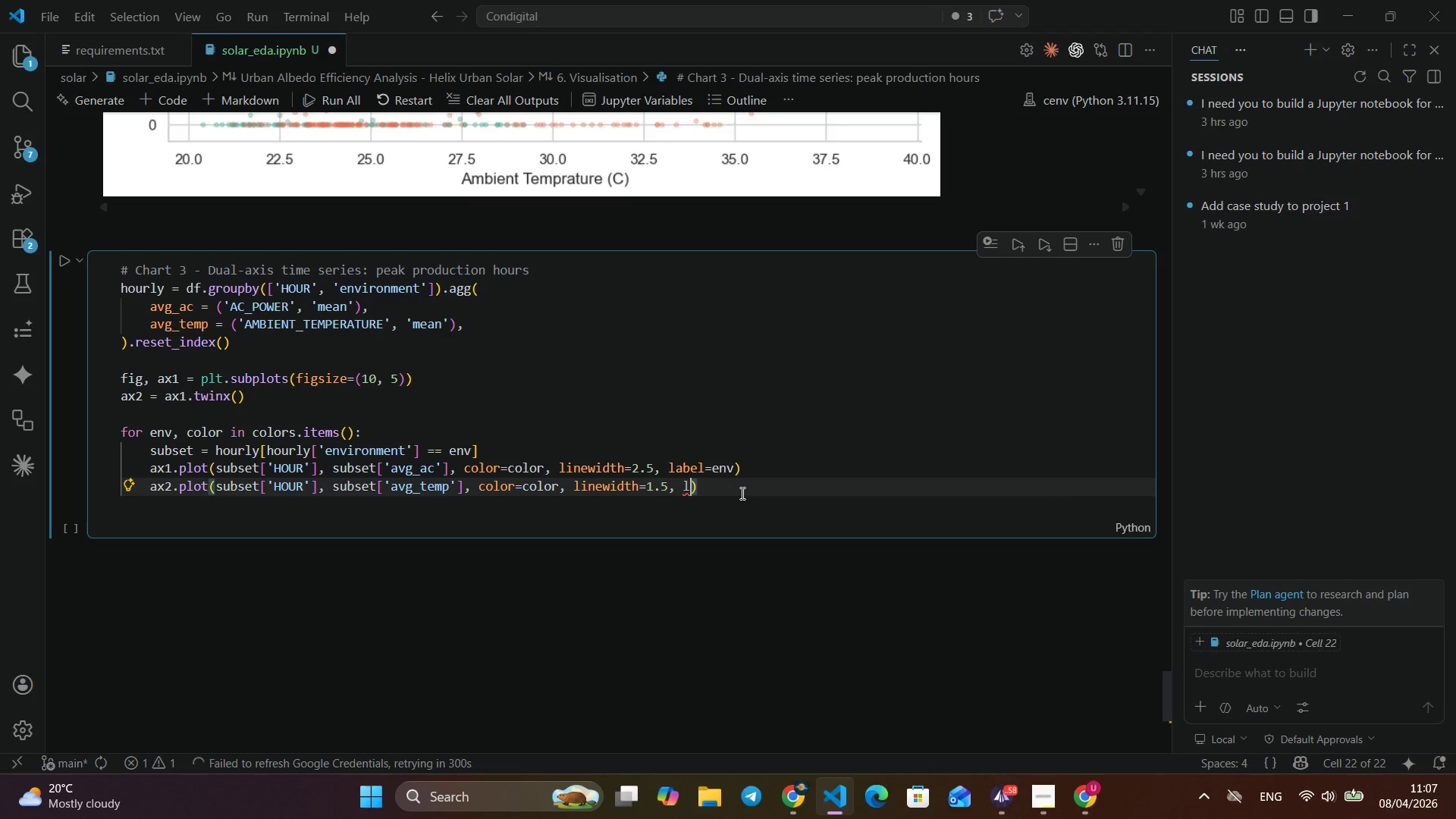 
key(Alt+Shift+Backspace)
 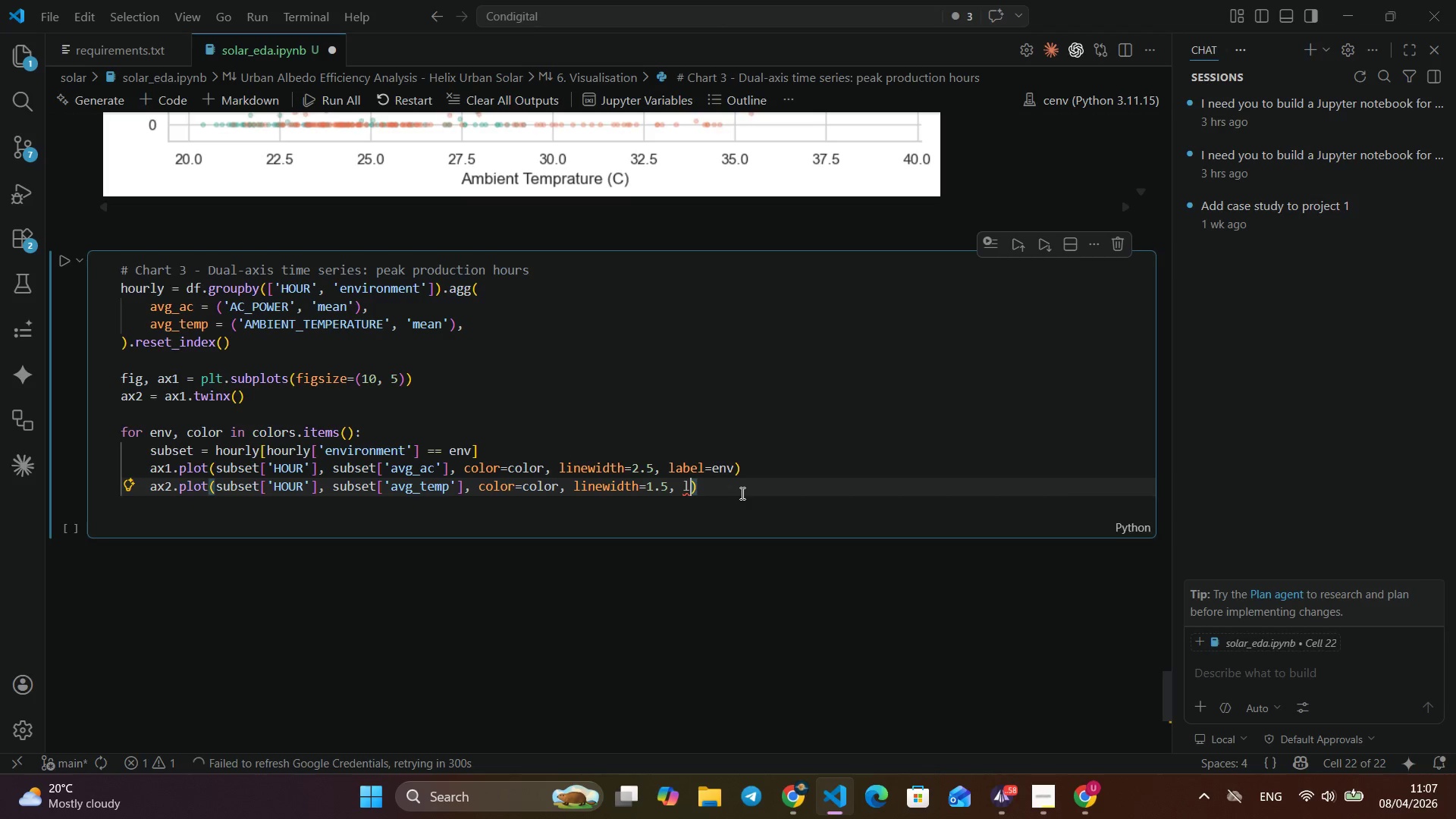 
key(Alt+Shift+Backspace)
 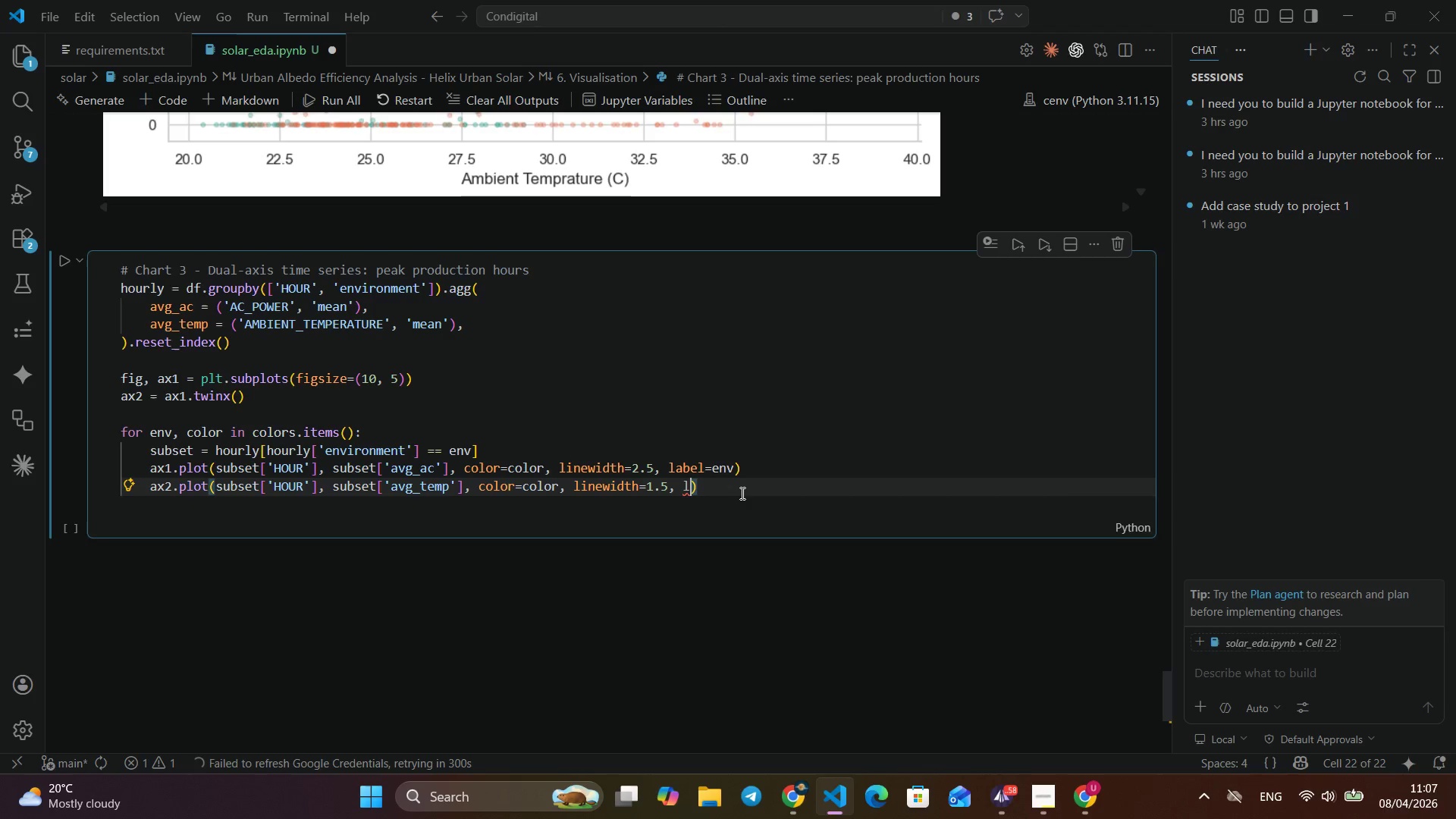 
key(Alt+Shift+Backspace)
 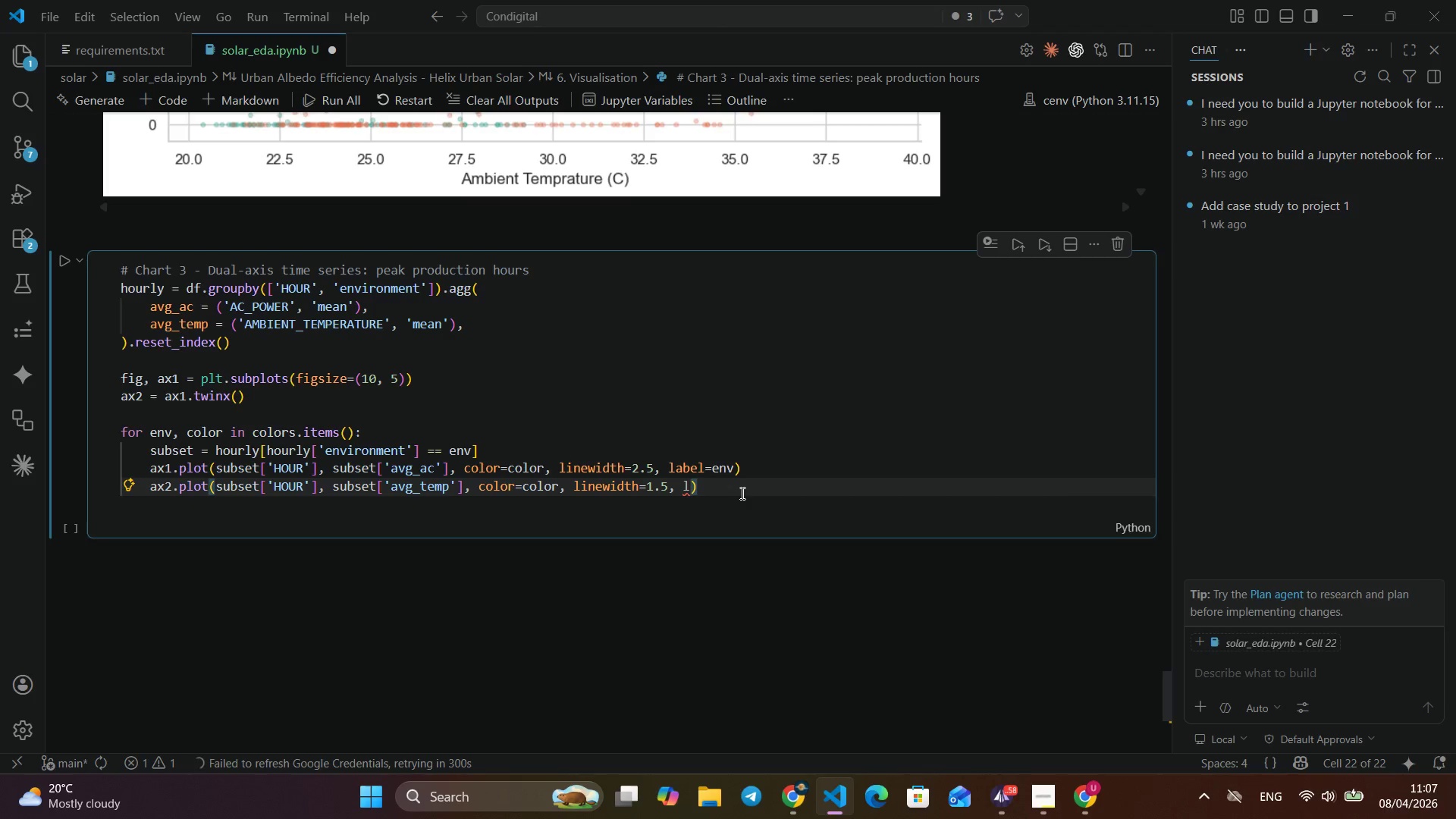 
key(Alt+Shift+Backspace)
 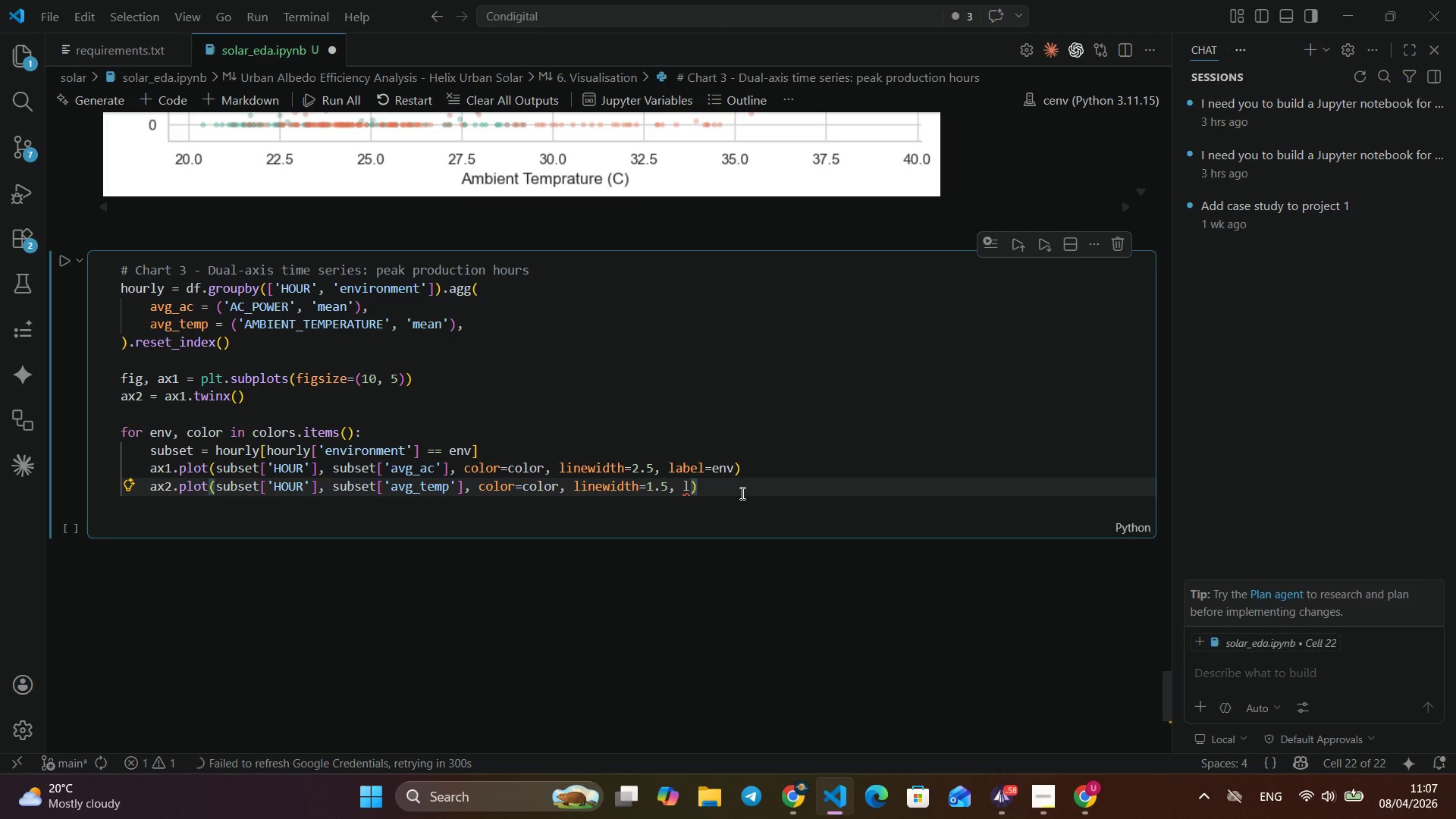 
key(Alt+Shift+Backspace)
 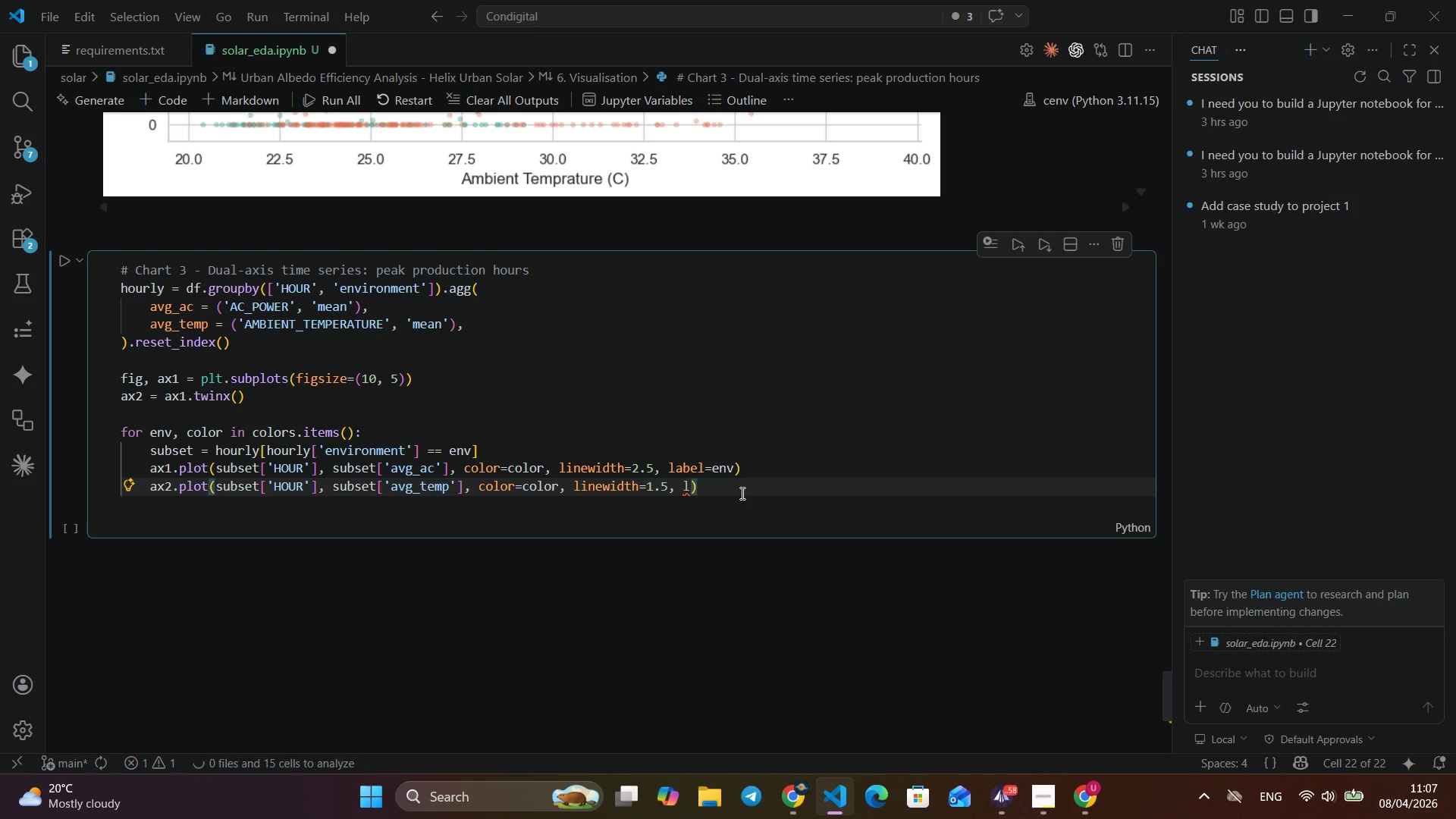 
key(Alt+Shift+Backspace)
 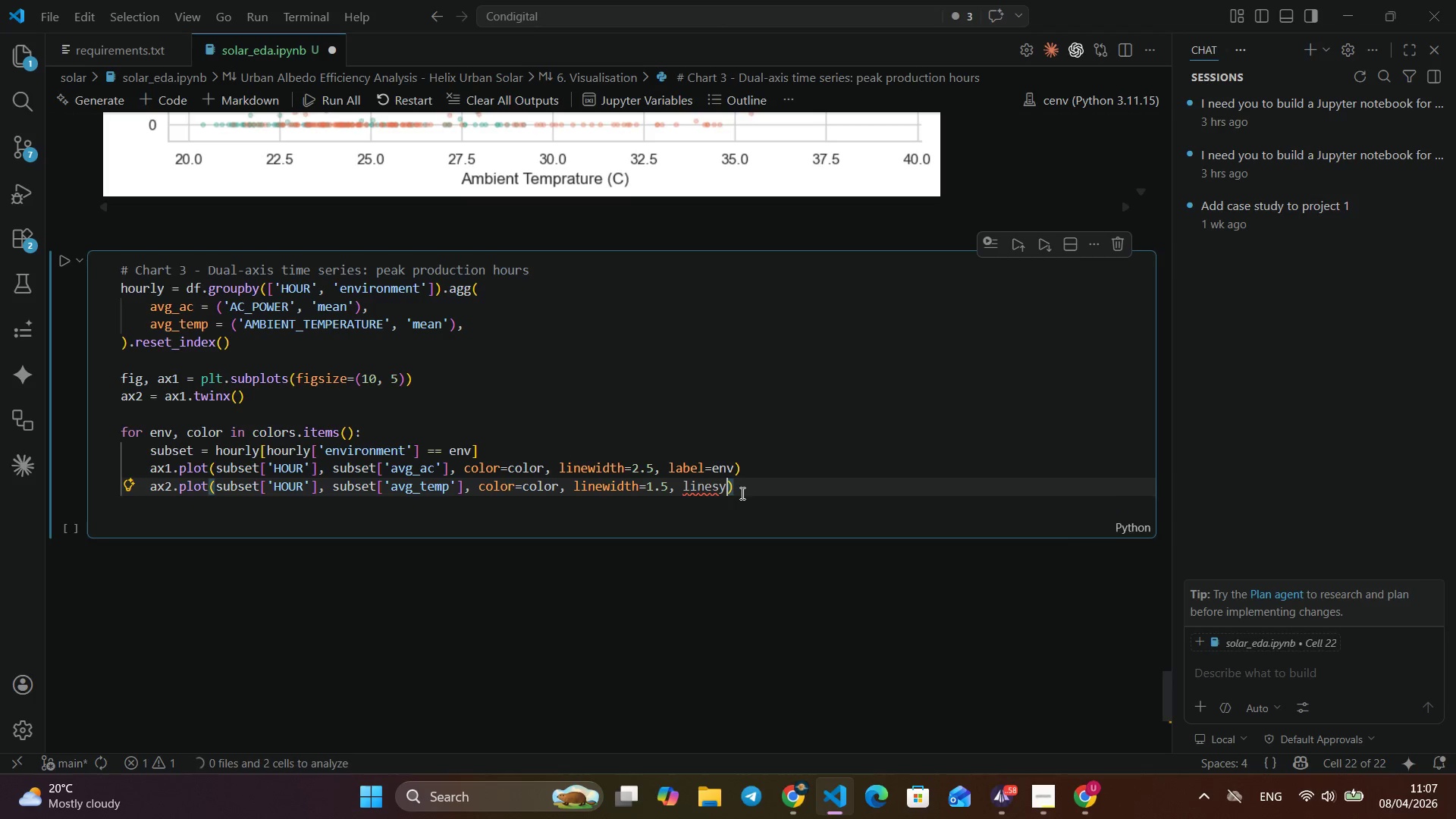 
key(Alt+Shift+I)
 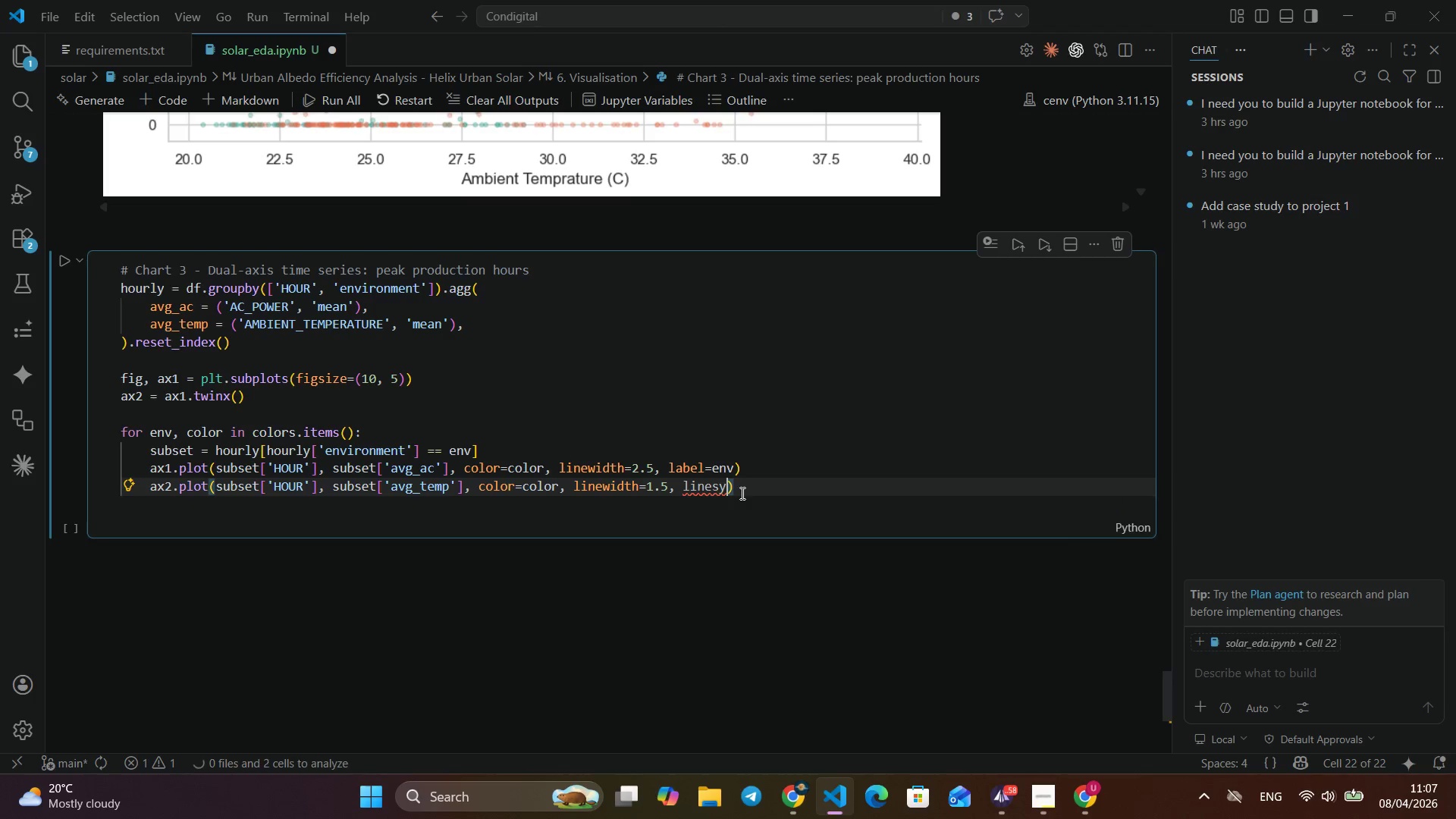 
key(Alt+Shift+N)
 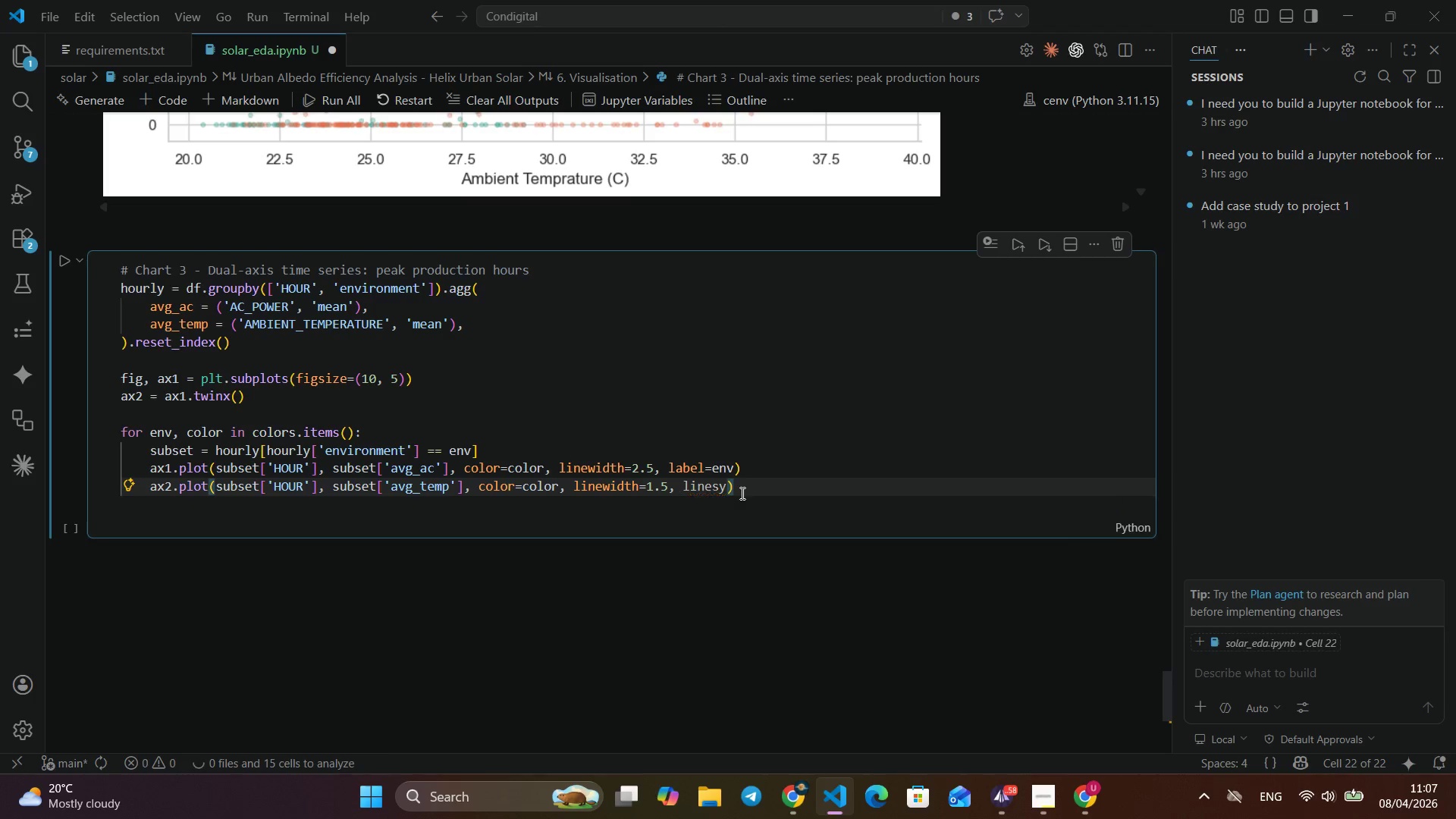 
key(Alt+Shift+E)
 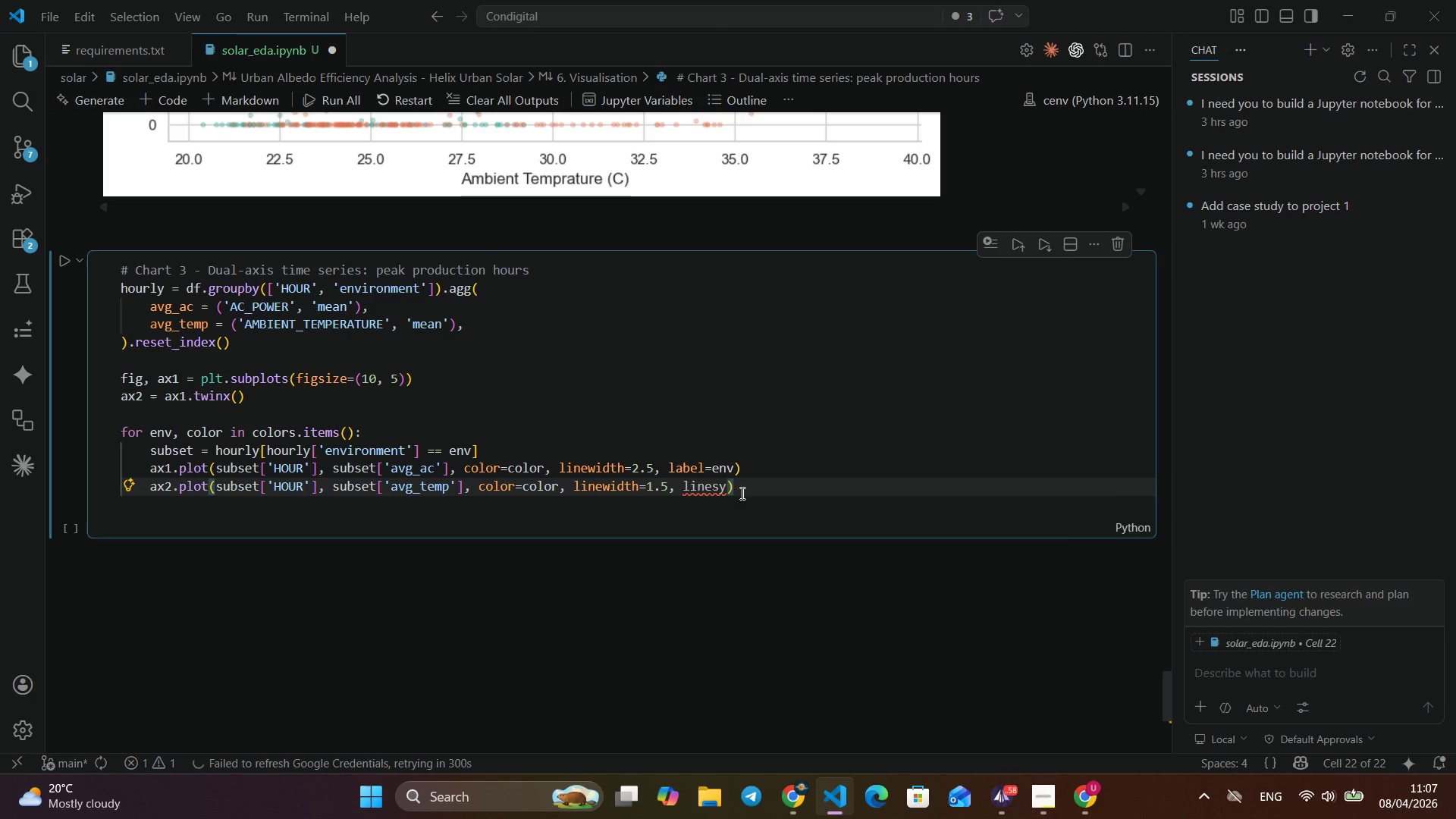 
key(Alt+Shift+S)
 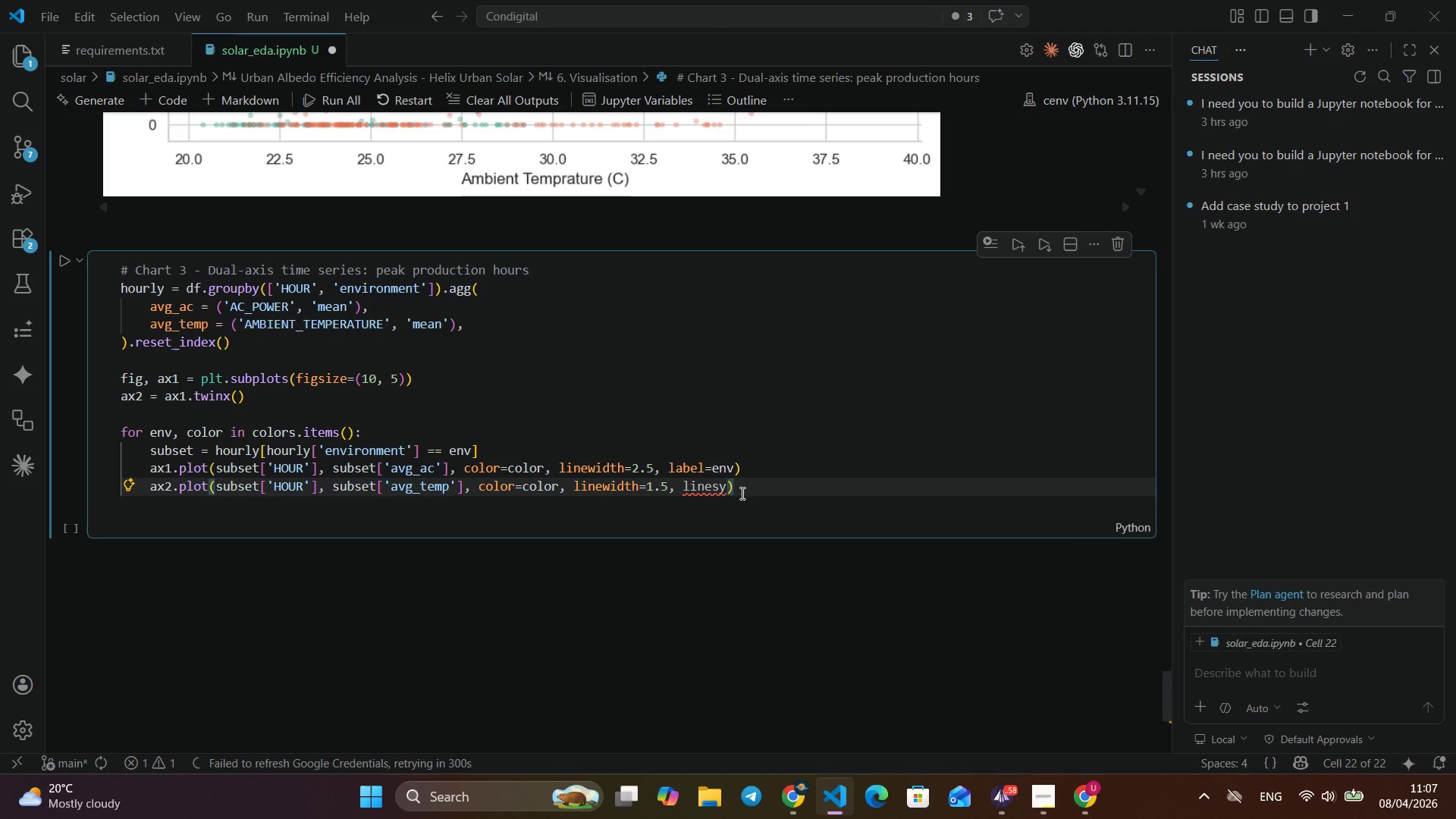 
key(Alt+Shift+Y)
 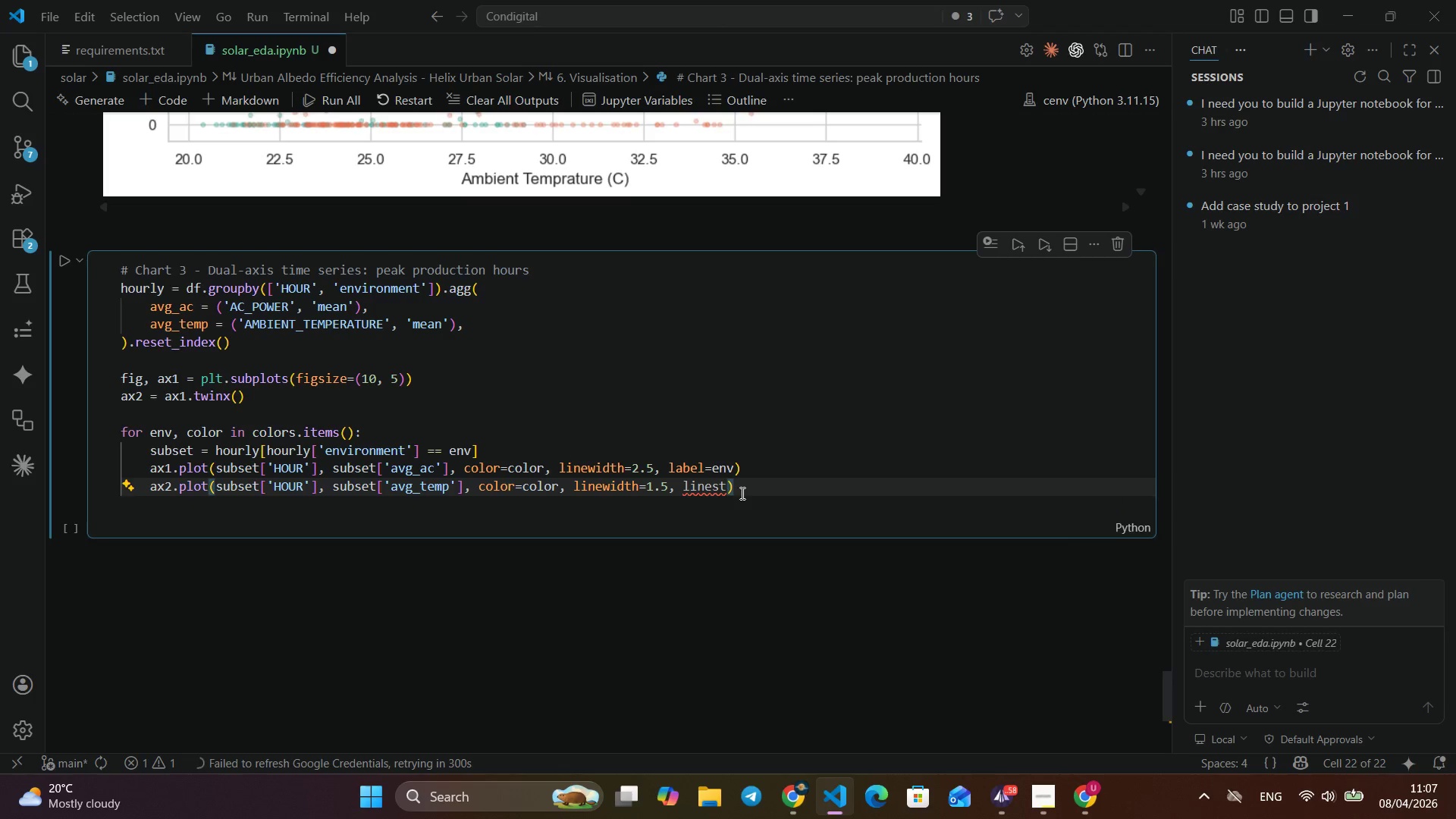 
key(Alt+Shift+Backspace)
 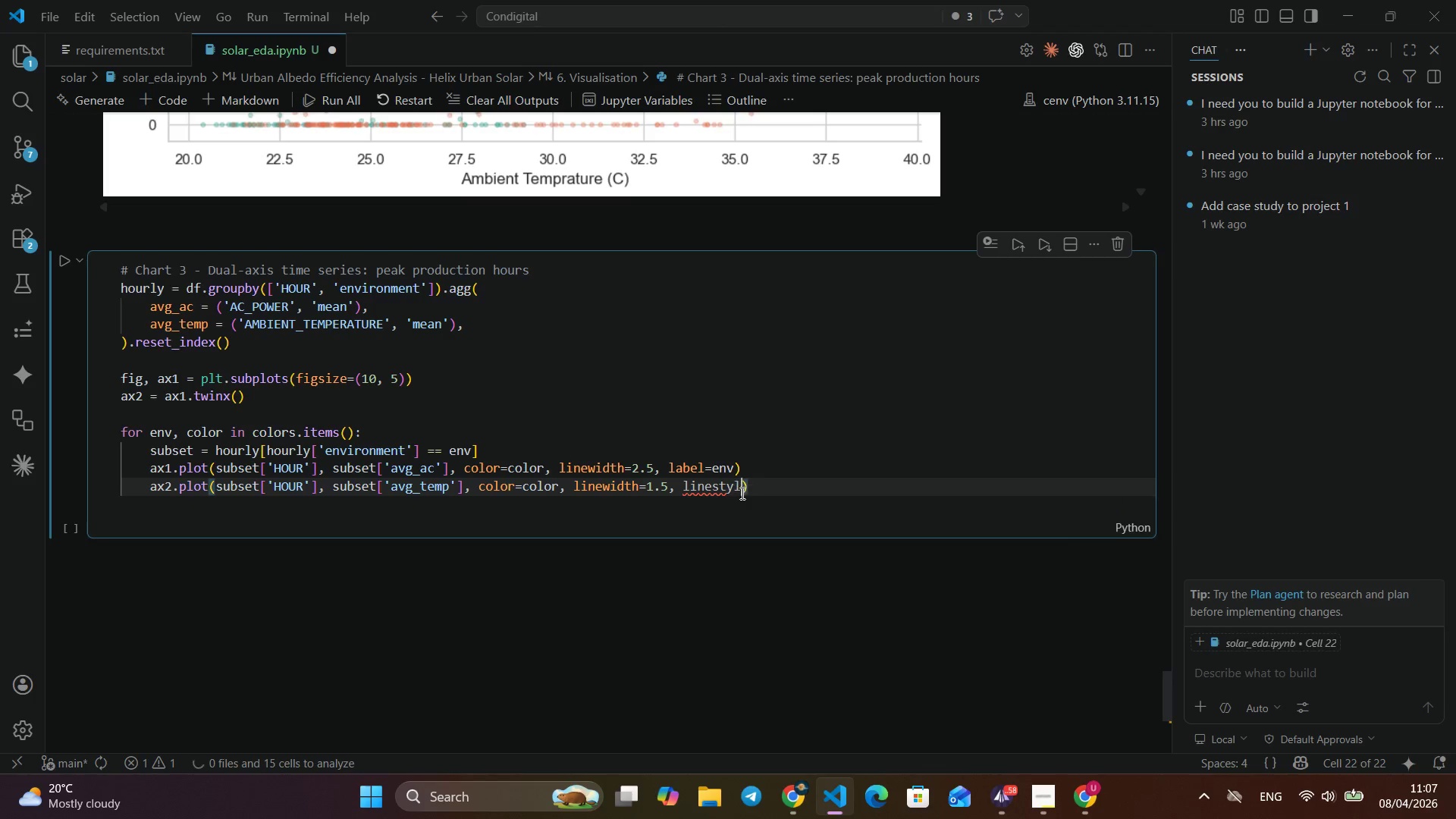 
key(Alt+Shift+T)
 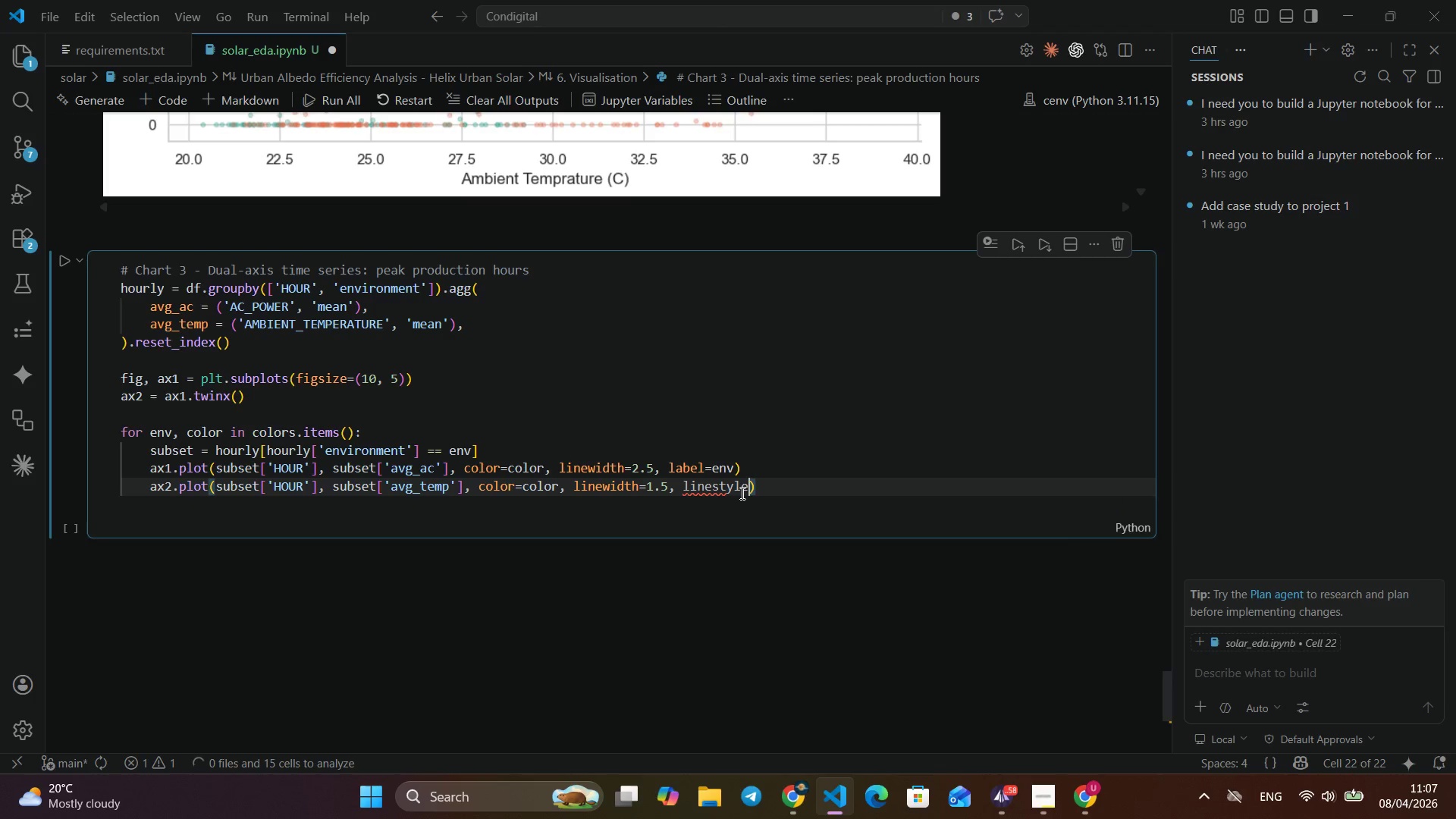 
key(Alt+Shift+Y)
 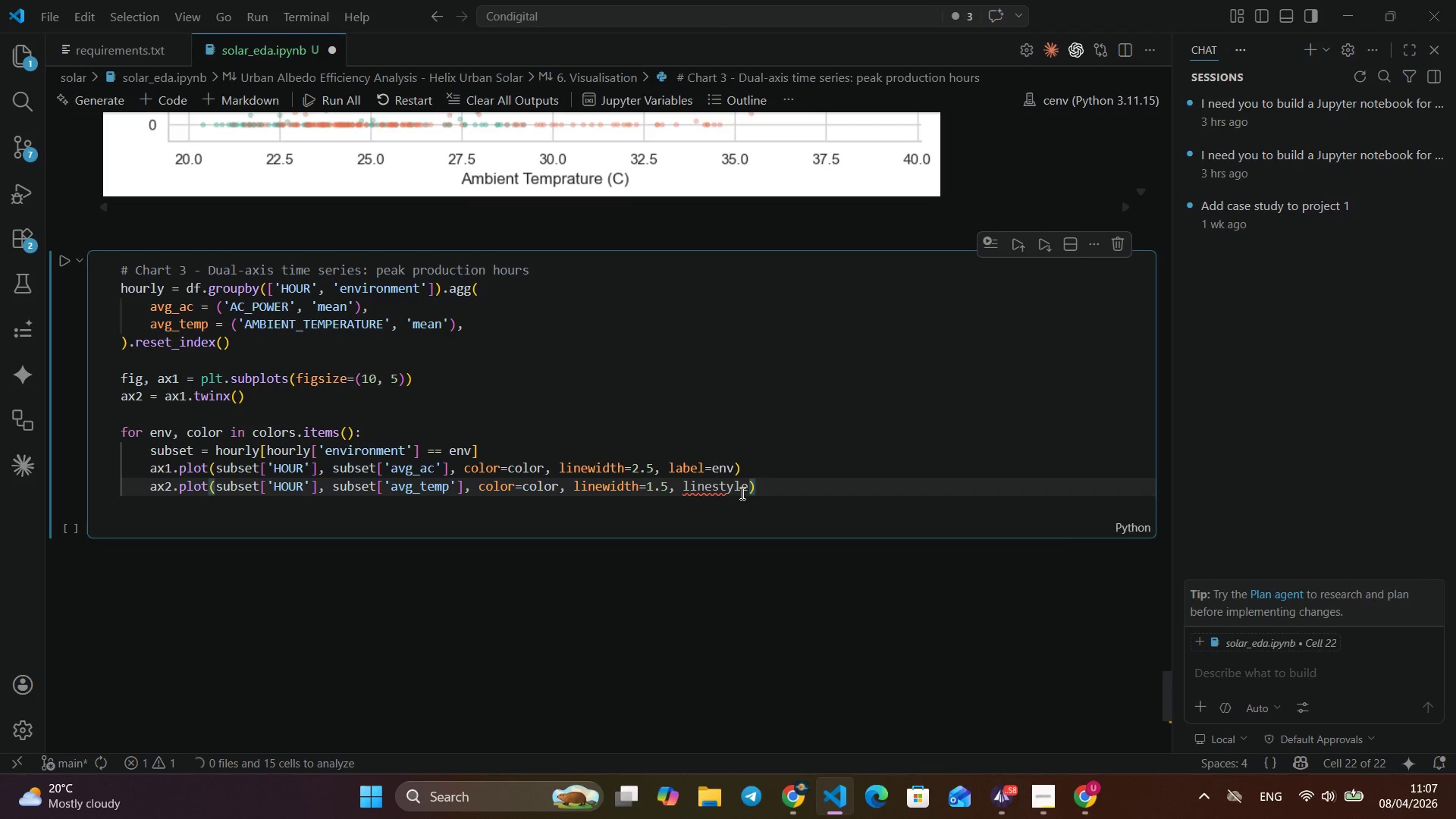 
key(Alt+Shift+L)
 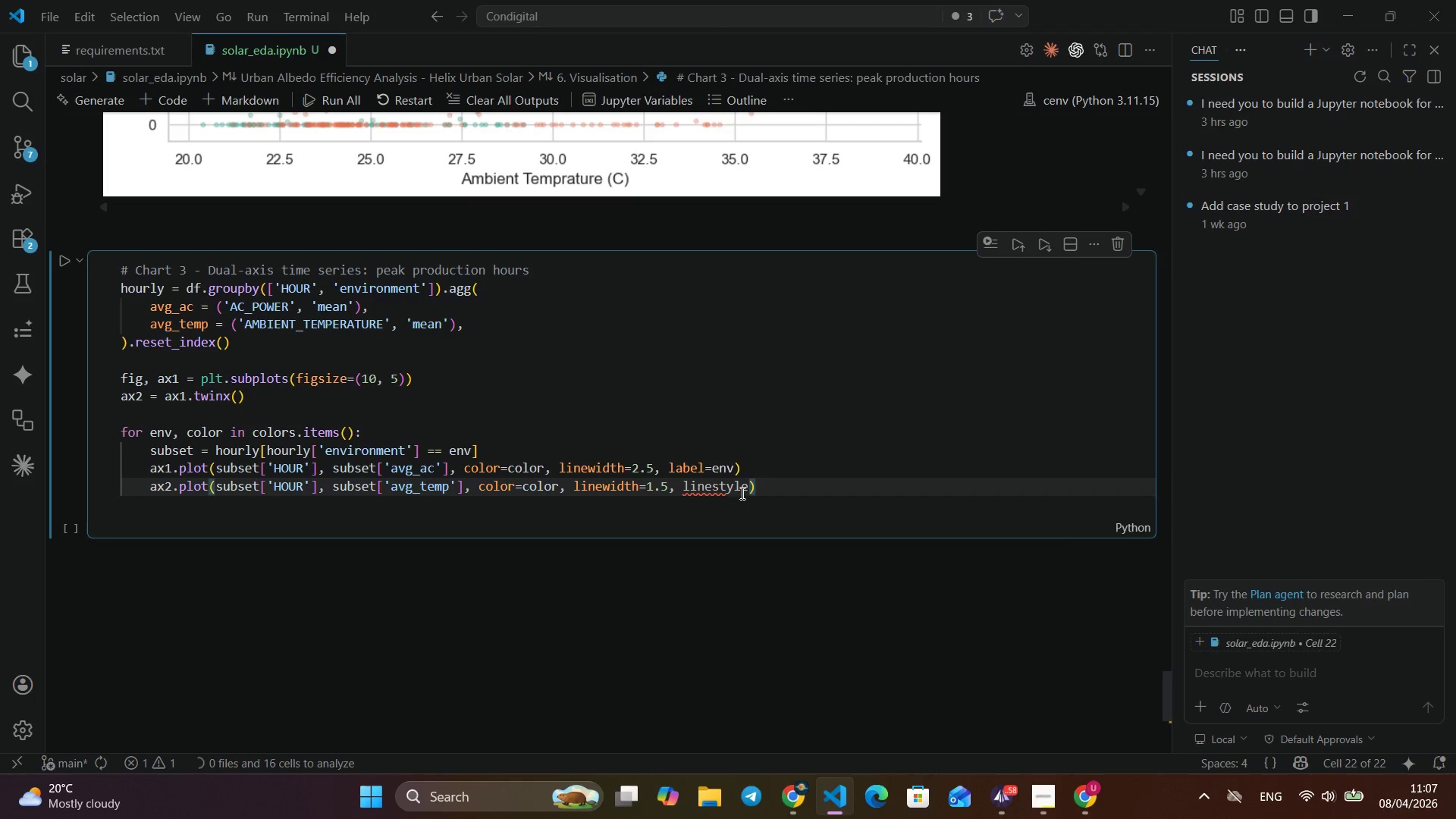 
key(Alt+Shift+E)
 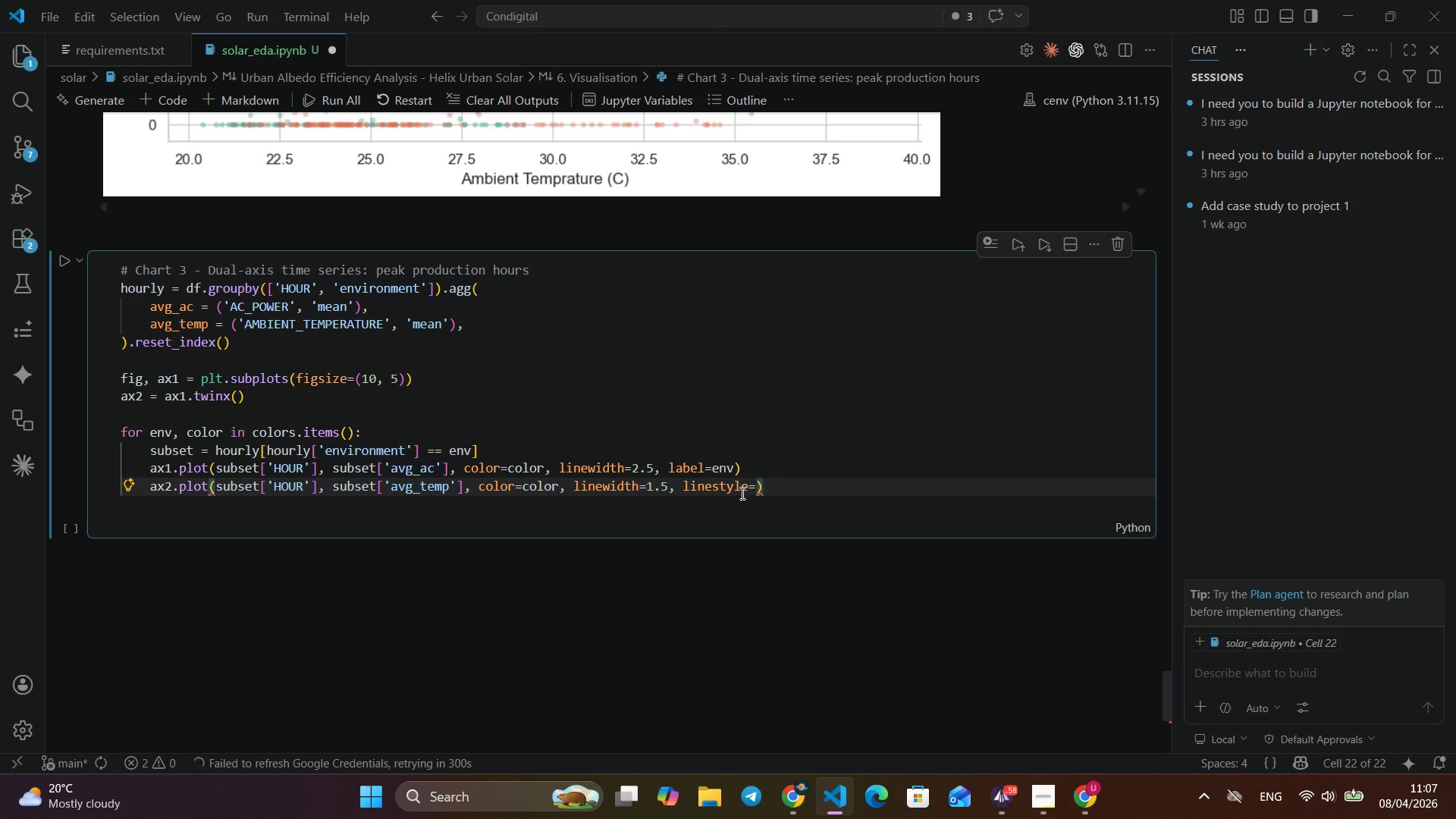 
key(Alt+Shift+Equal)
 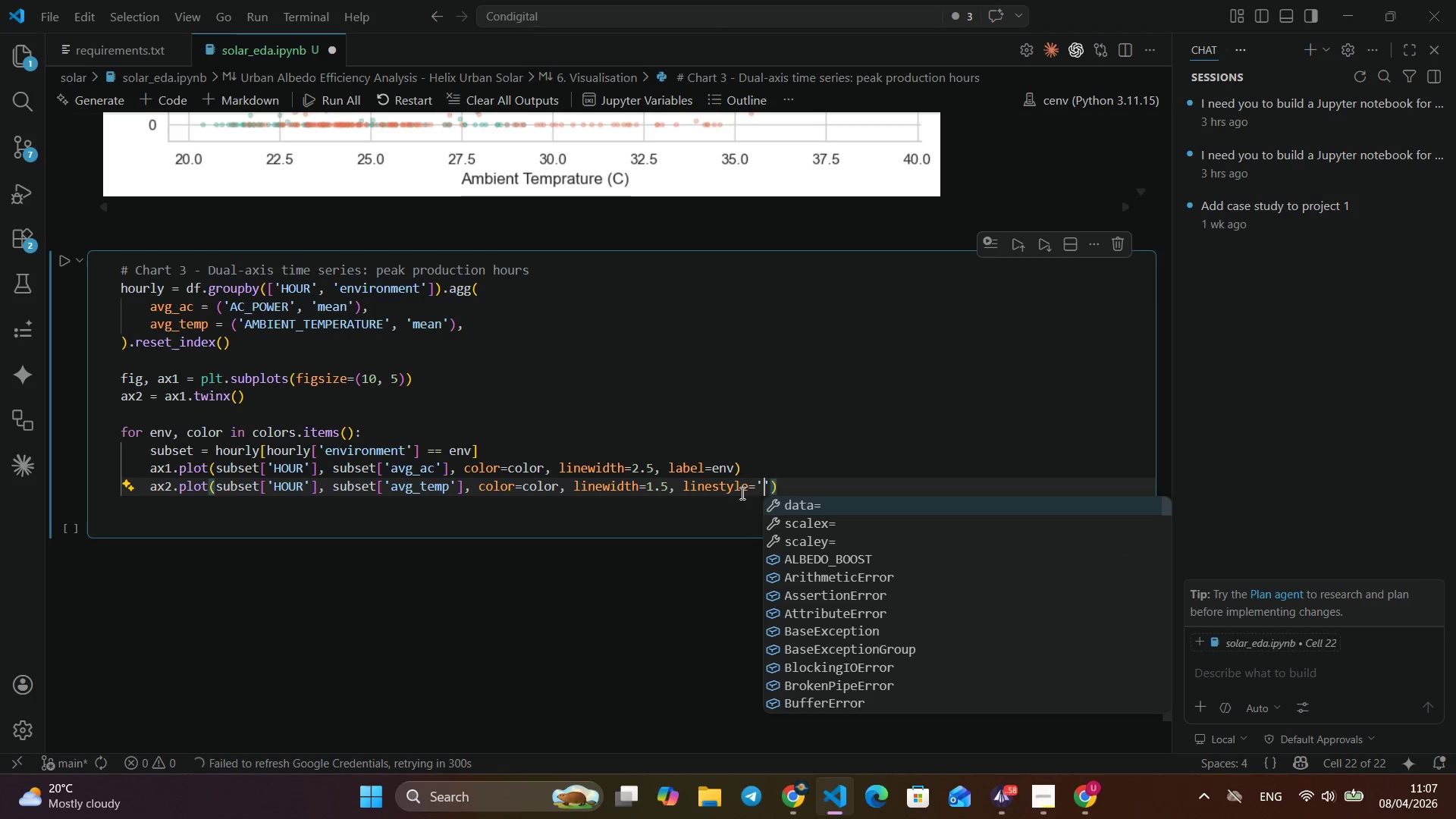 
key(Alt+Shift+Quote)
 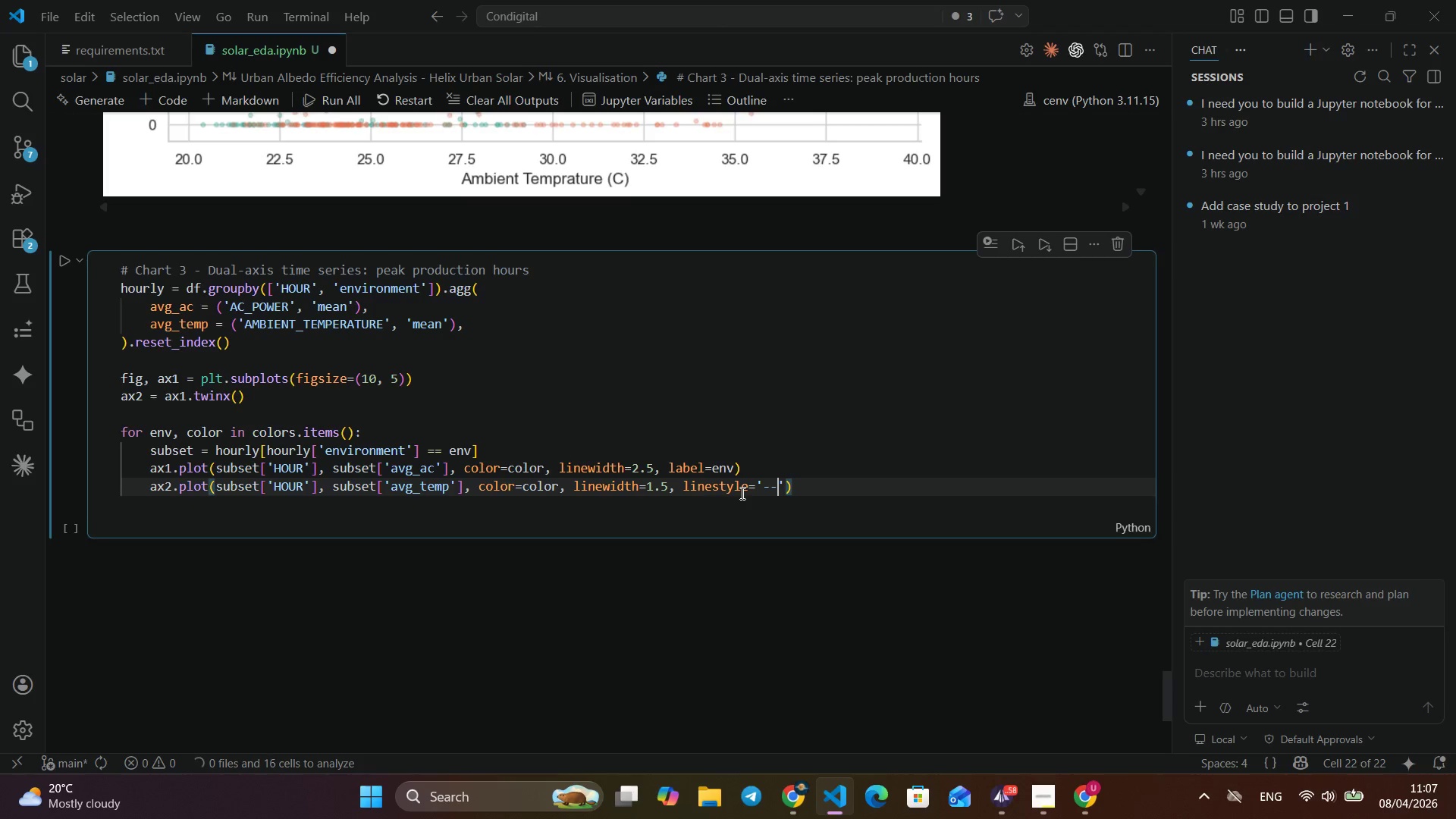 
key(Alt+Shift+Minus)
 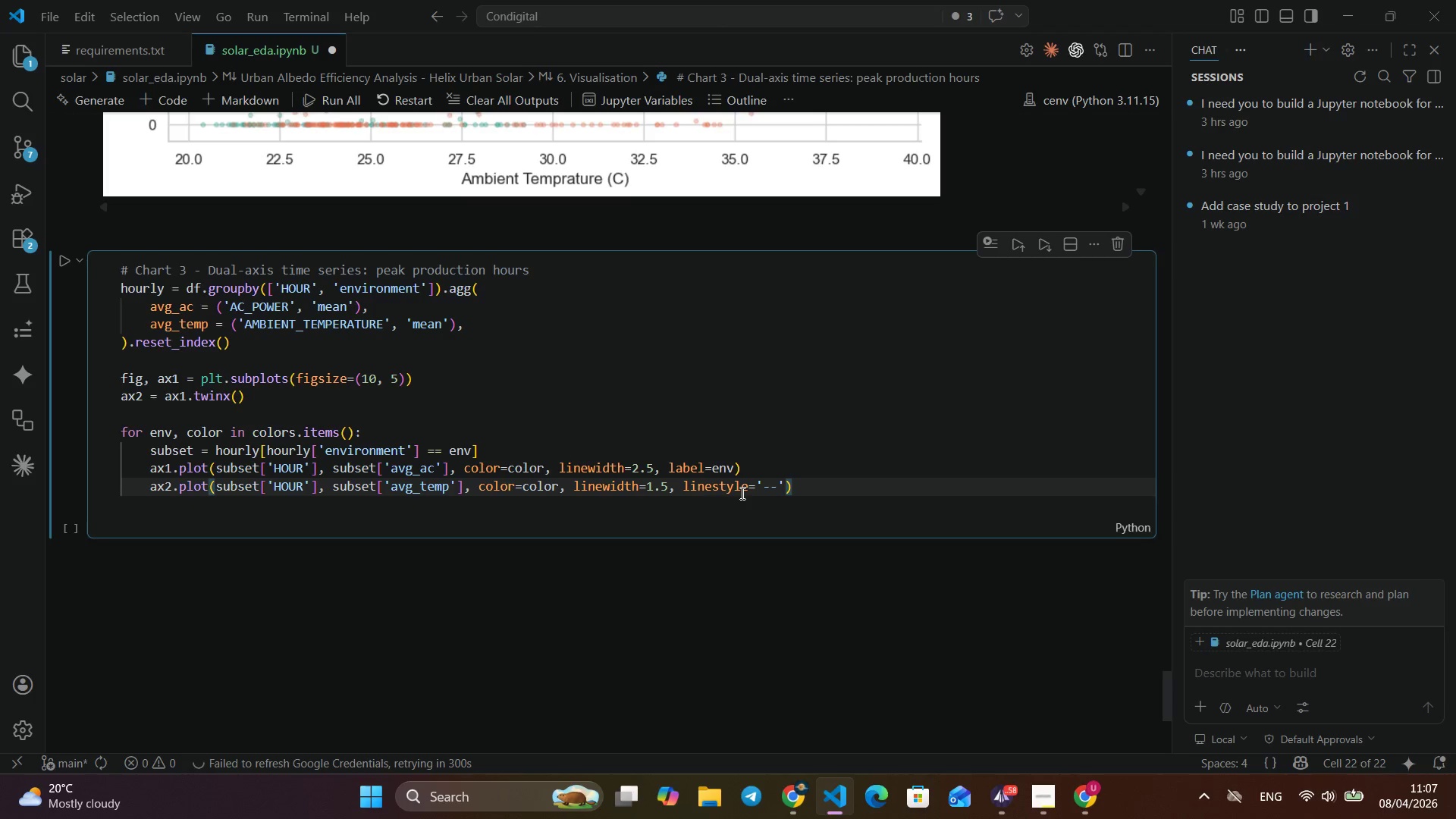 
key(Alt+Shift+Minus)
 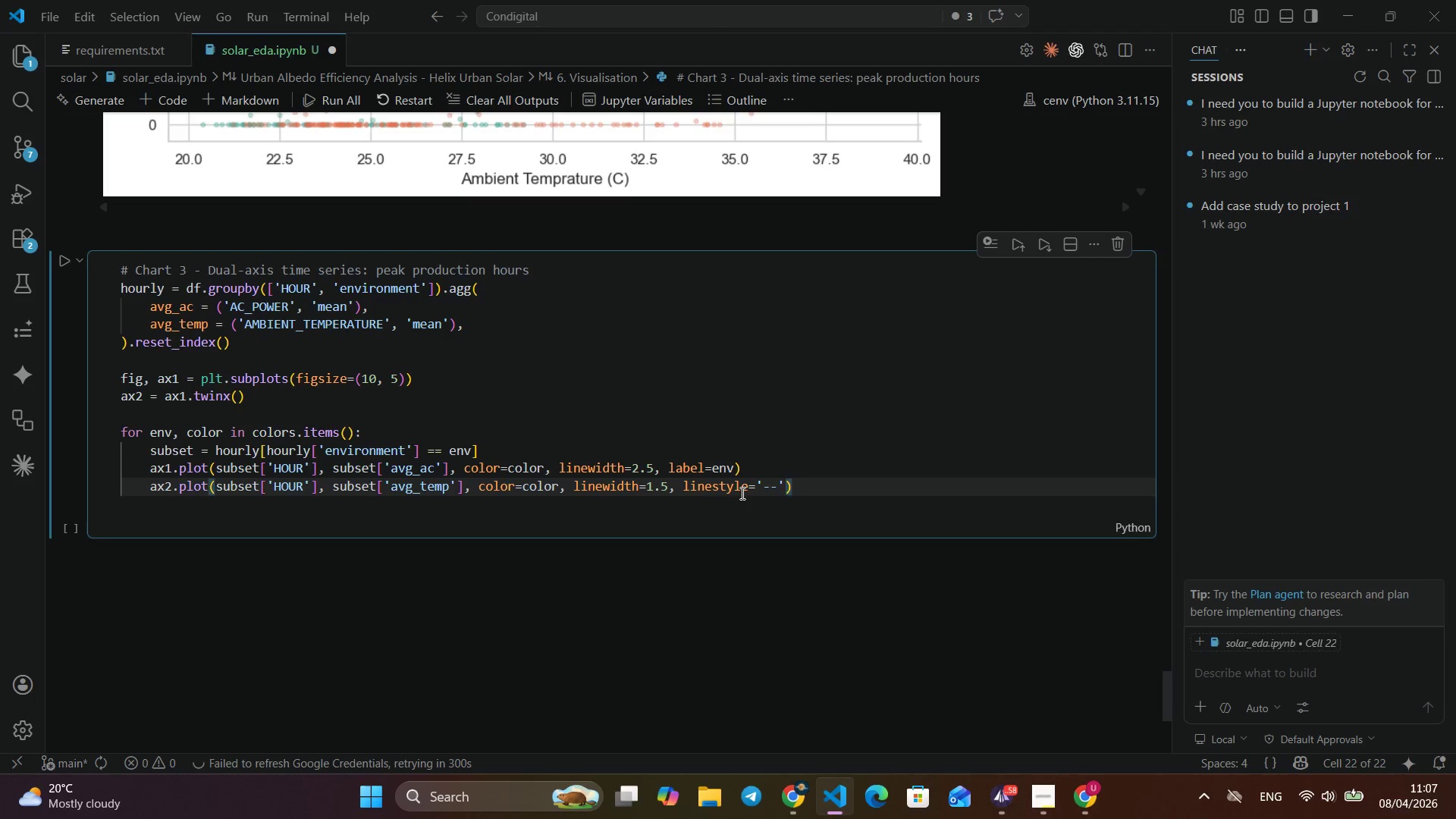 
key(Alt+Shift+ArrowRight)
 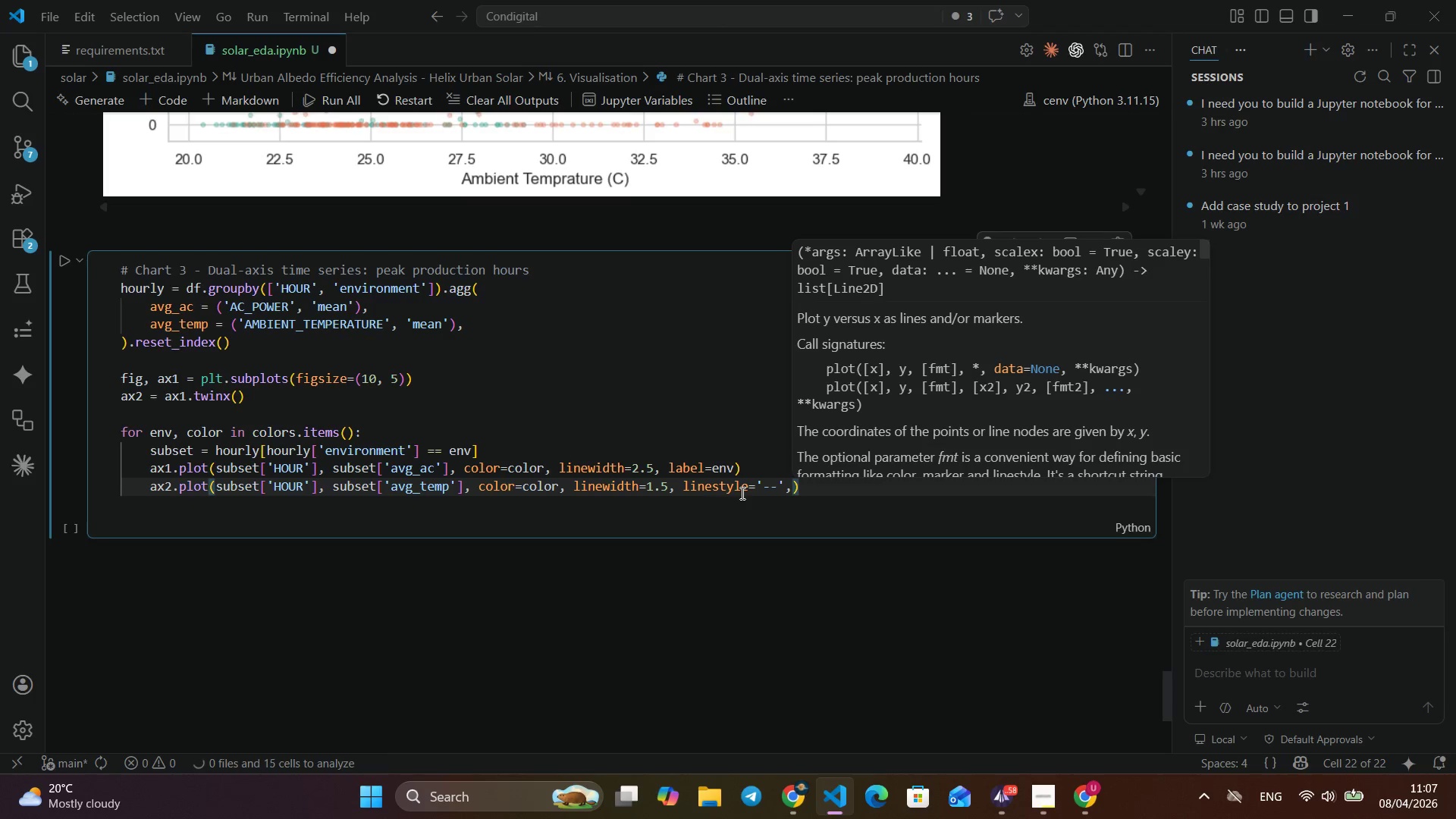 
key(Alt+Shift+Comma)
 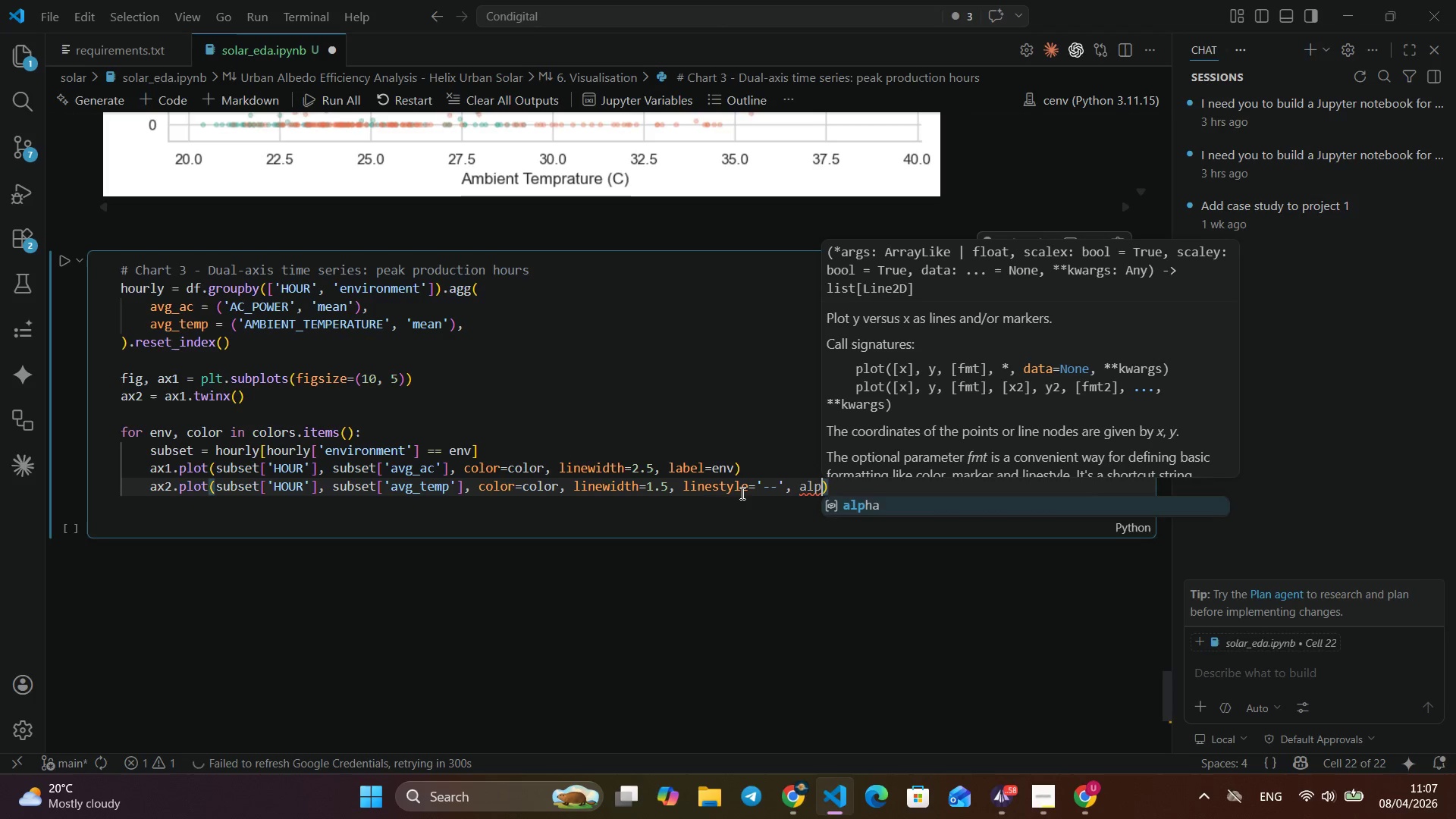 
key(Alt+Shift+Space)
 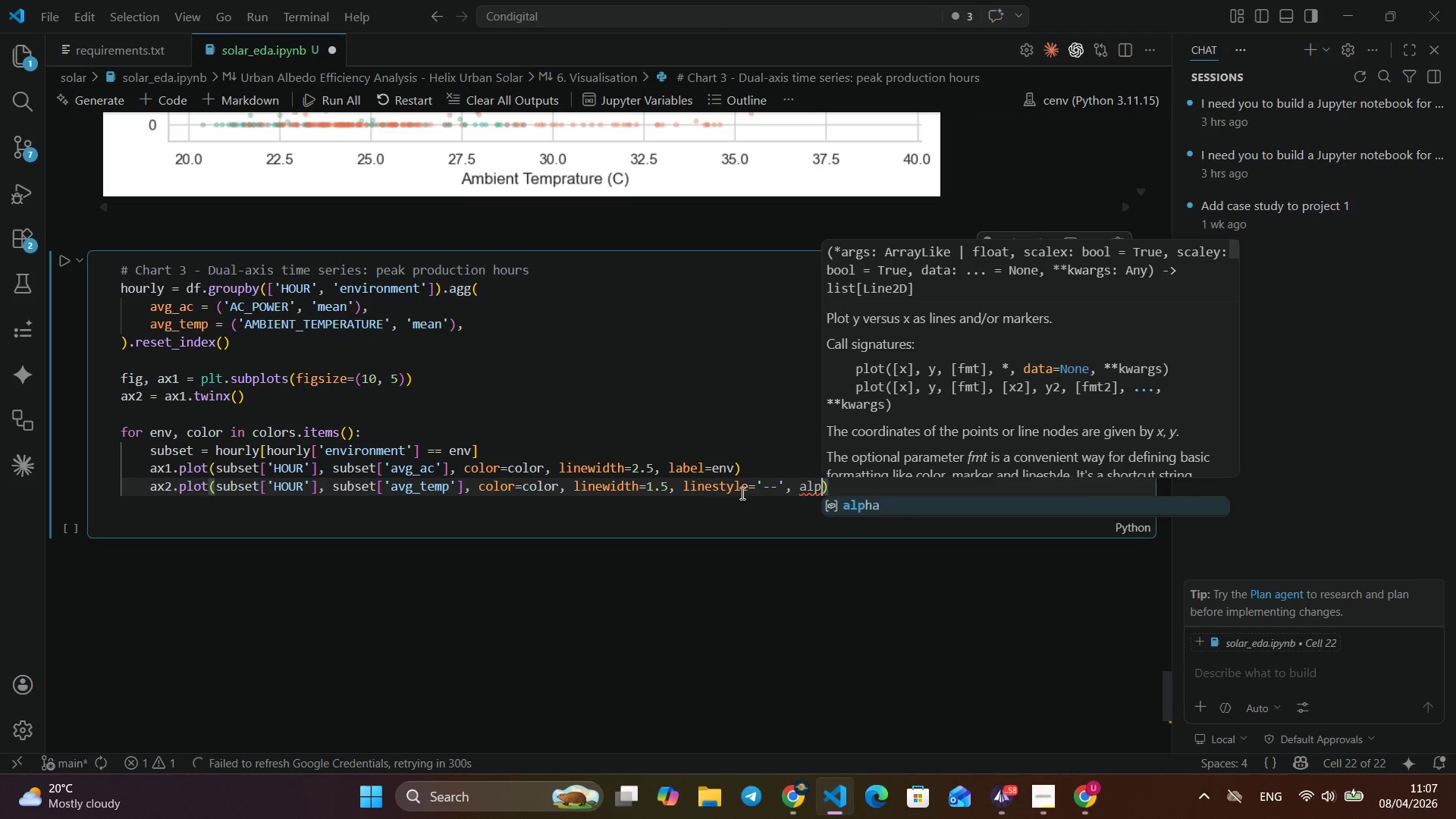 
key(Alt+Shift+A)
 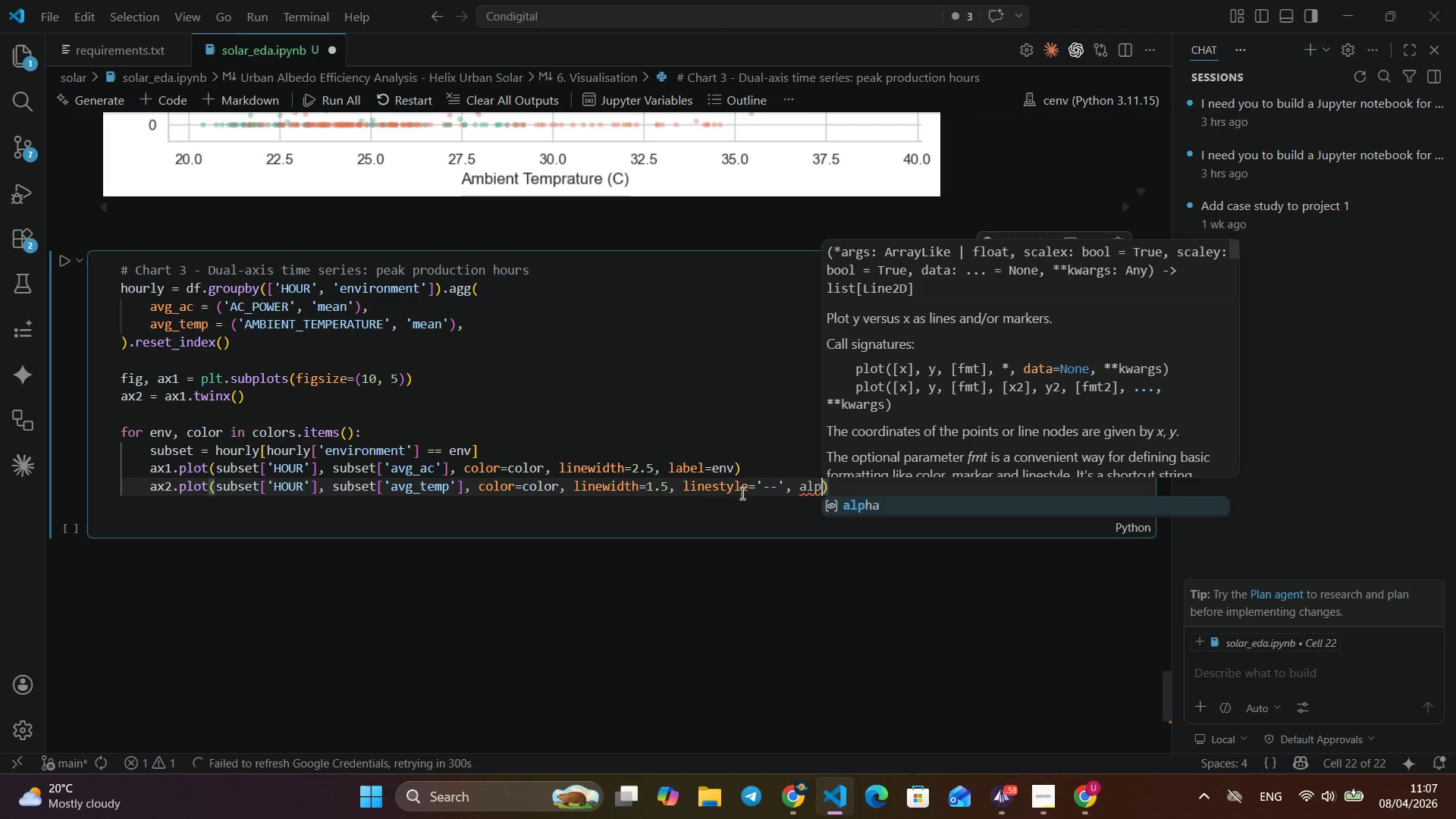 
key(Alt+Shift+L)
 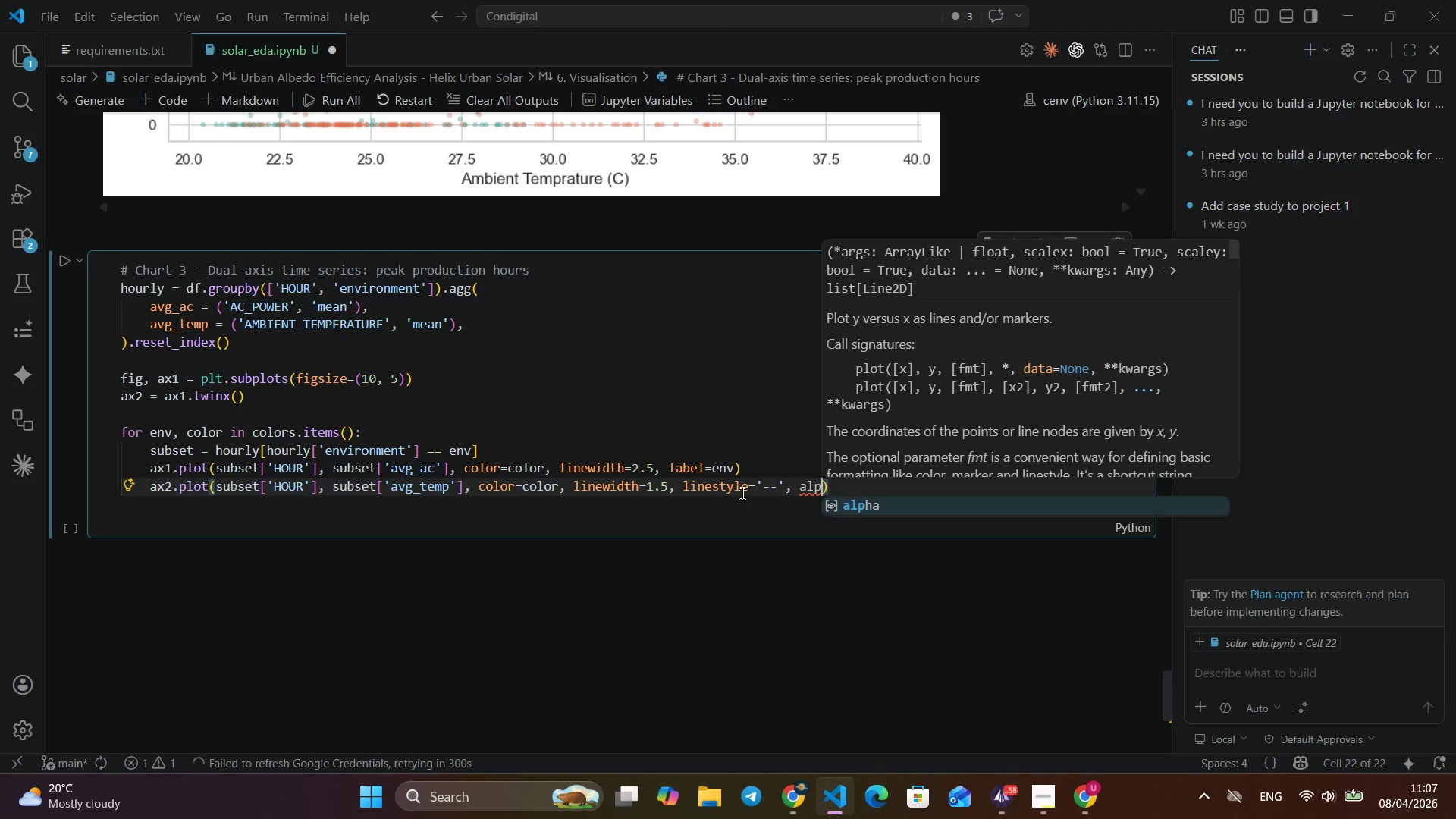 
key(Alt+Shift+P)
 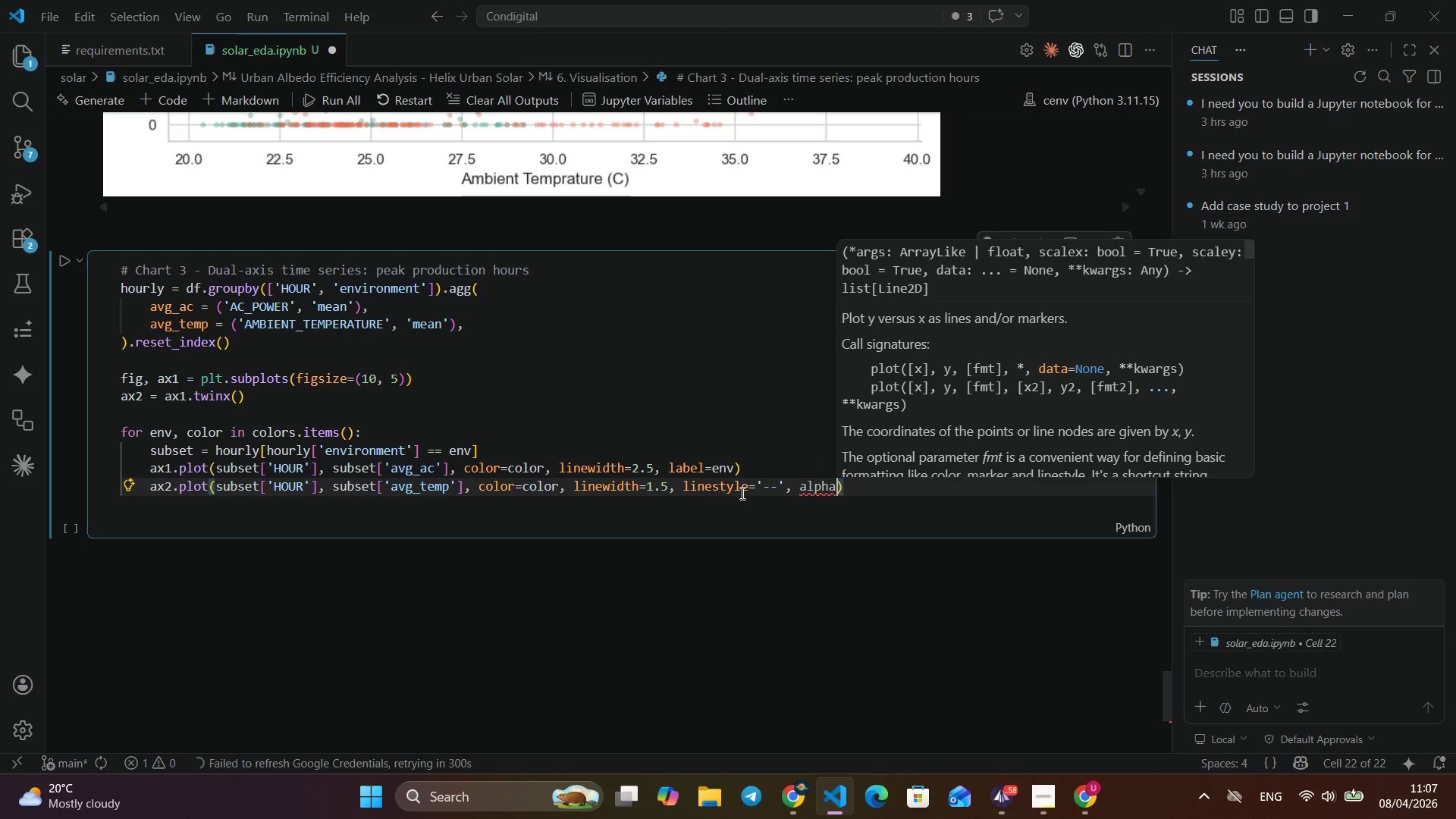 
key(Alt+Shift+A)
 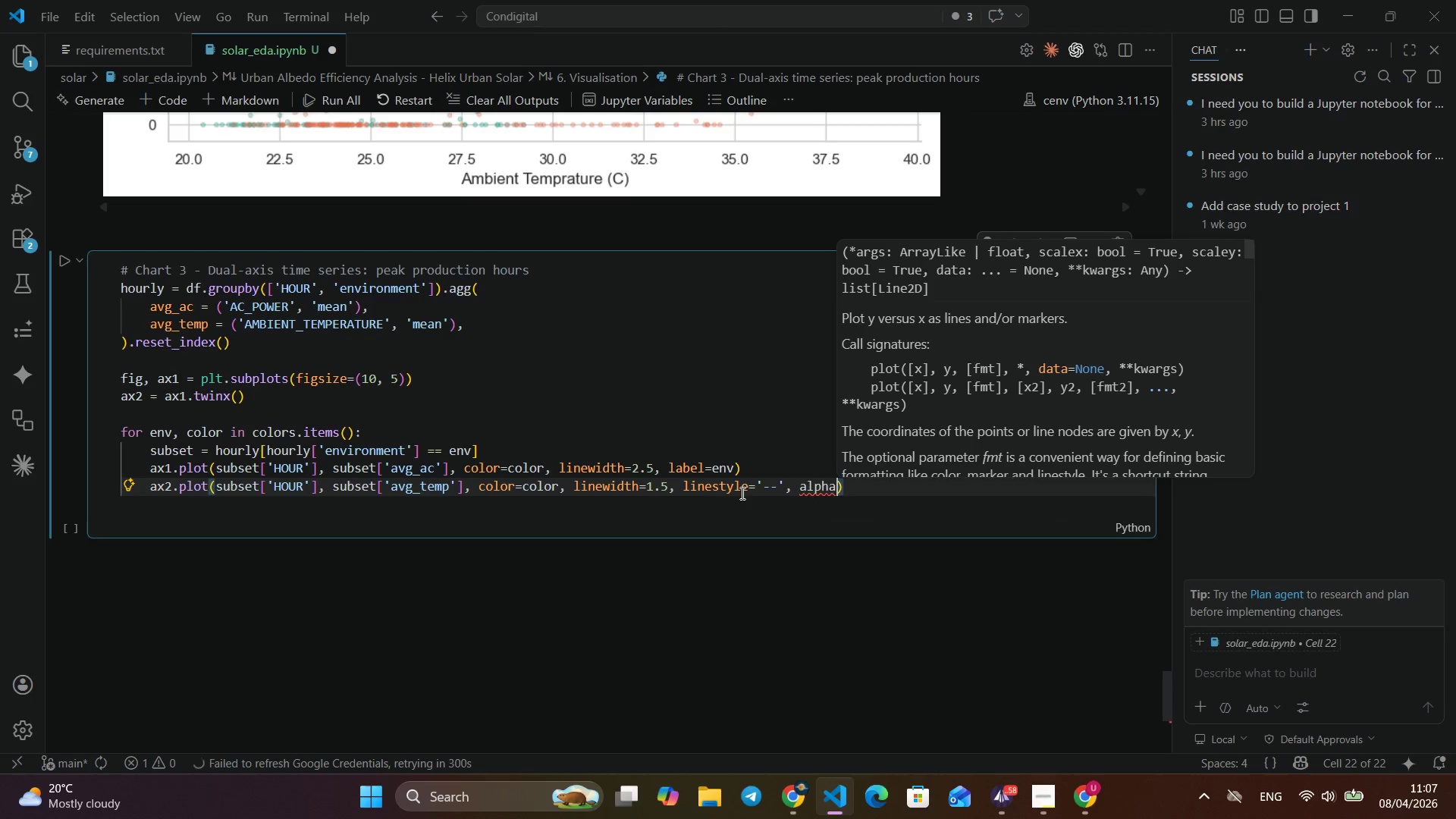 
key(Alt+Shift+Backspace)
 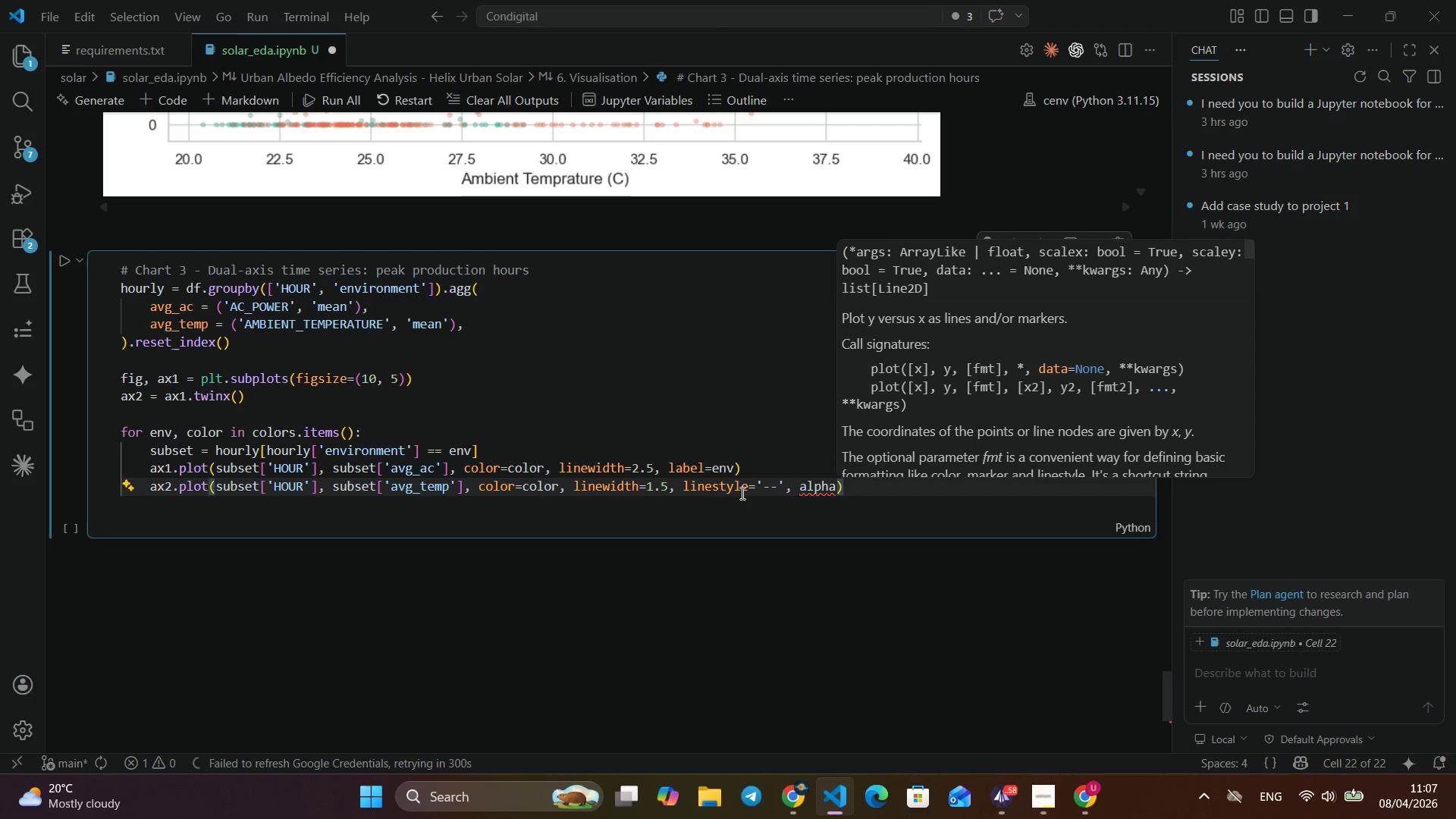 
key(Alt+Shift+Enter)
 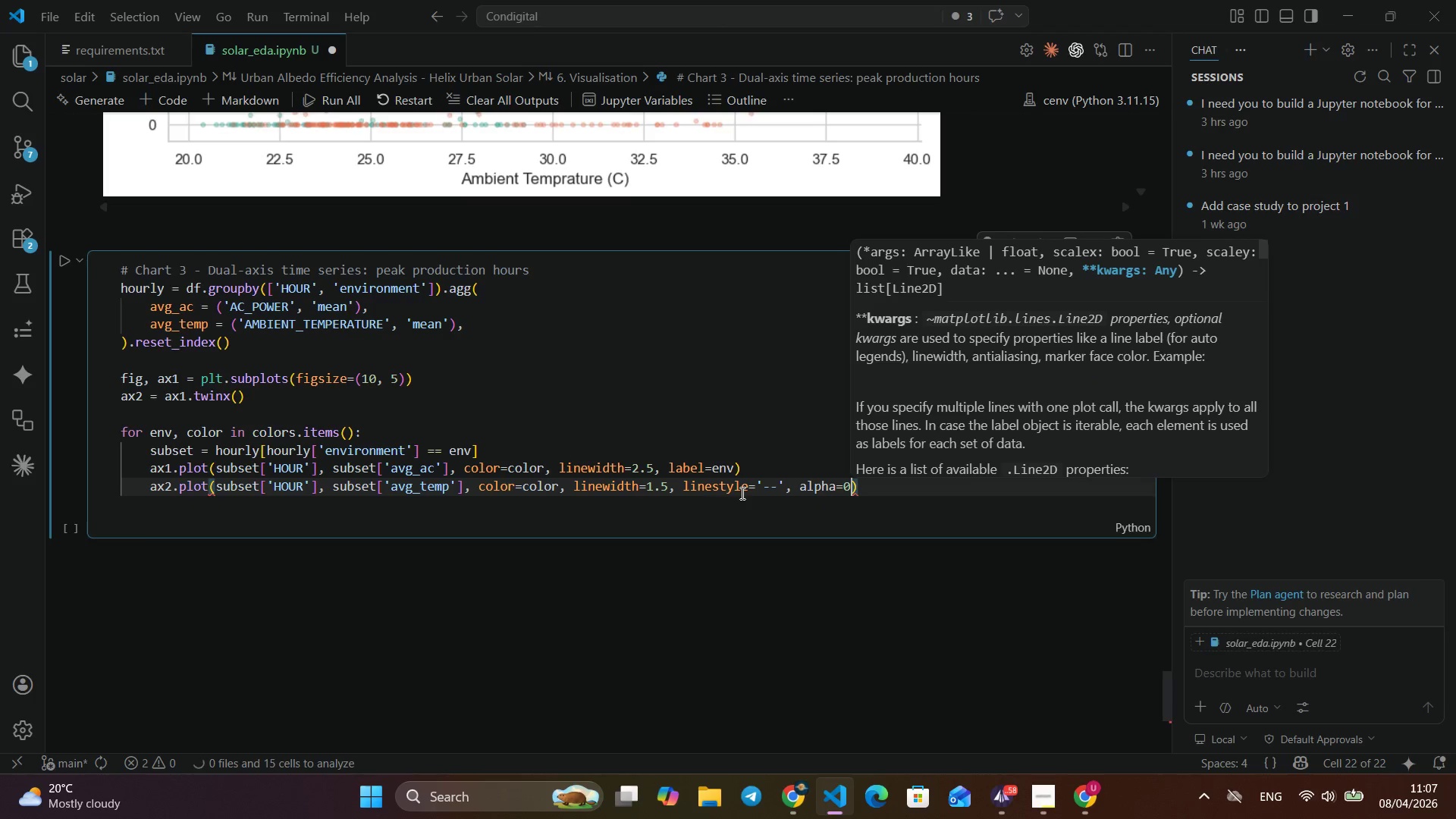 
key(Alt+Shift+Equal)
 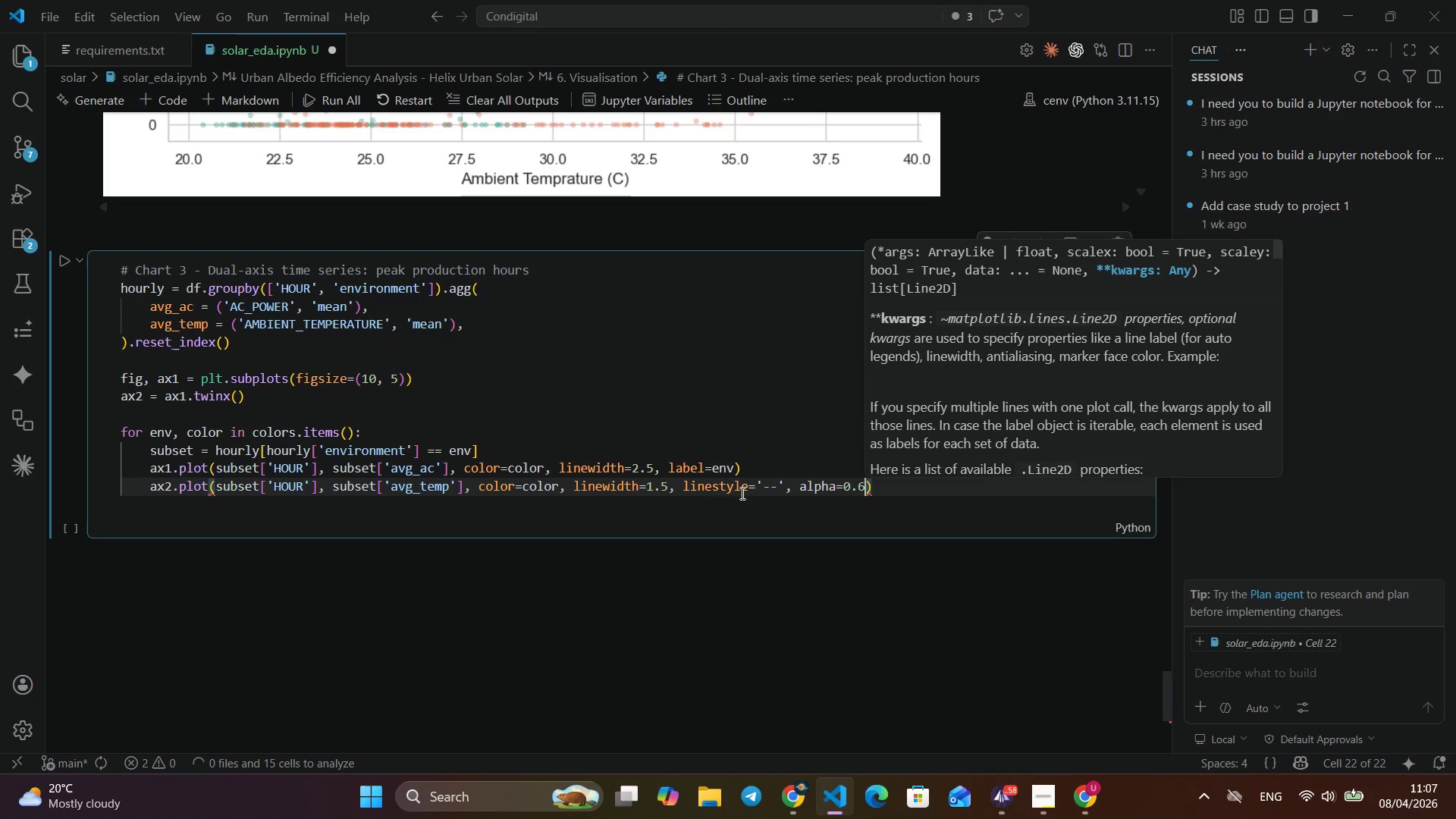 
key(Alt+Shift+0)
 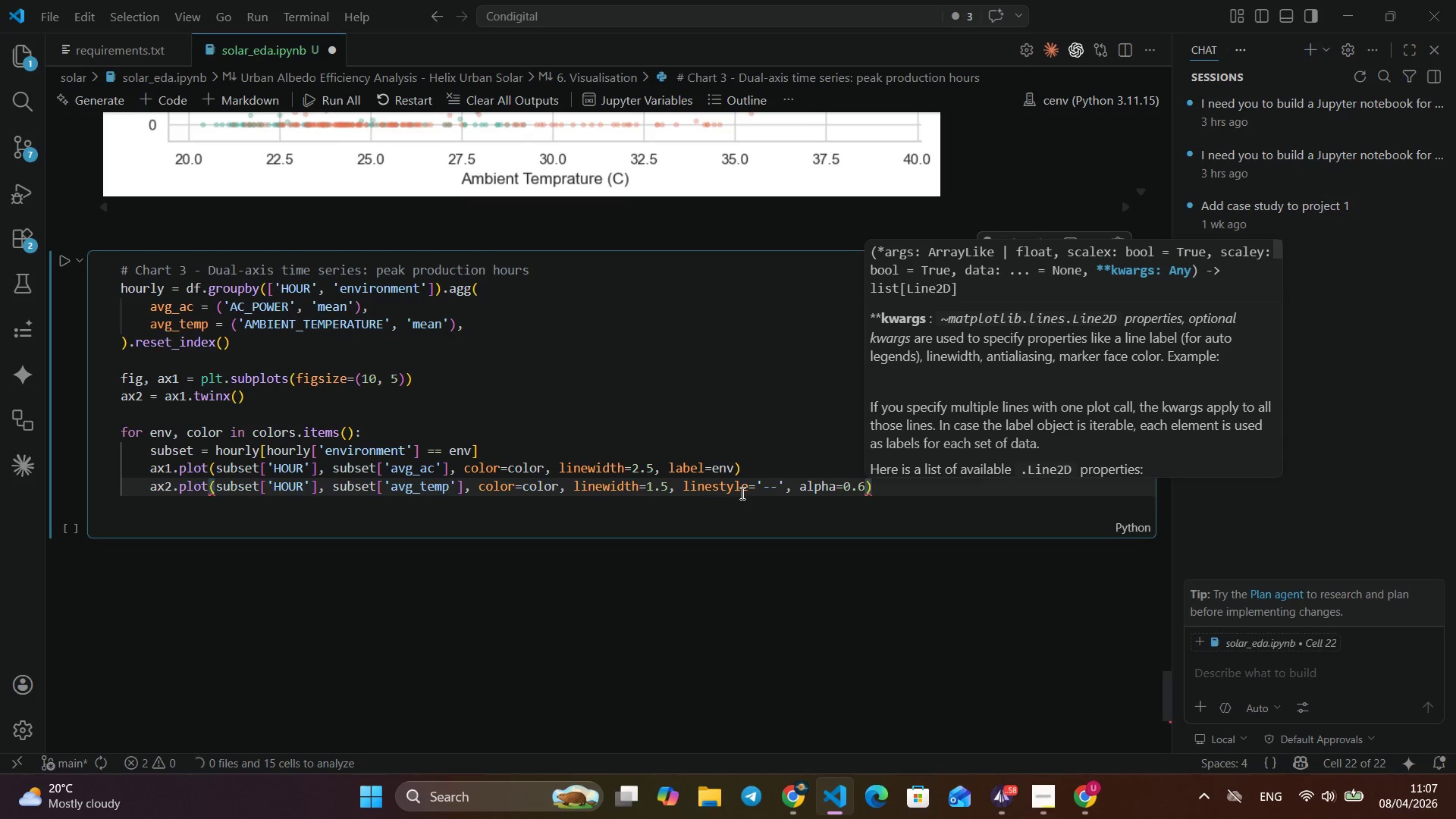 
key(Alt+Shift+Period)
 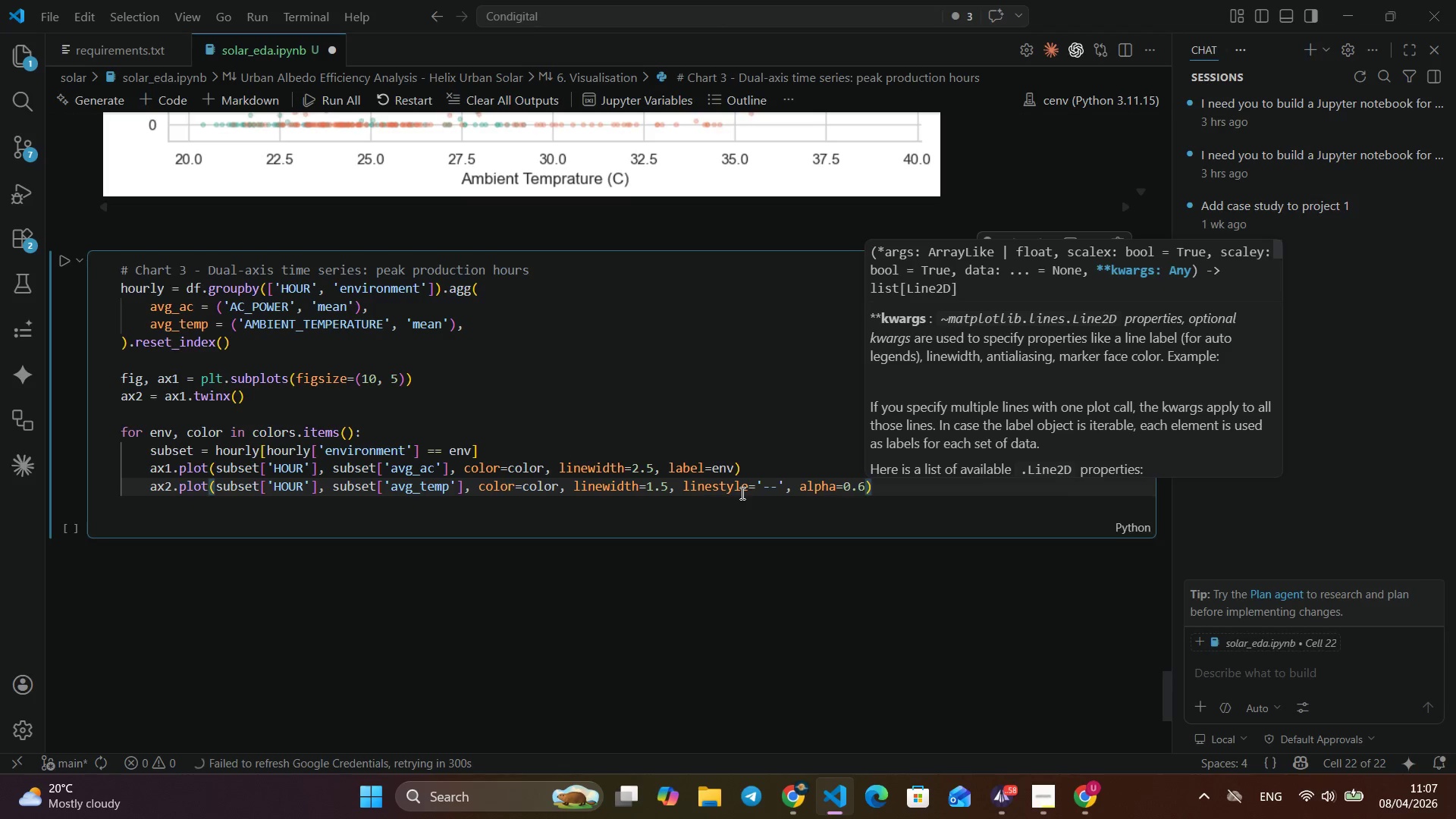 
key(Alt+Shift+6)
 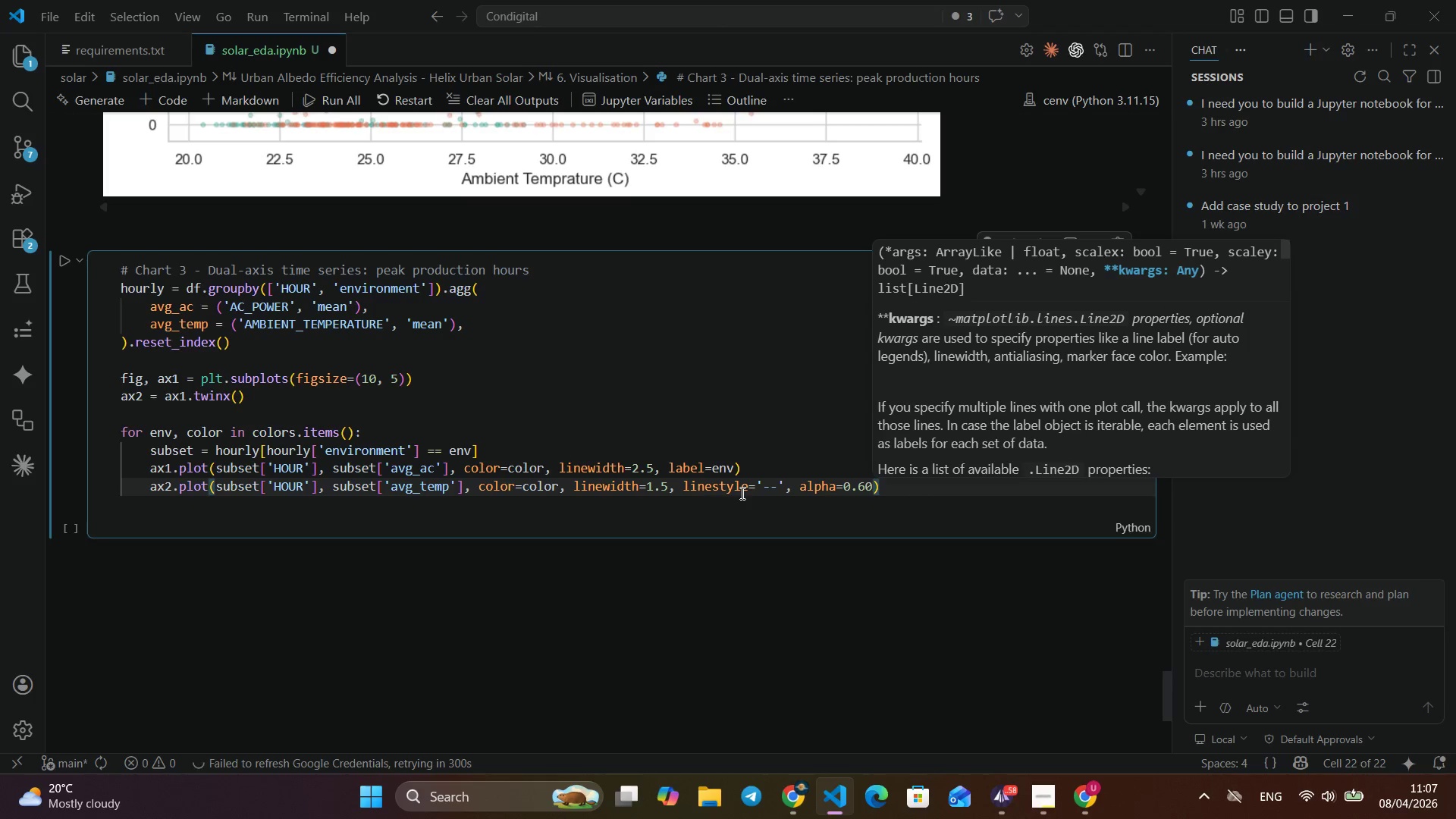 
key(Alt+Shift+Numpad0)
 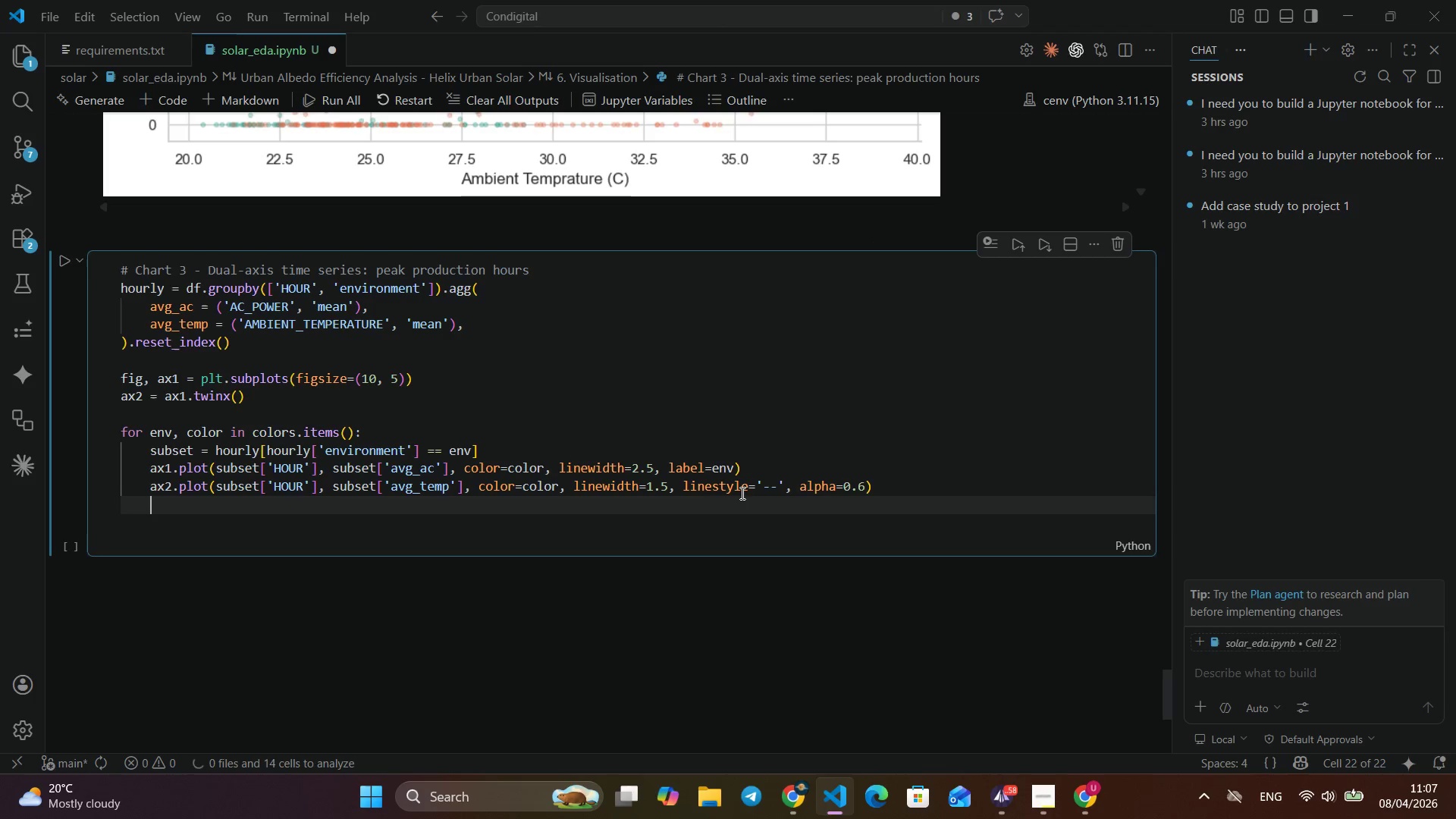 
key(Alt+Shift+Backspace)
 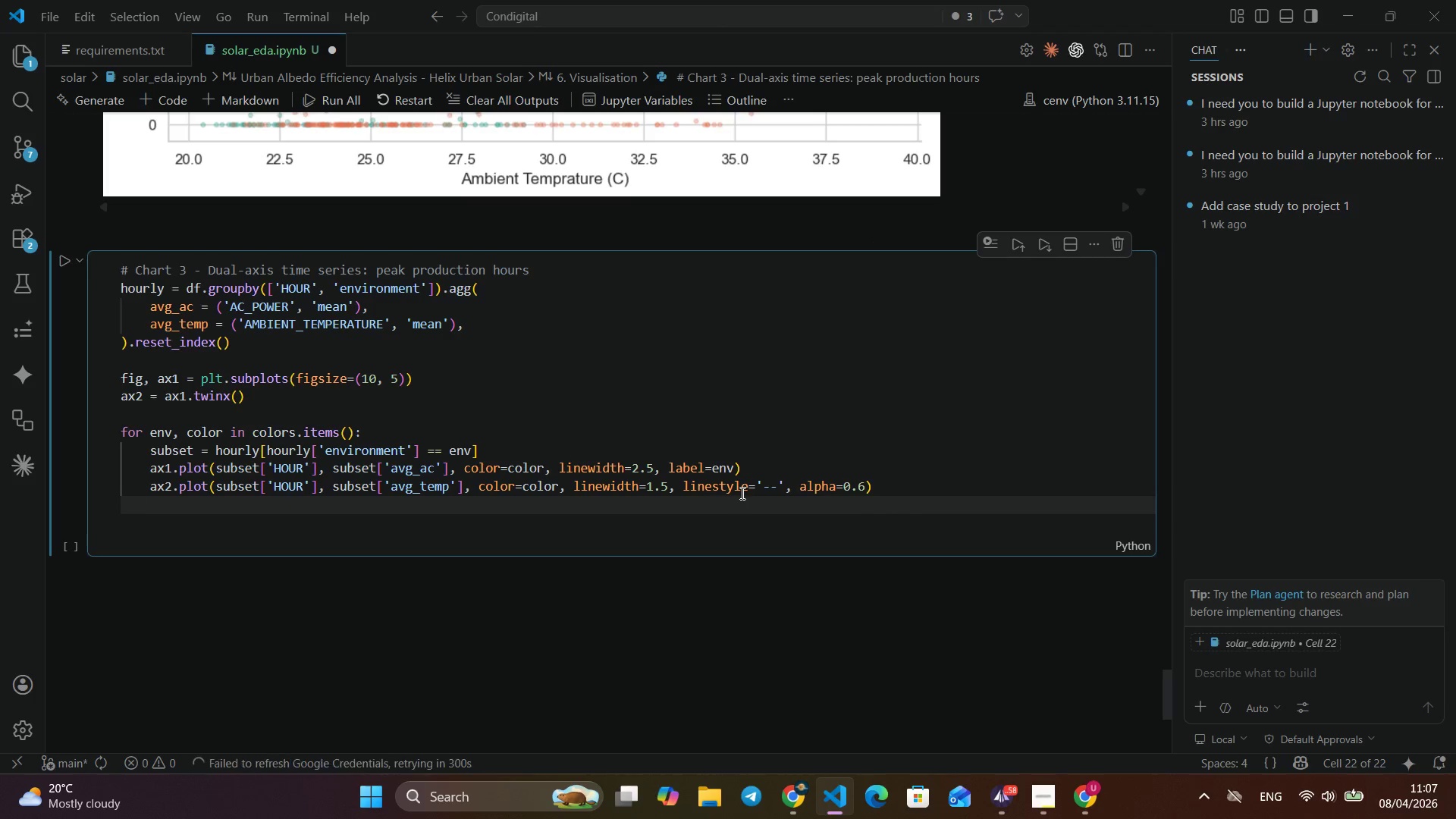 
key(Alt+Shift+ArrowRight)
 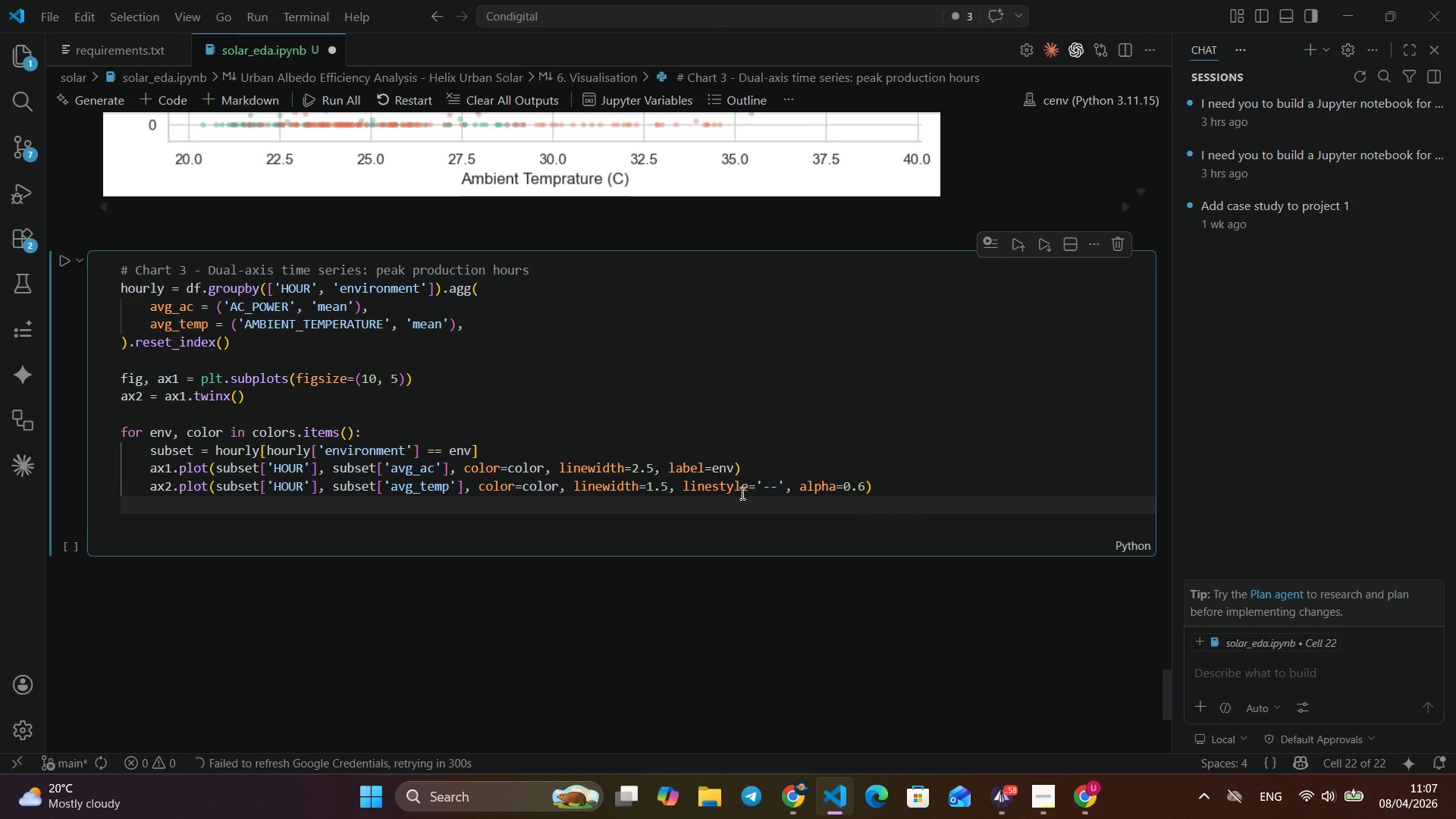 
key(Alt+Shift+Enter)
 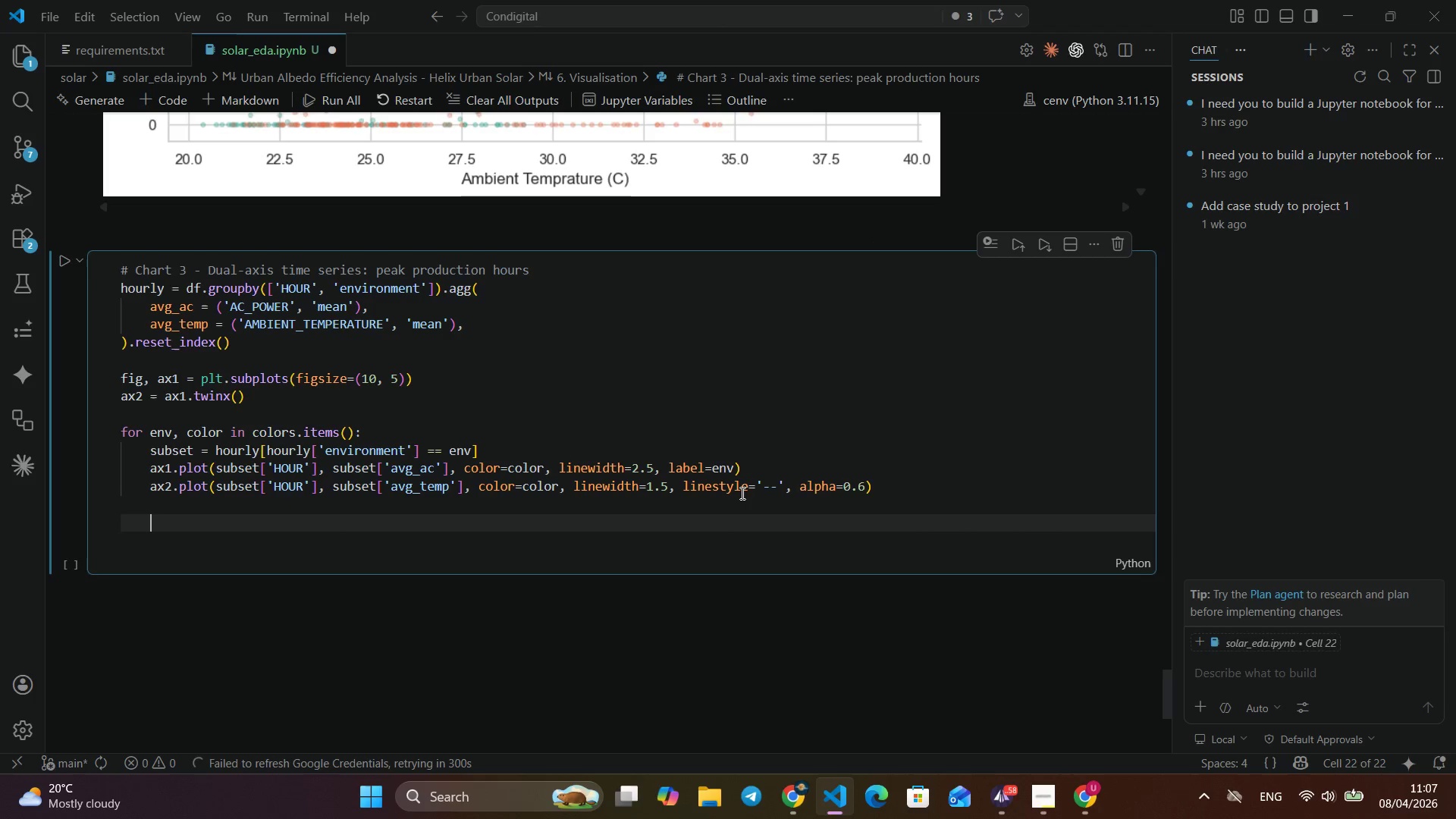 
key(Alt+Shift+Enter)
 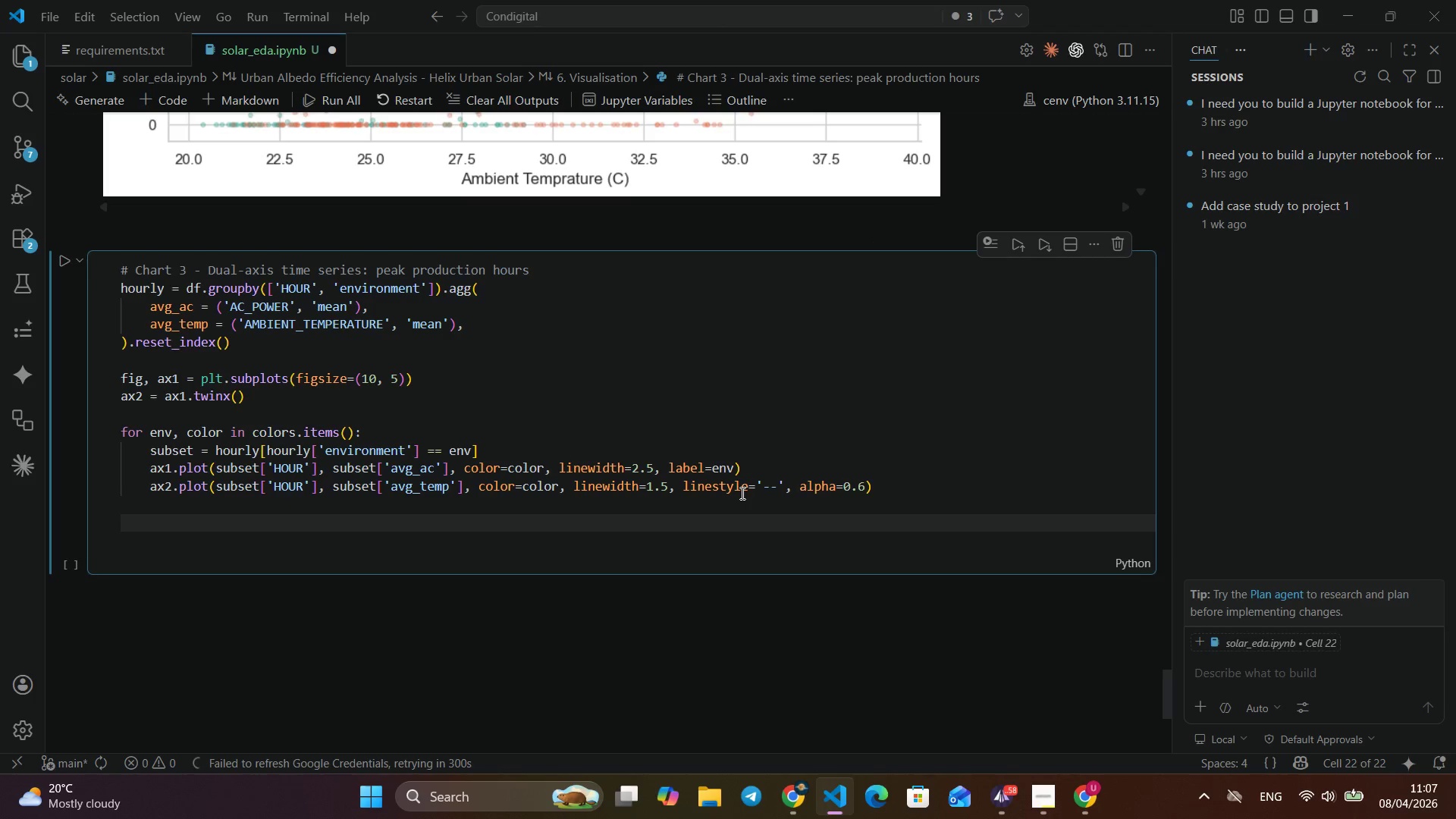 
key(Alt+Shift+Backspace)
 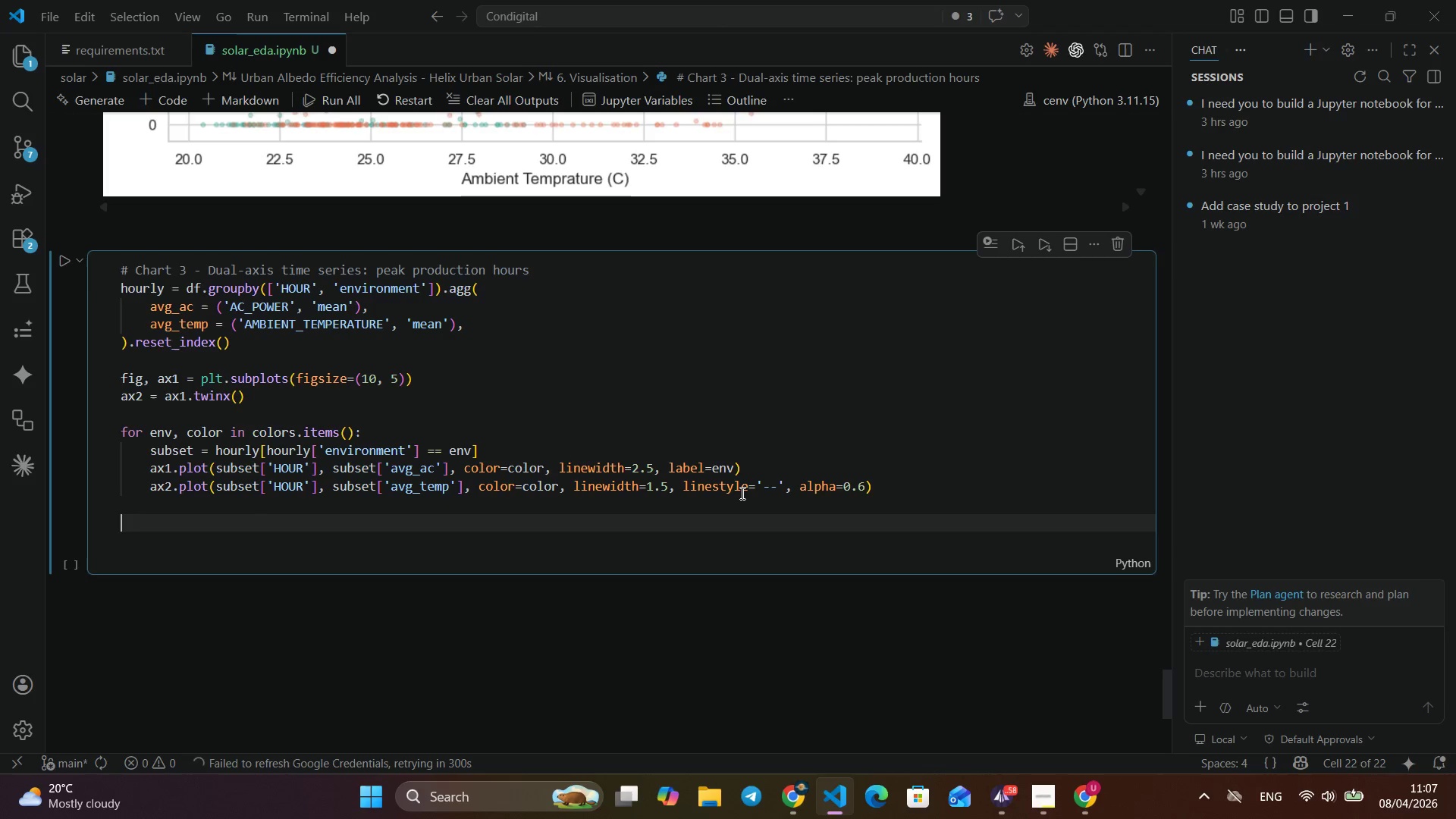 
key(Alt+Shift+A)
 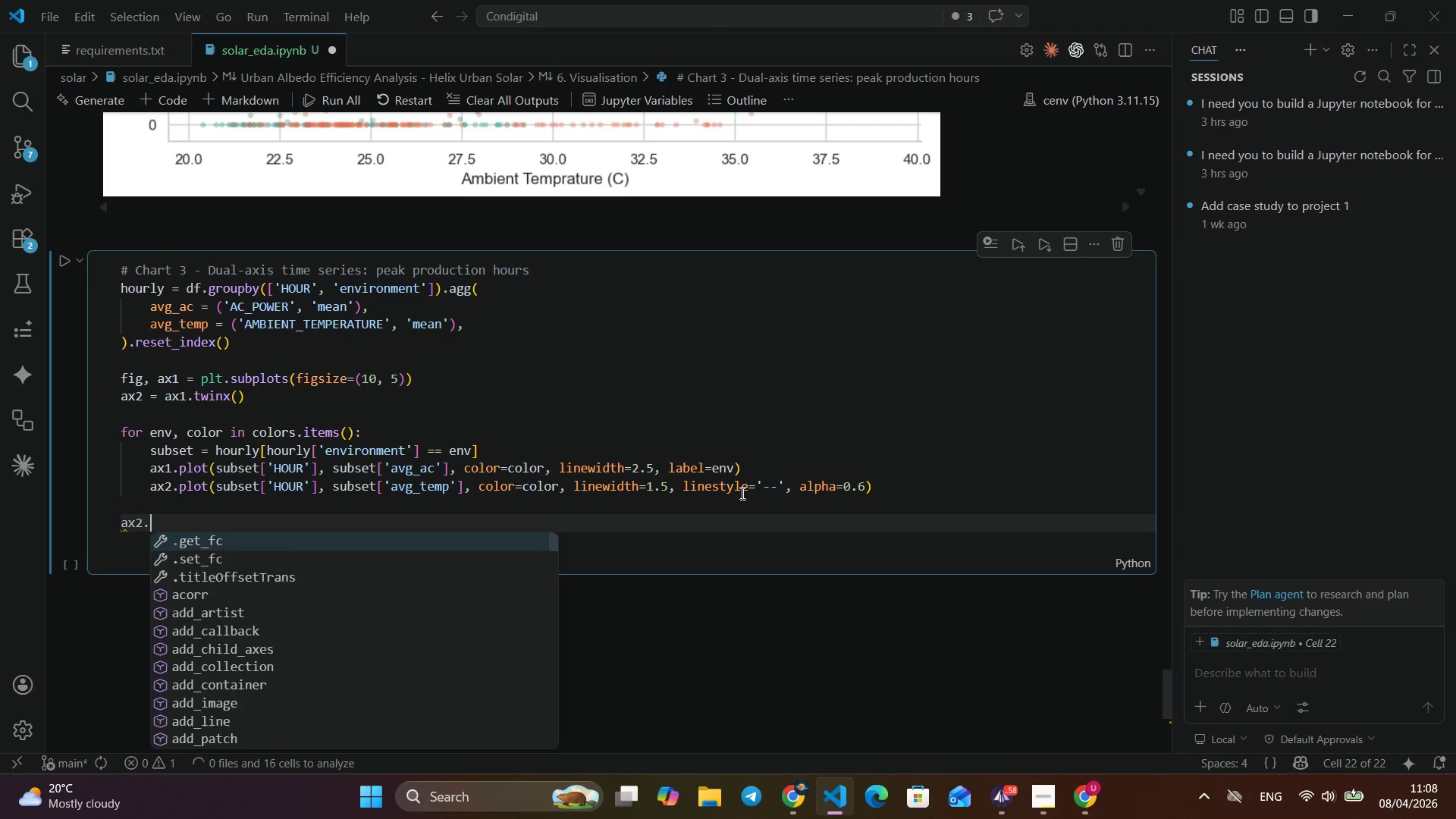 
key(Alt+Shift+X)
 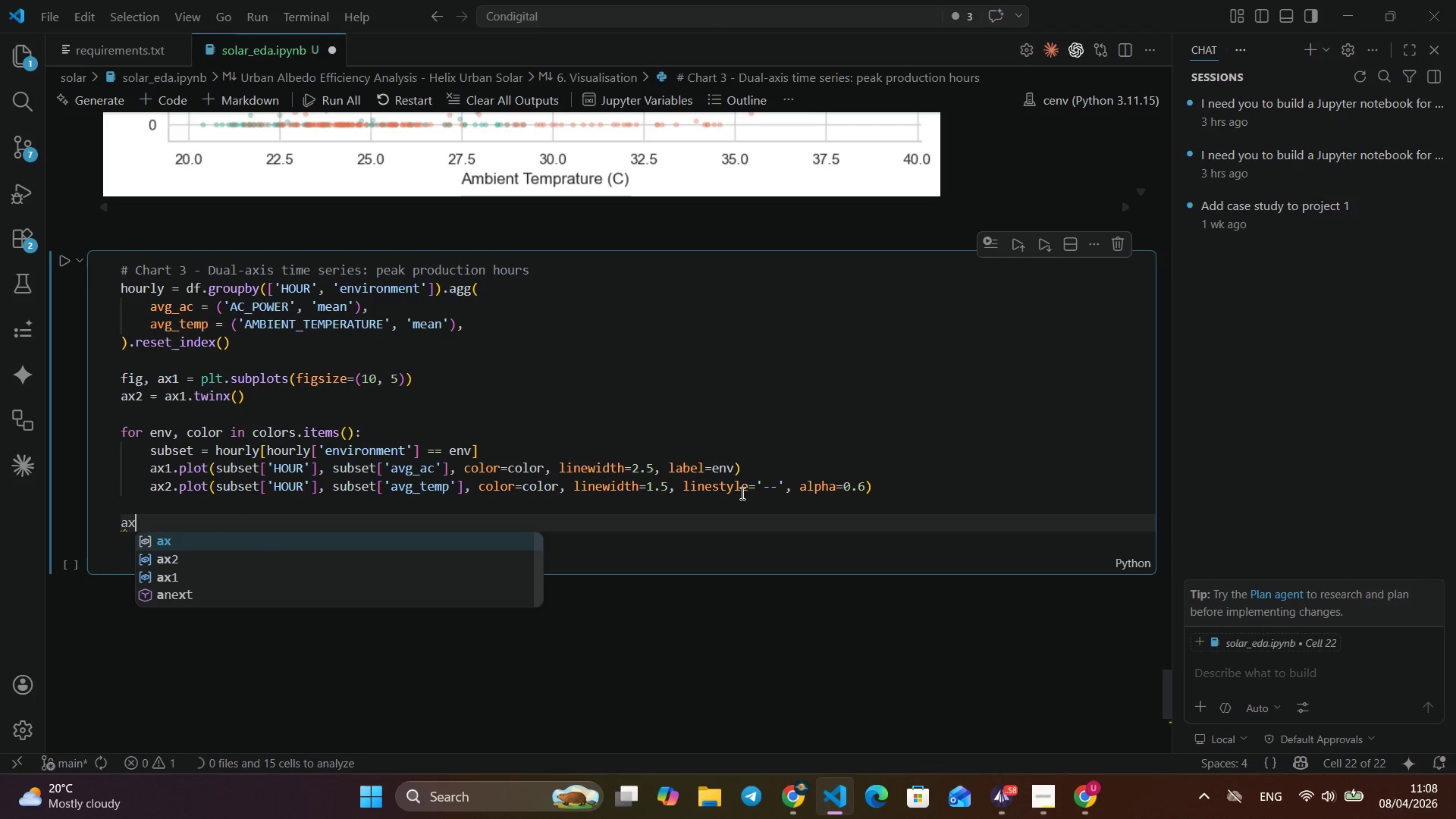 
key(Alt+Shift+2)
 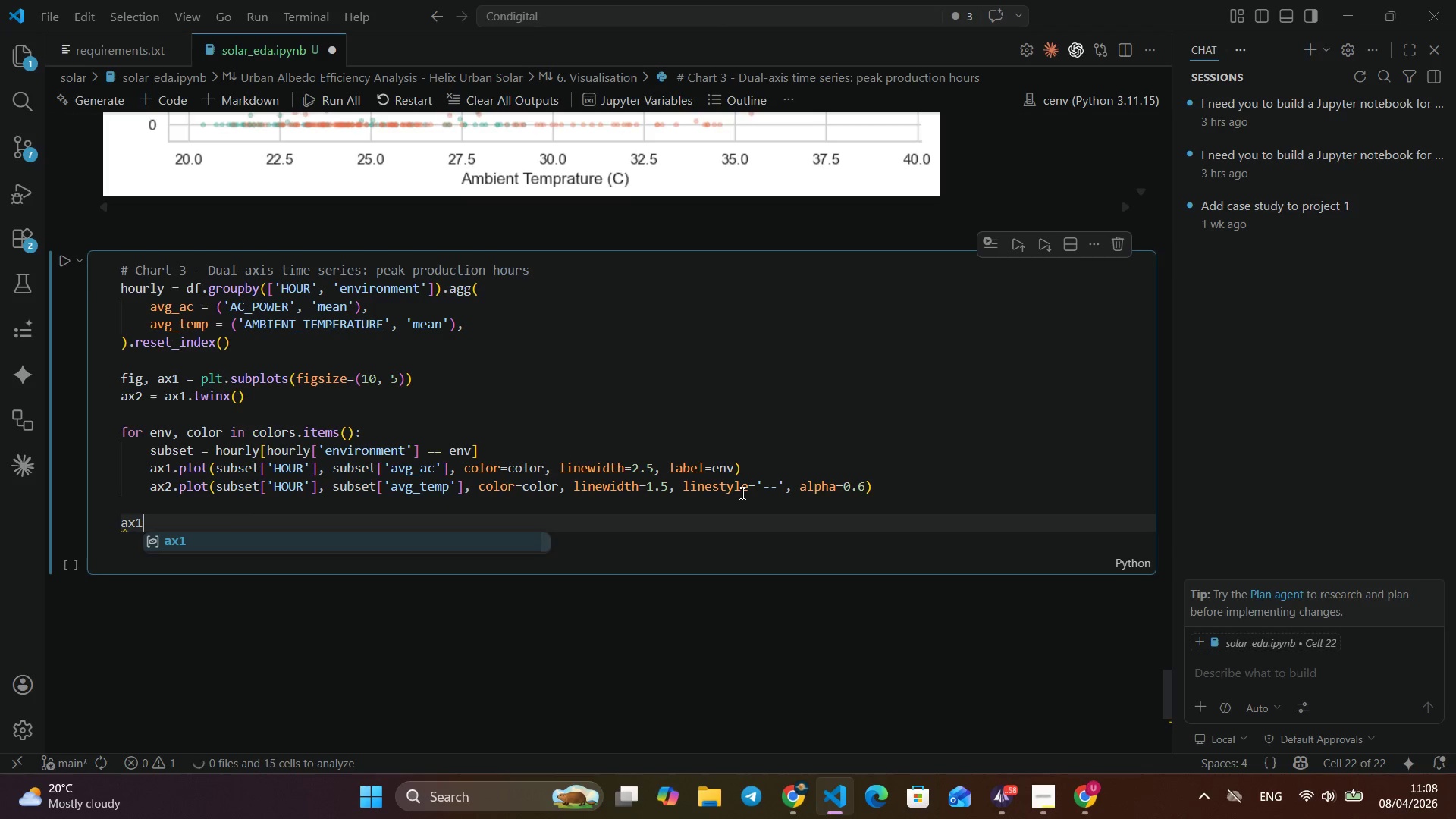 
key(Alt+Shift+Period)
 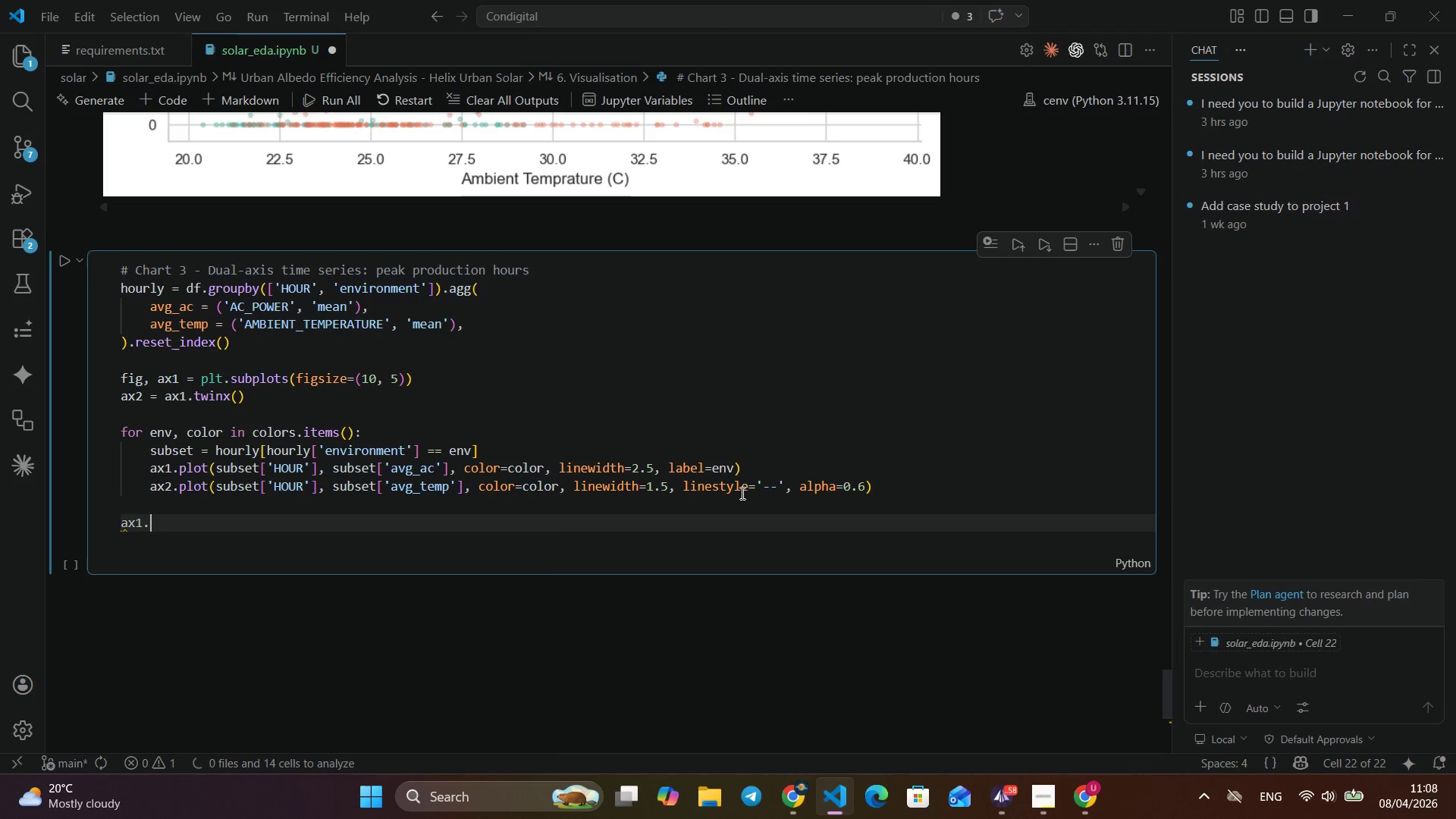 
key(Alt+Shift+Backspace)
 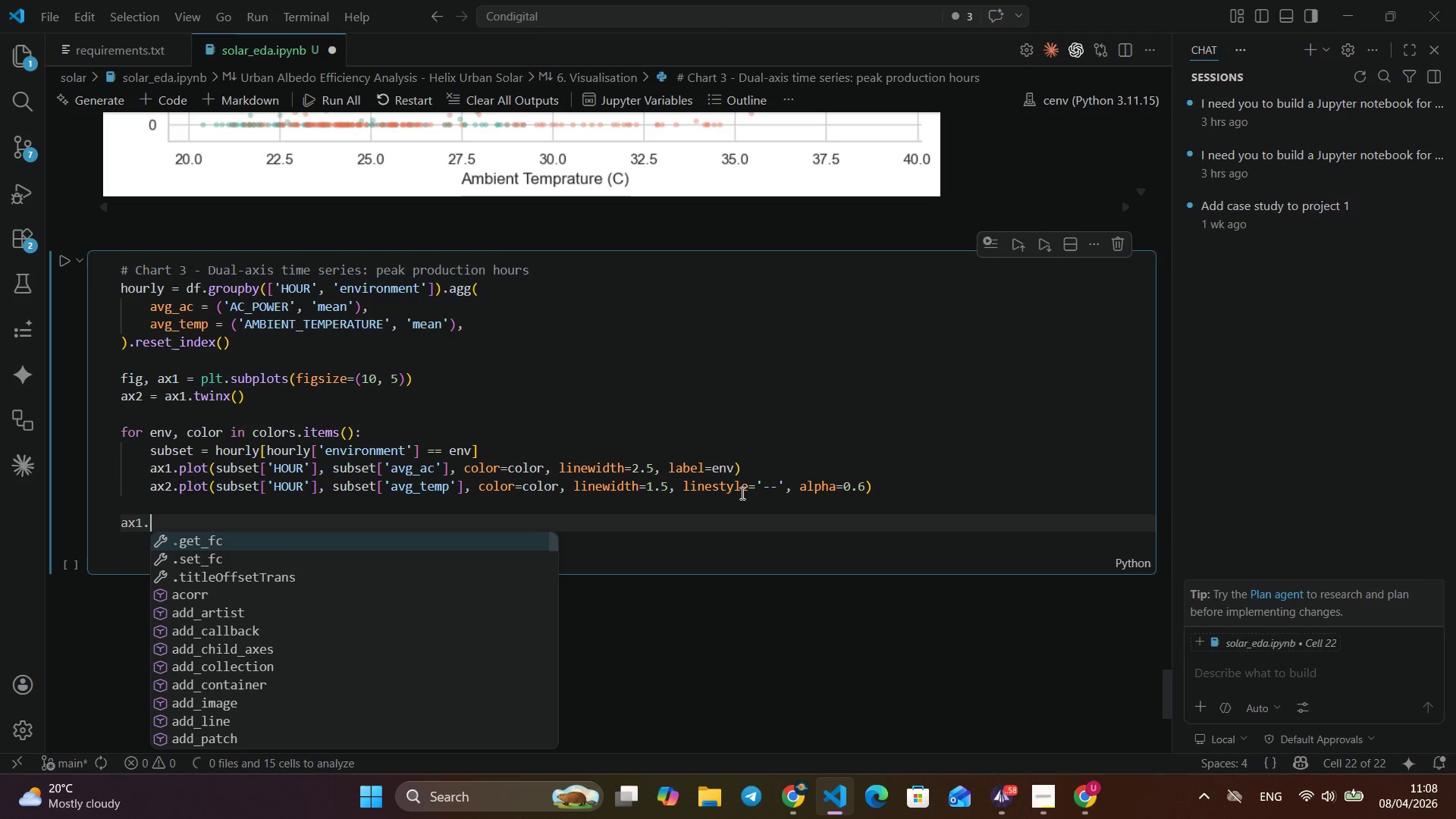 
key(Alt+Shift+Backspace)
 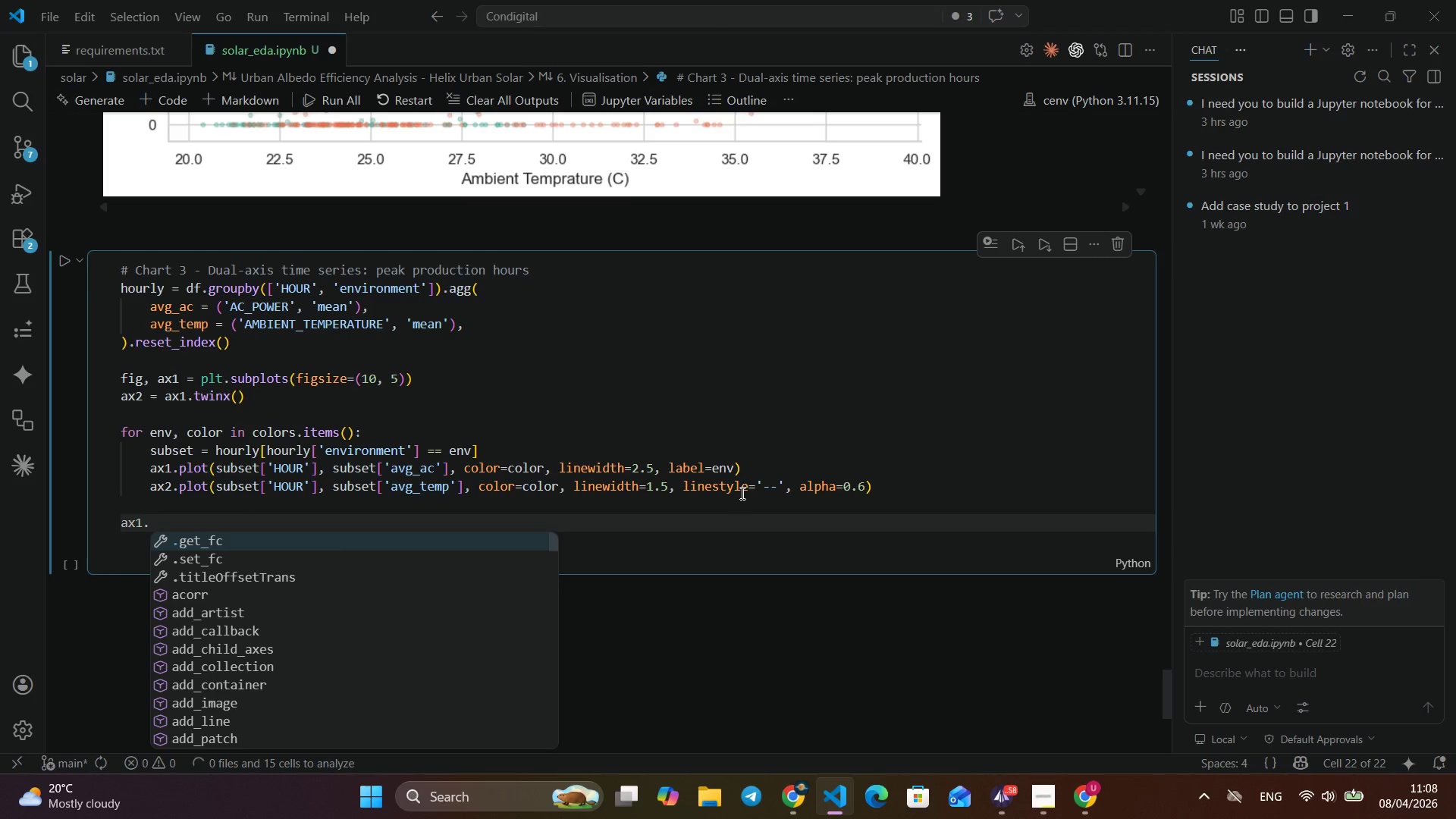 
key(Alt+Shift+1)
 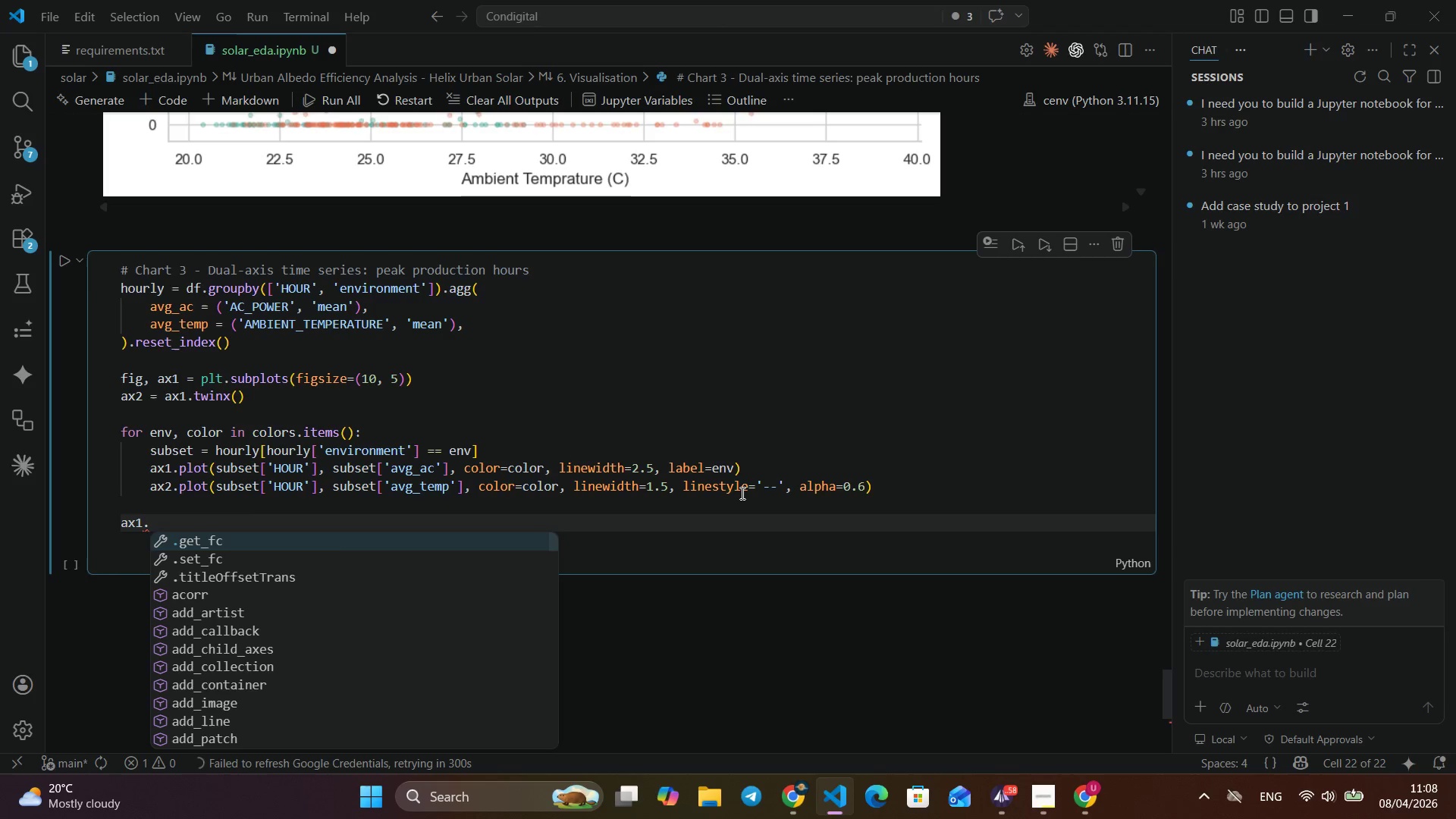 
key(Alt+Shift+Period)
 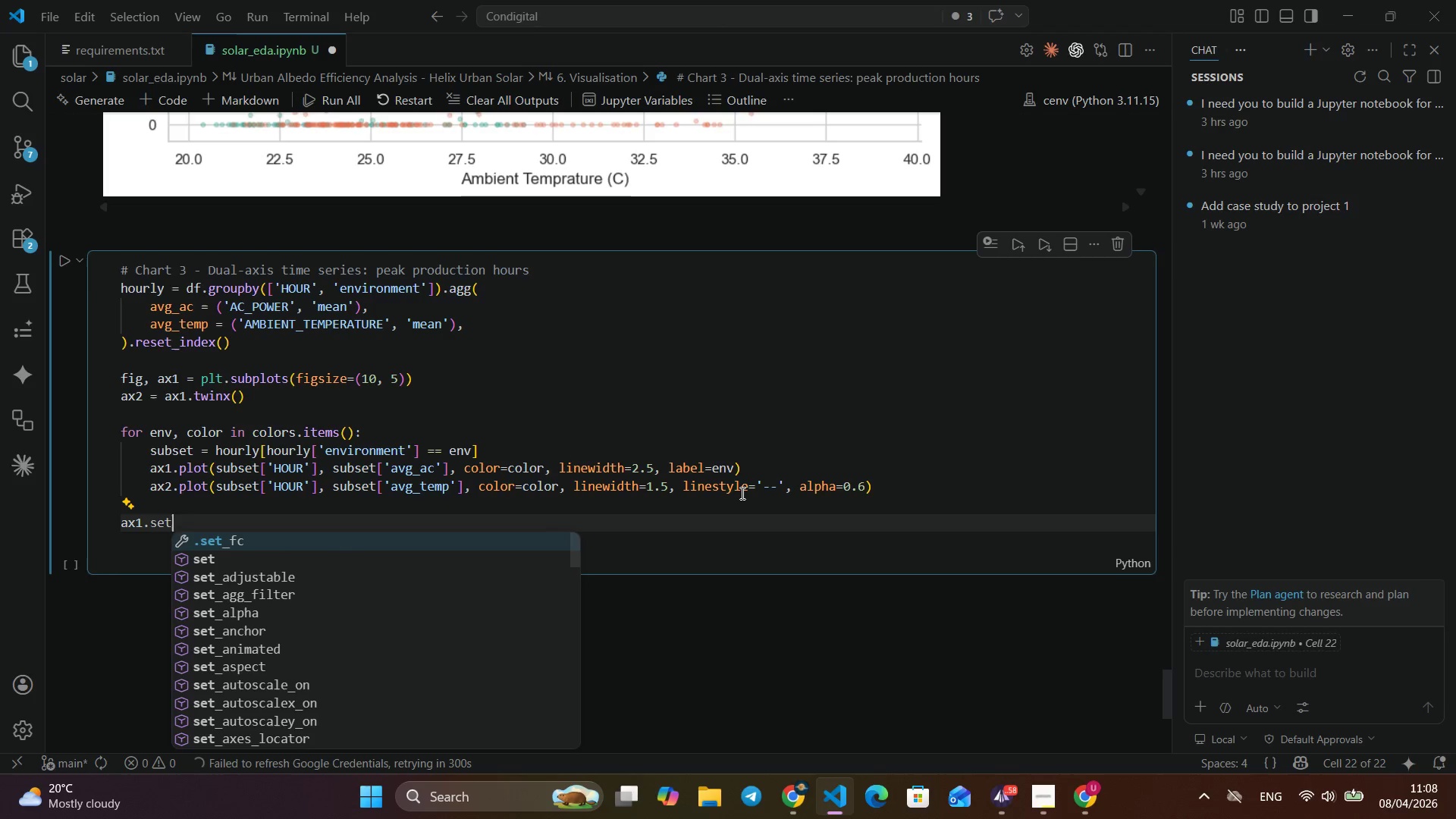 
key(Alt+Shift+S)
 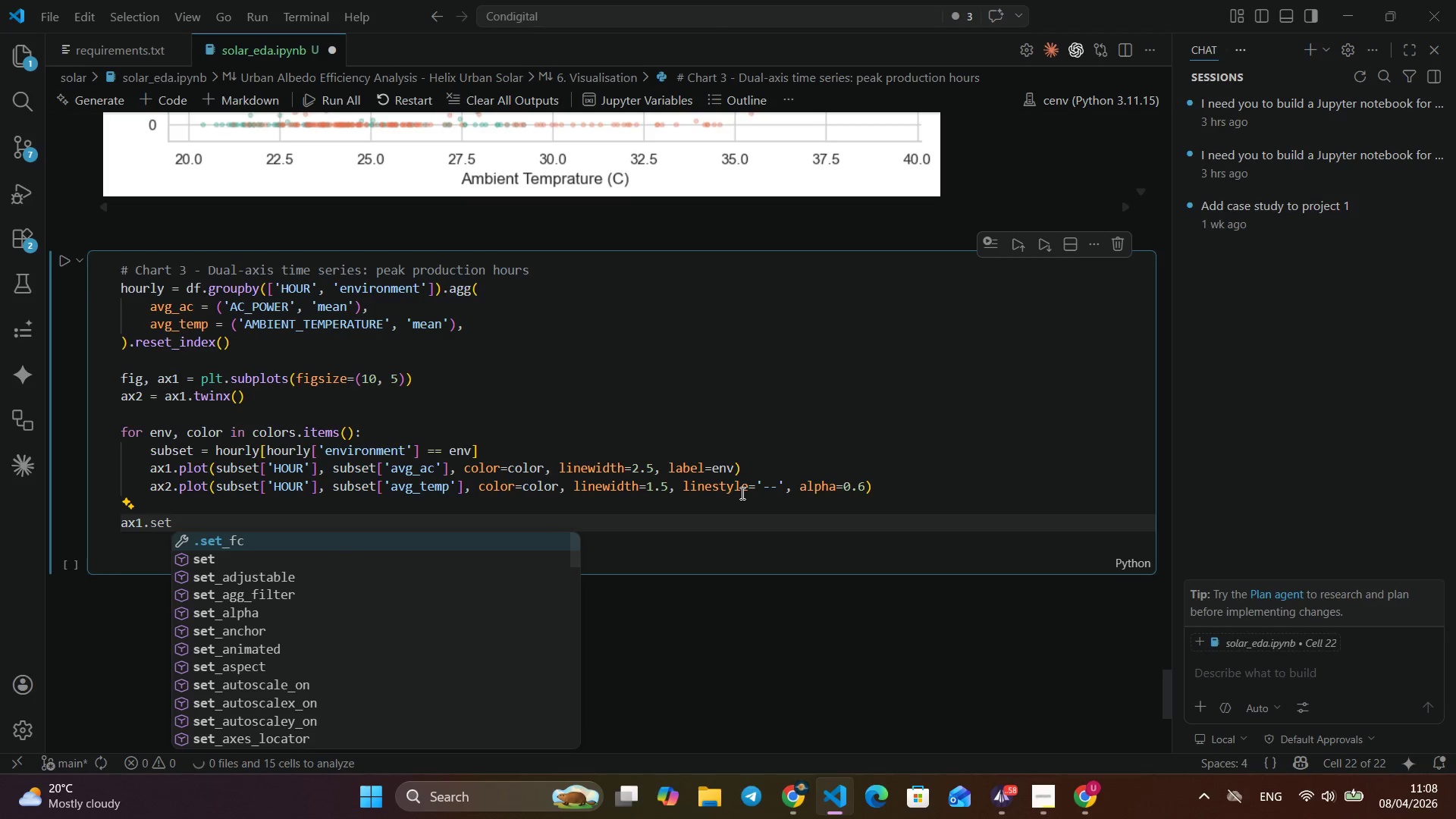 
key(Alt+Shift+E)
 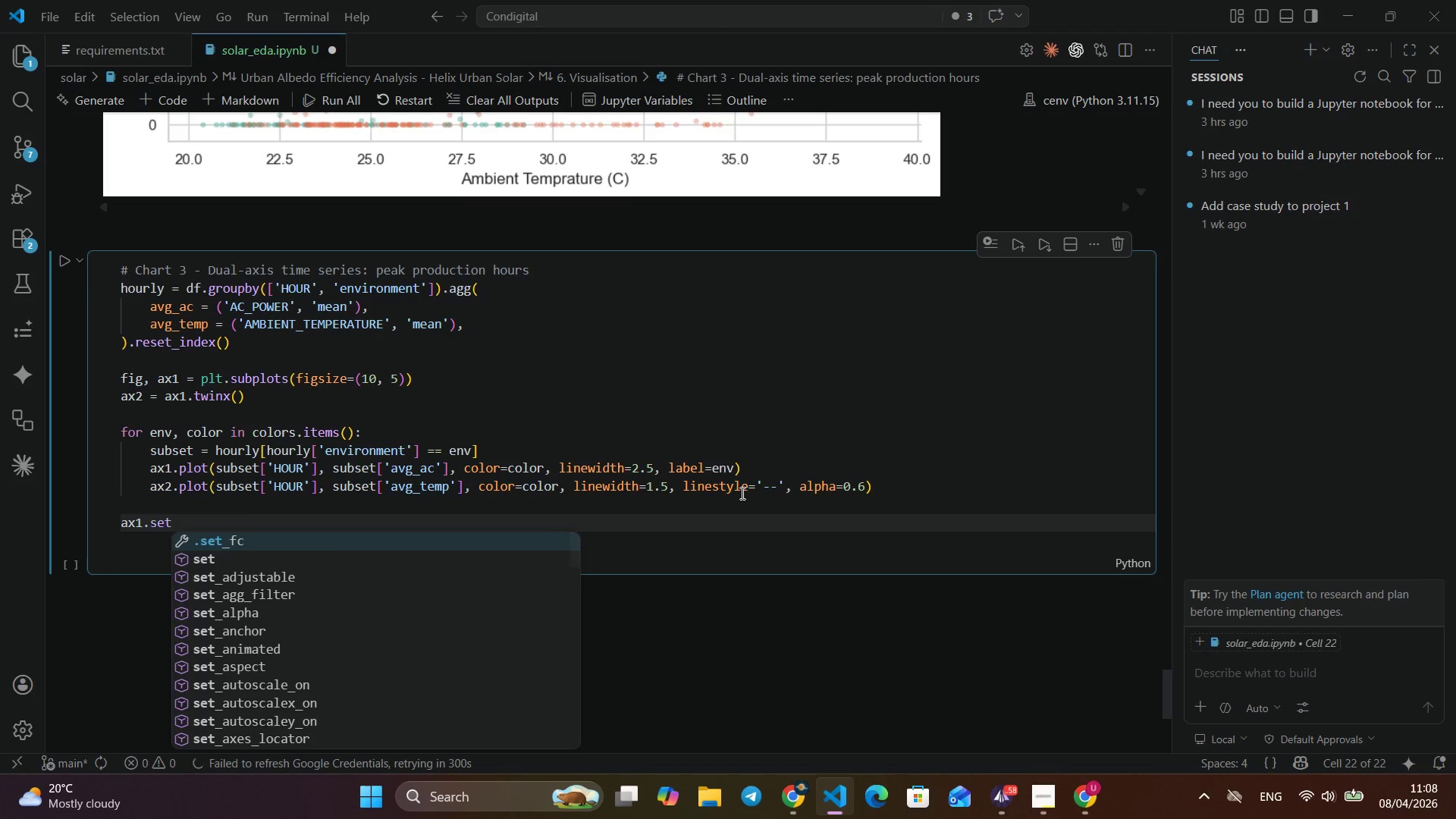 
key(Alt+Shift+T)
 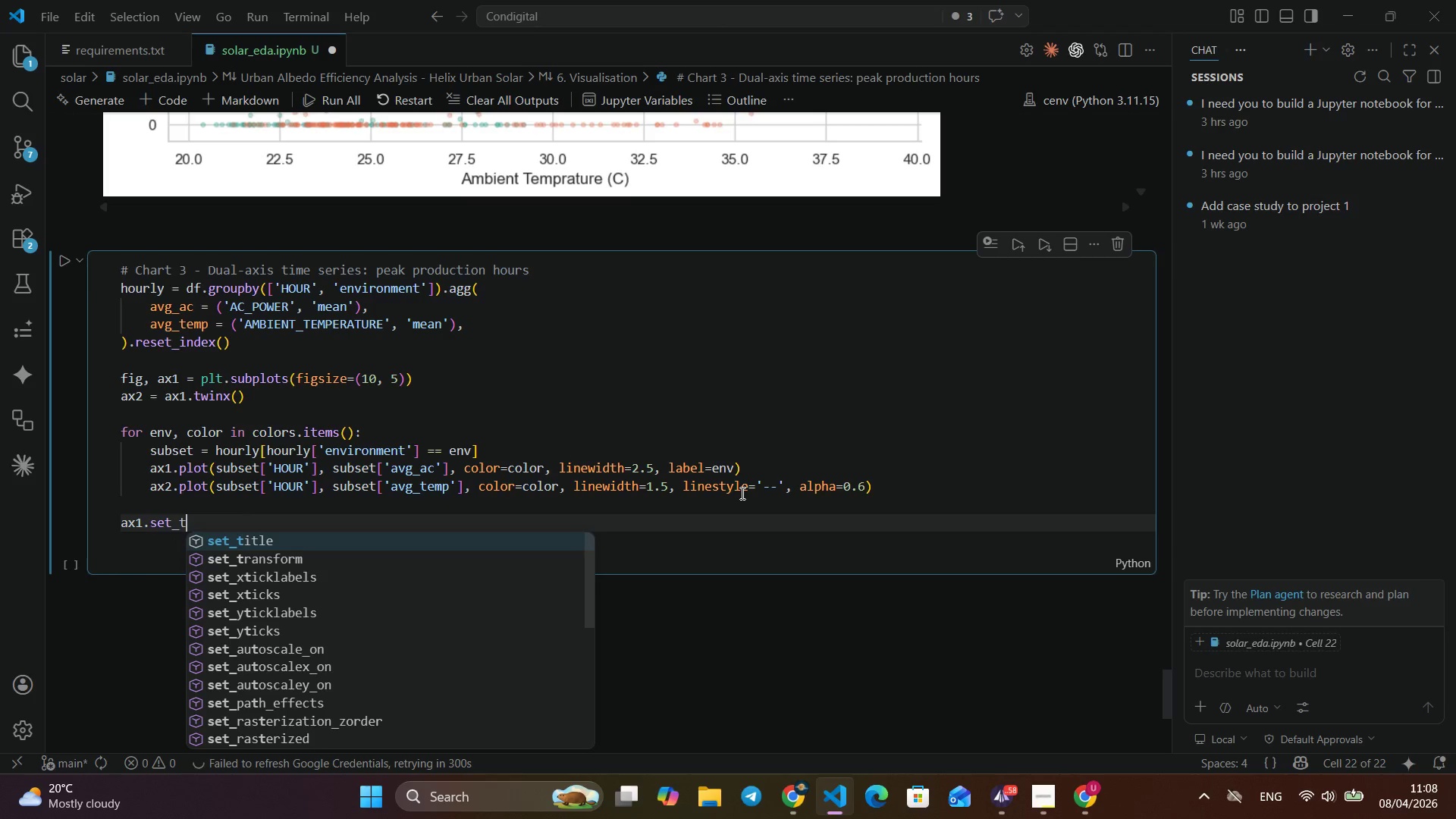 
key(Alt+Shift+ShiftLeft)
 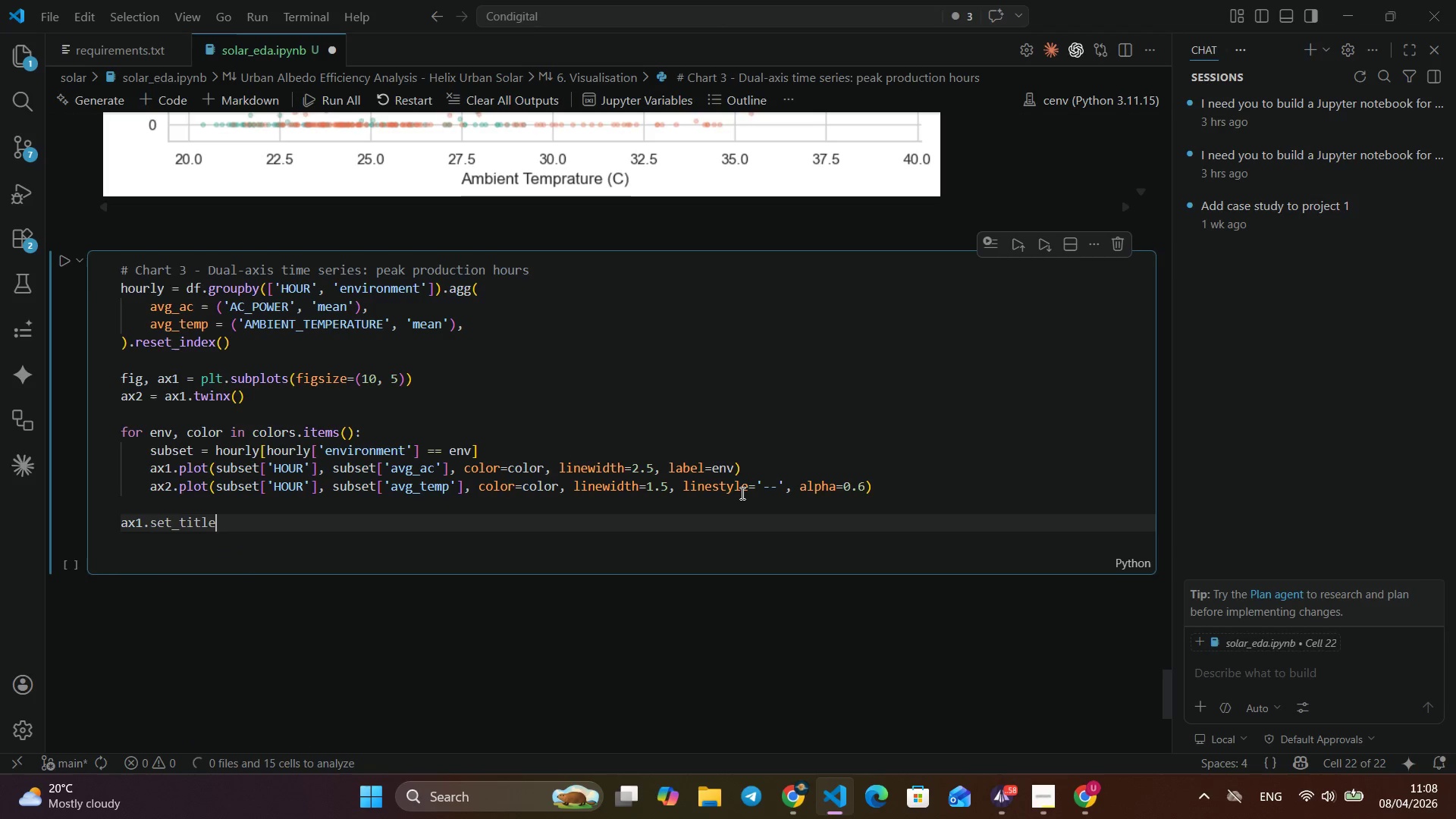 
key(Alt+Shift+Minus)
 